 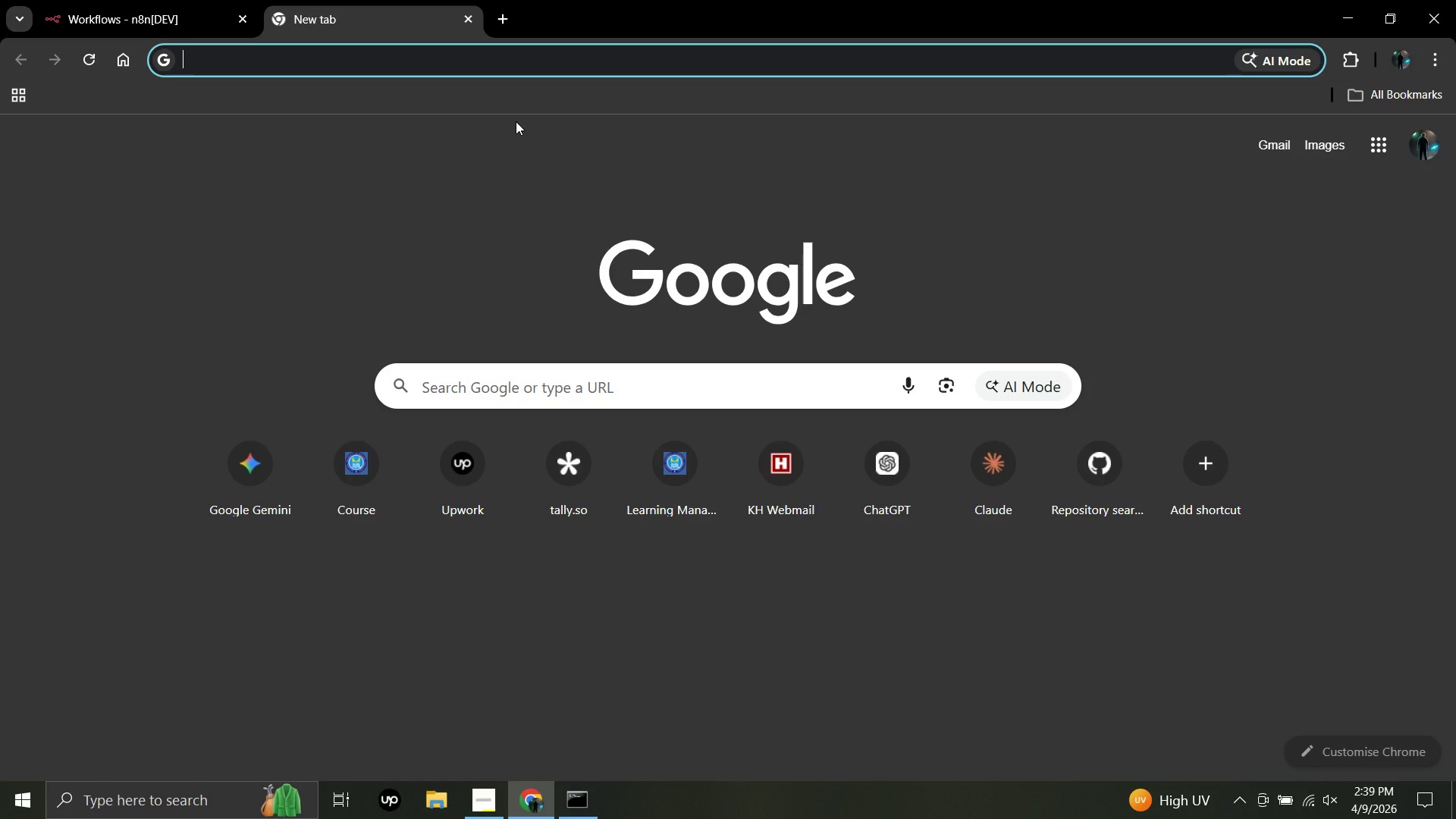 
type(airtal)
key(Backspace)
 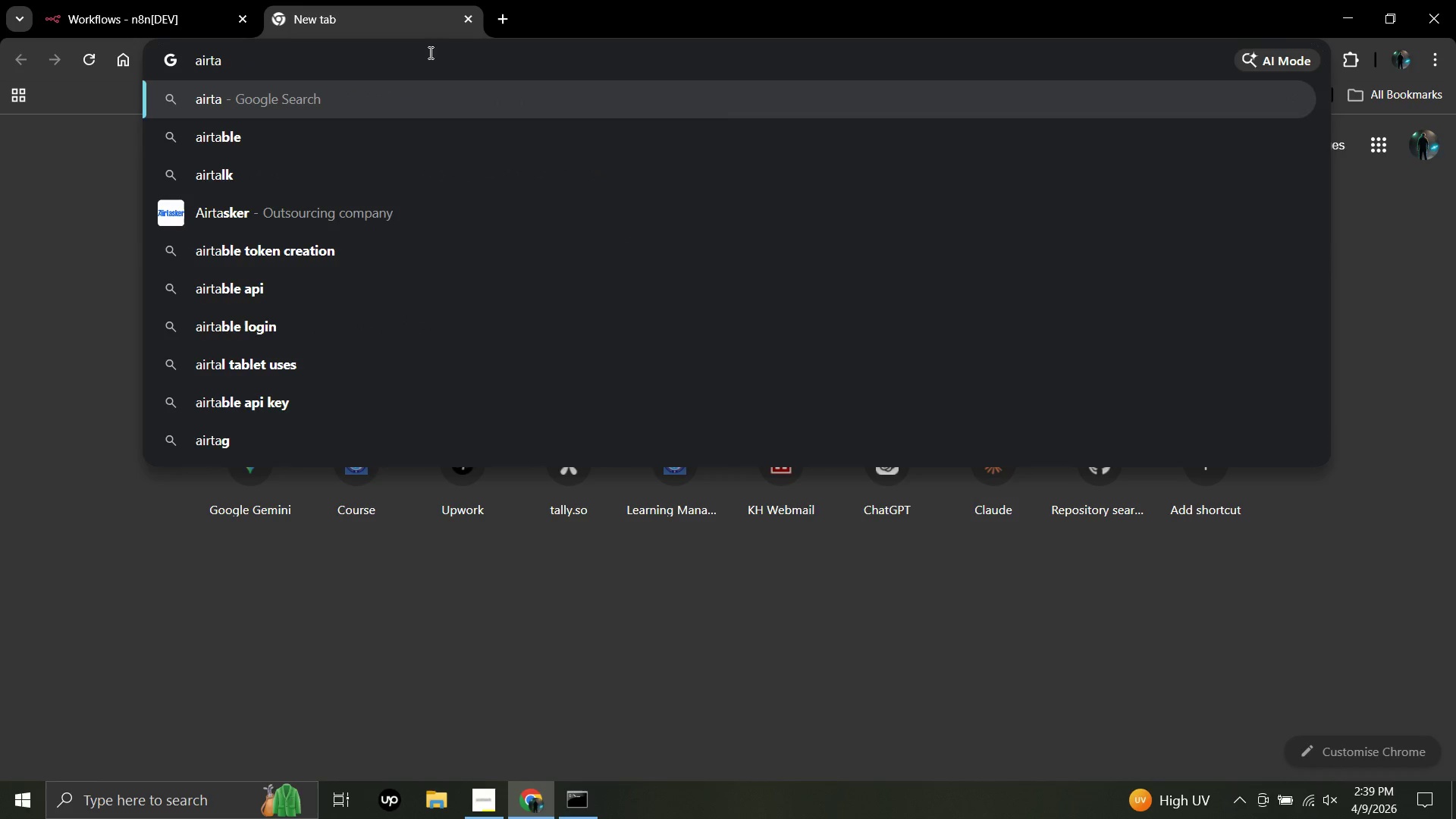 
key(ArrowDown)
 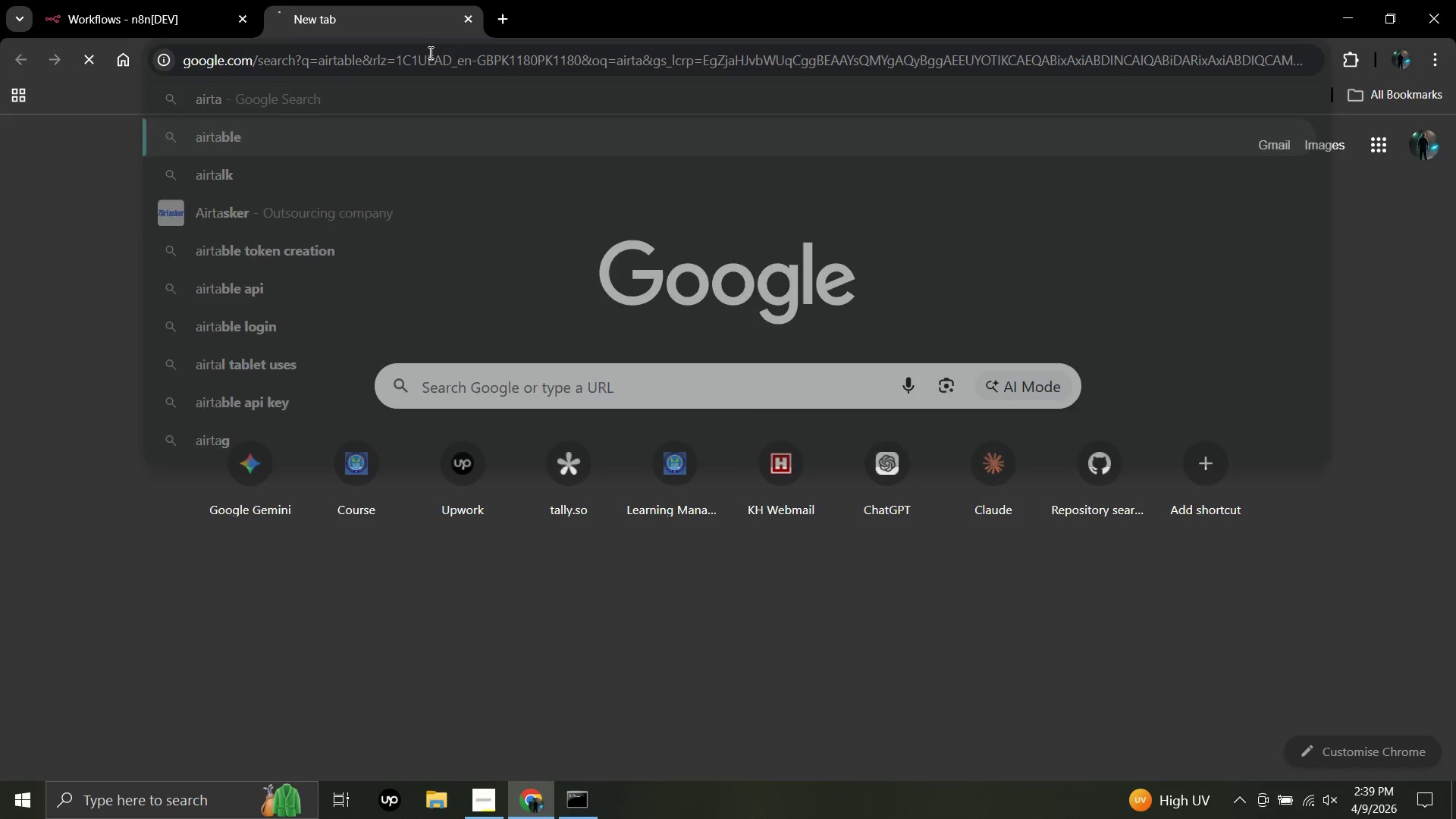 
key(Enter)
 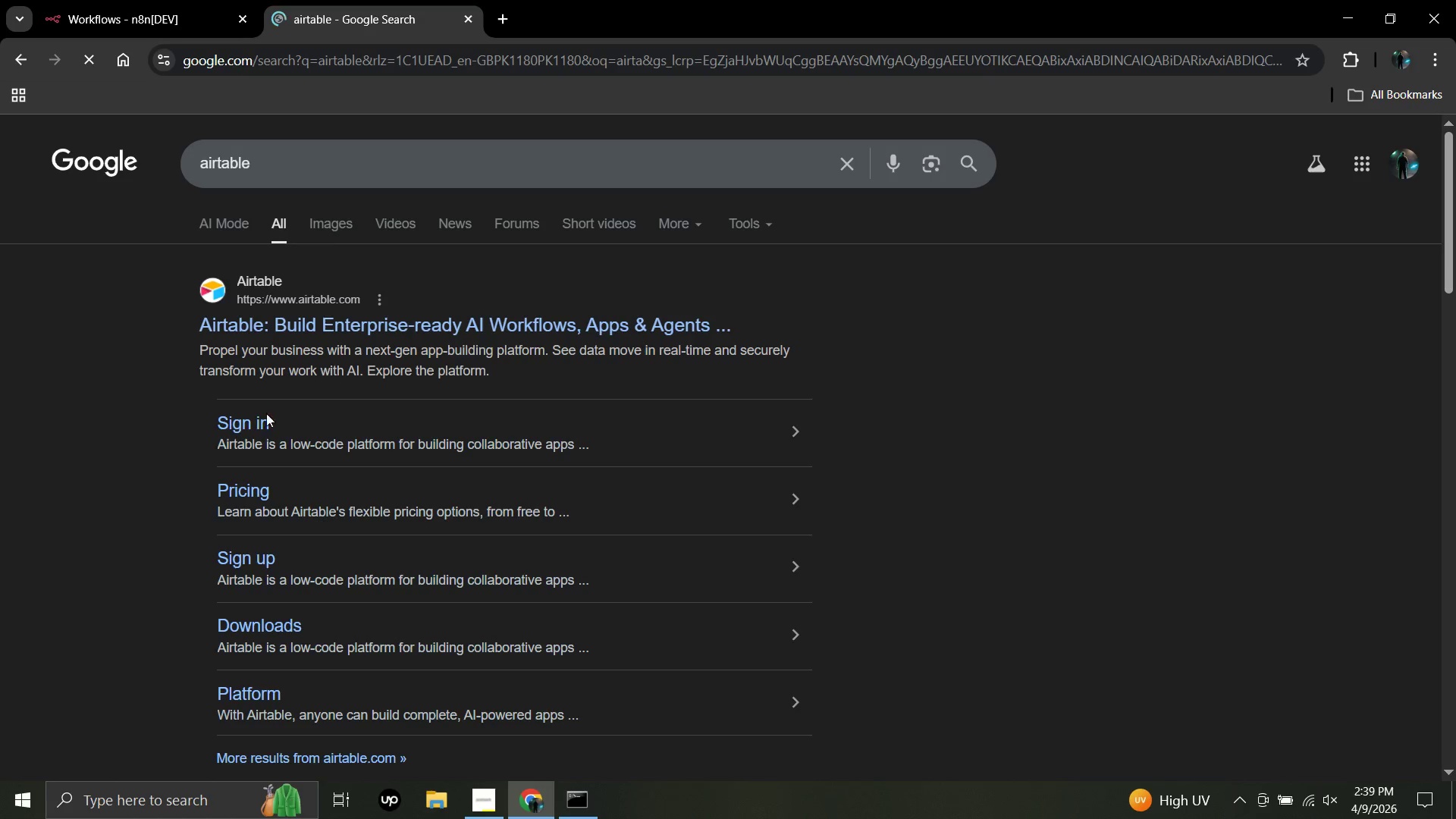 
left_click([309, 327])
 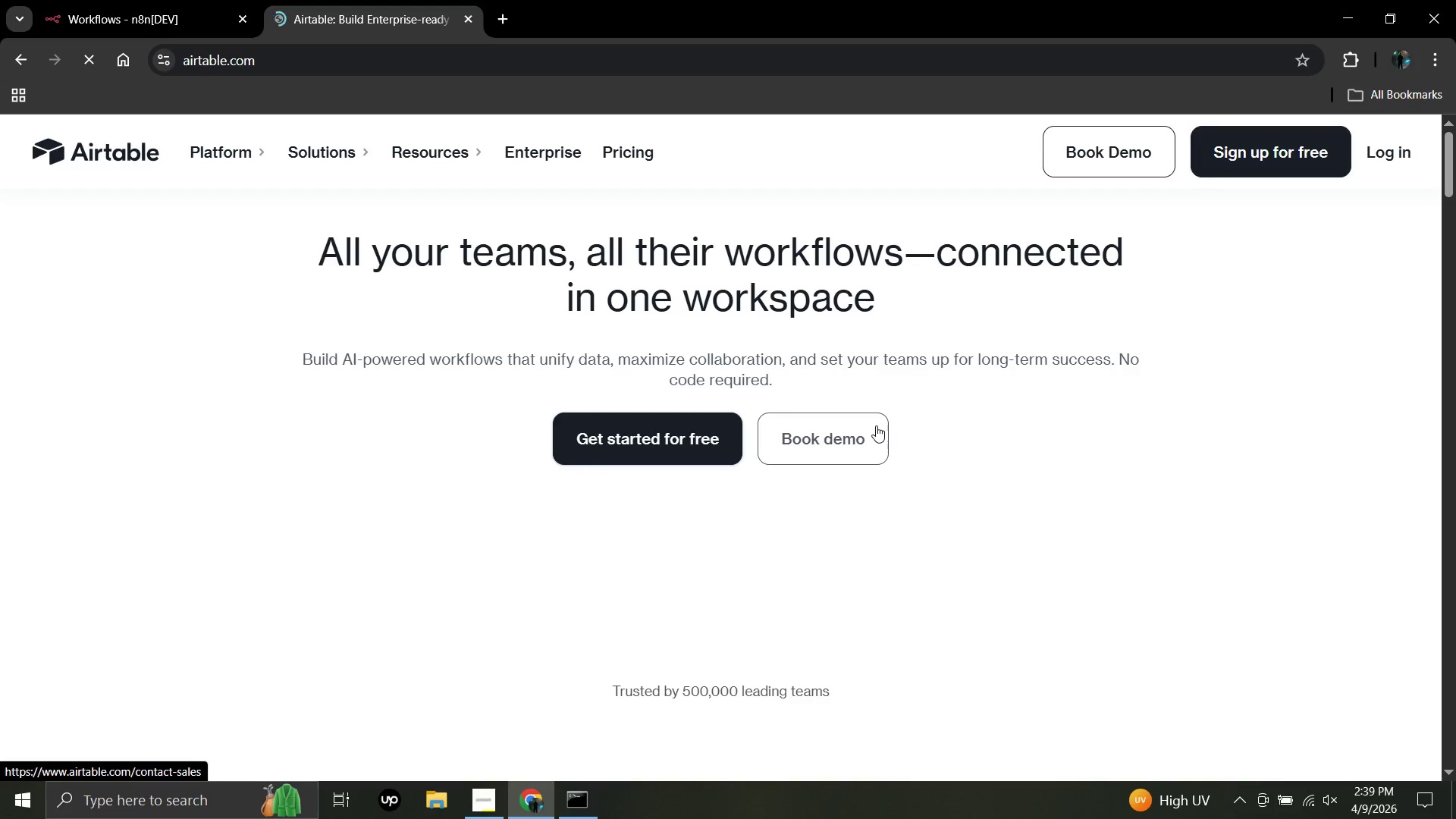 
wait(7.92)
 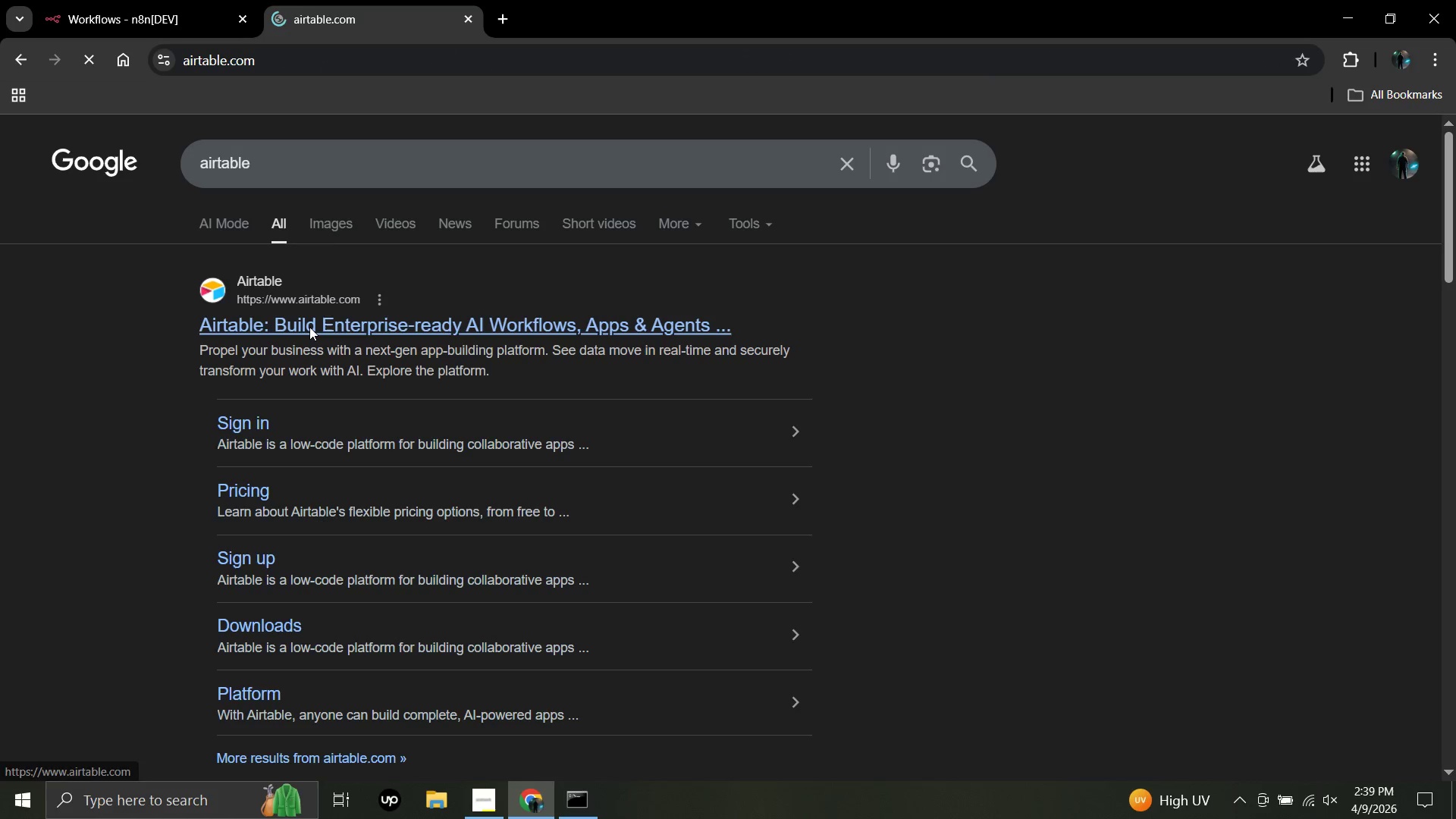 
left_click([1230, 155])
 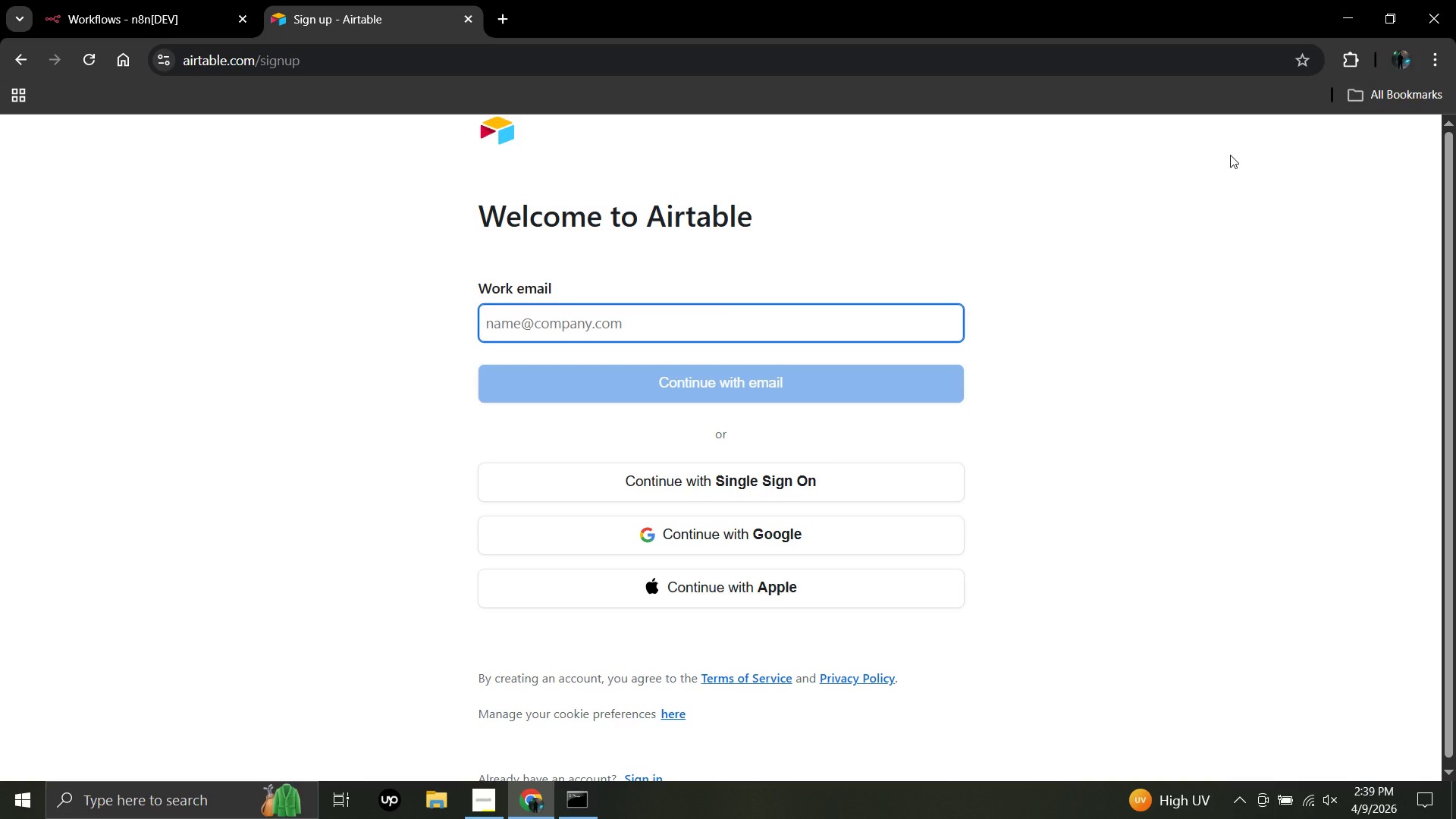 
wait(18.09)
 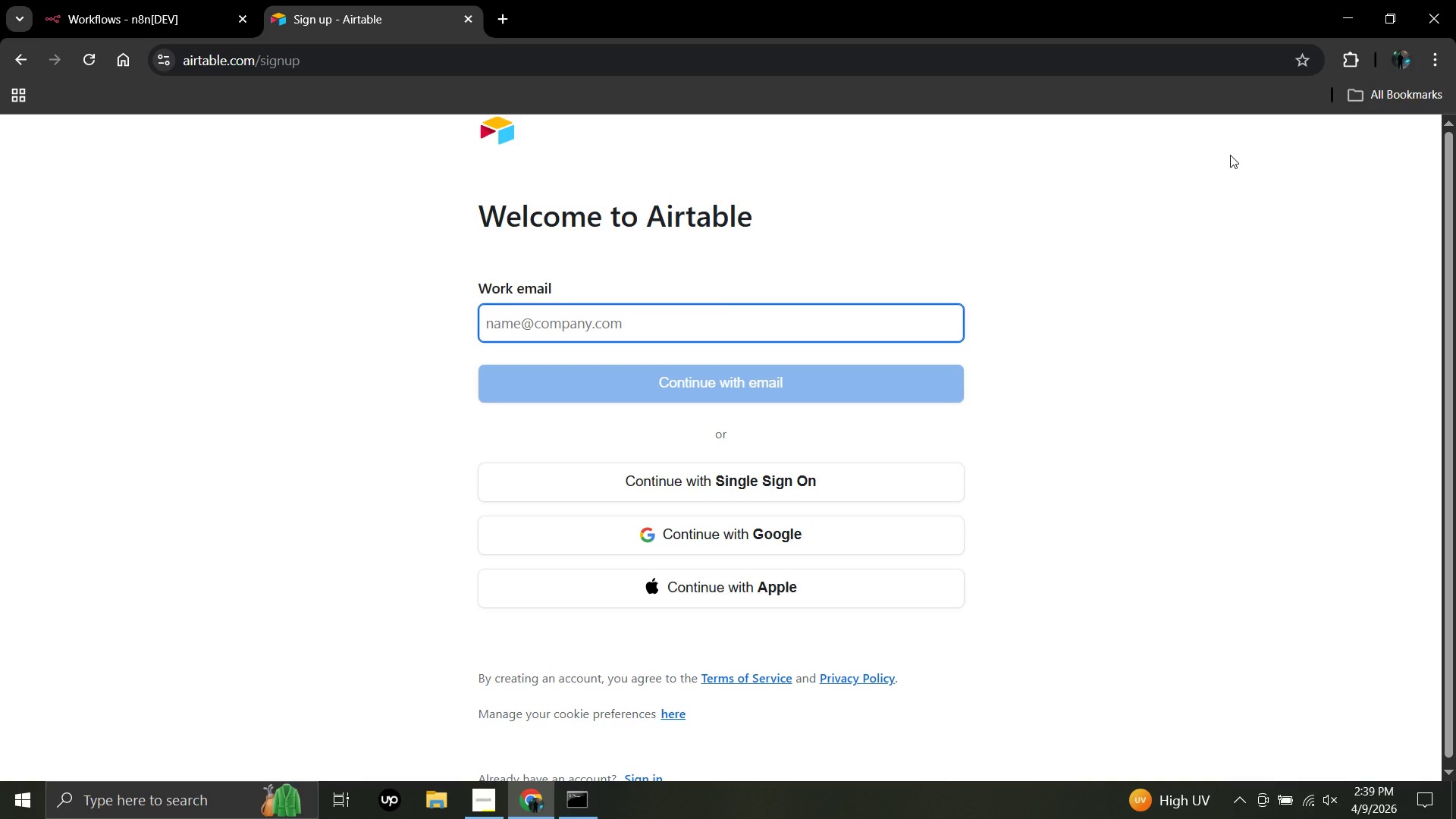 
left_click([821, 537])
 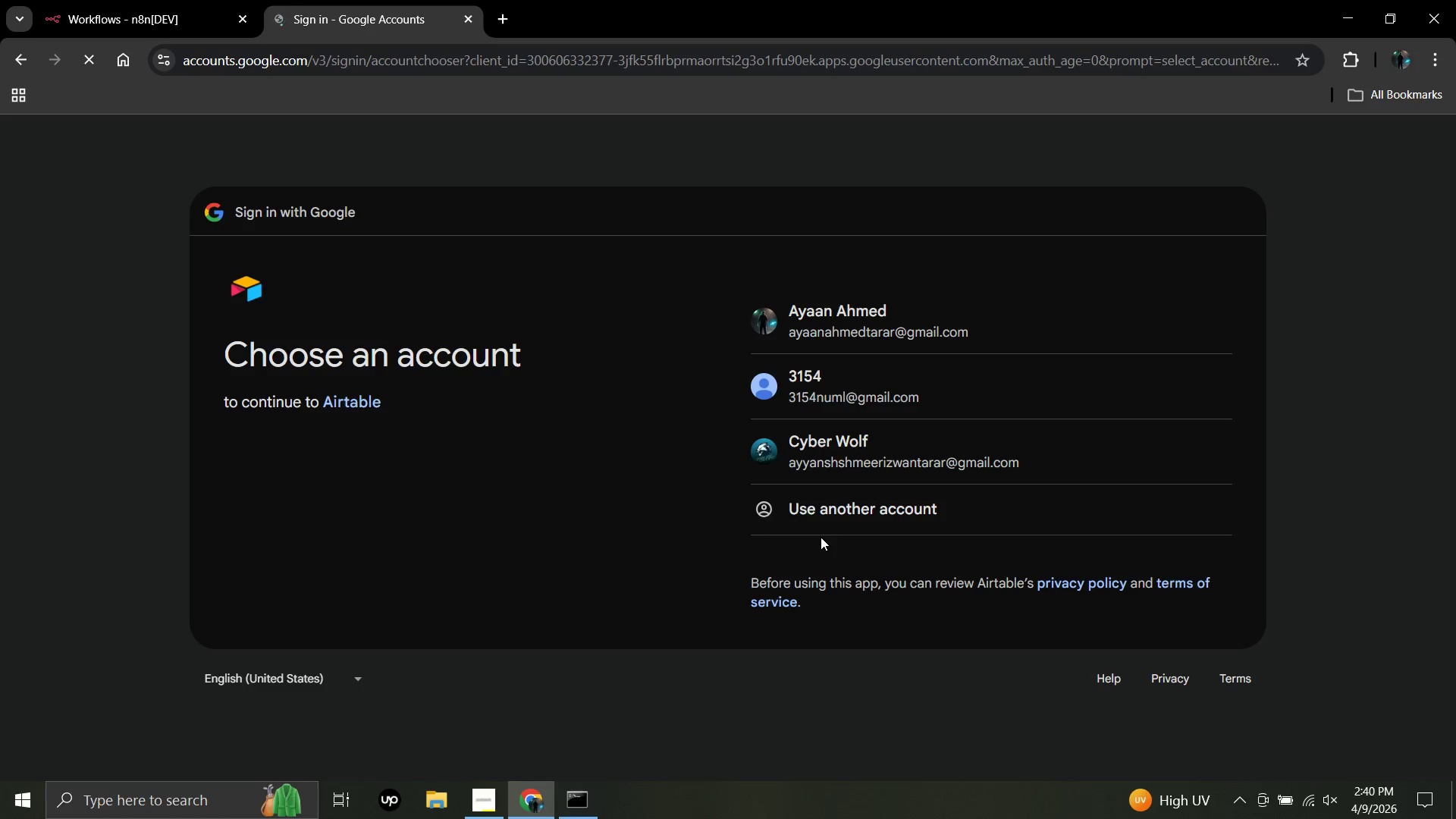 
wait(7.2)
 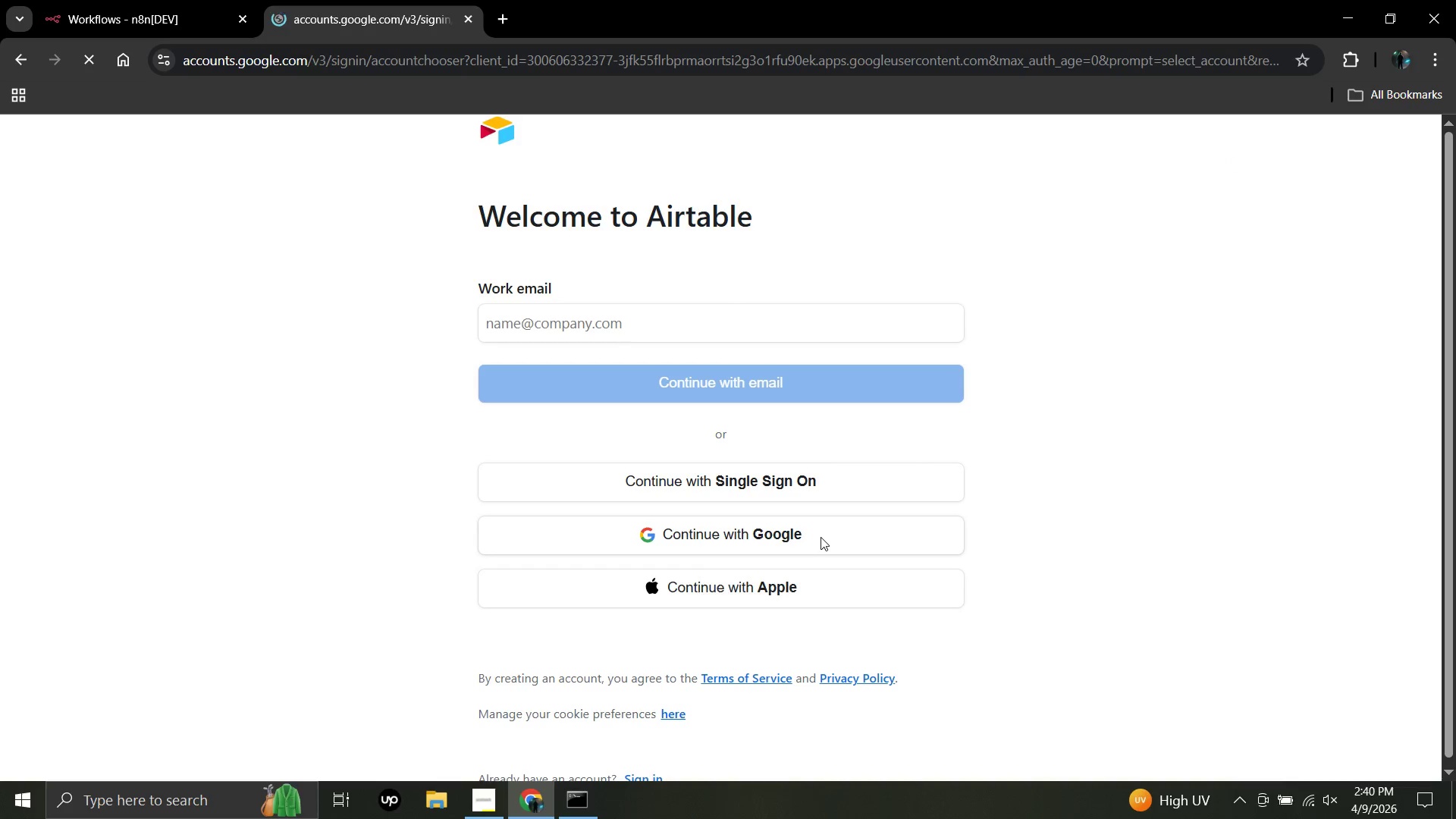 
left_click([945, 314])
 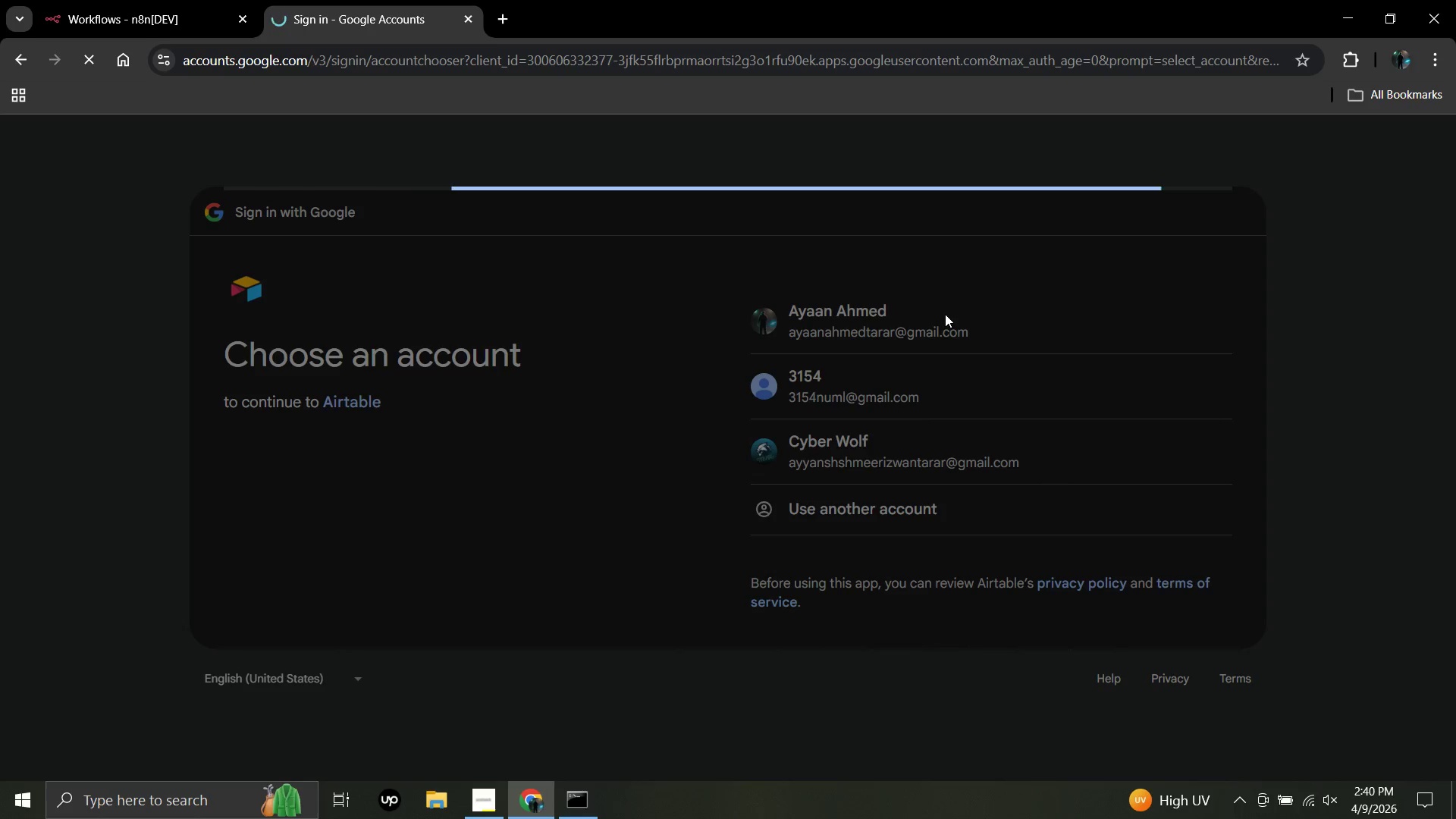 
mouse_move([664, 491])
 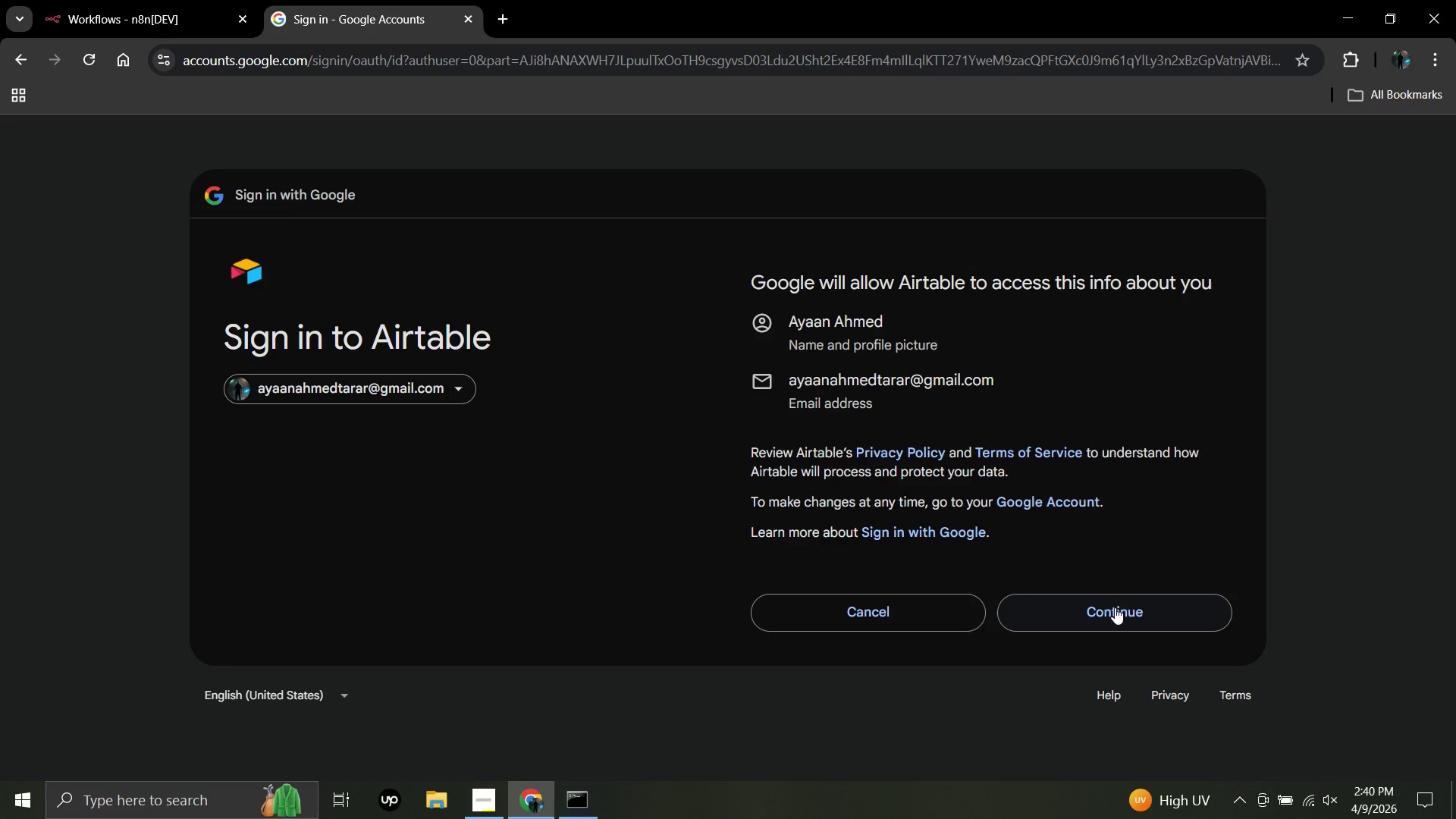 
left_click([1115, 607])
 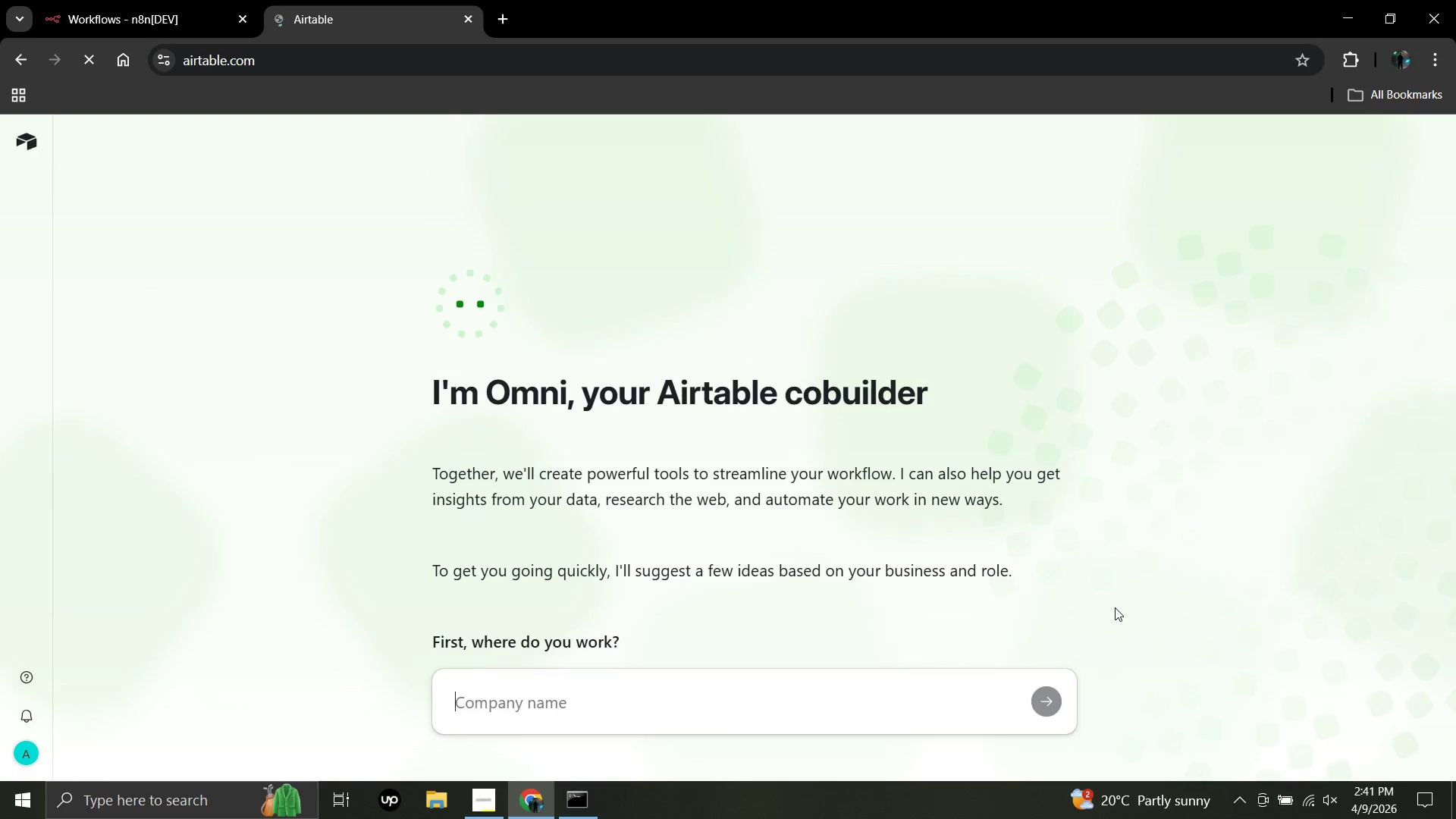 
wait(59.88)
 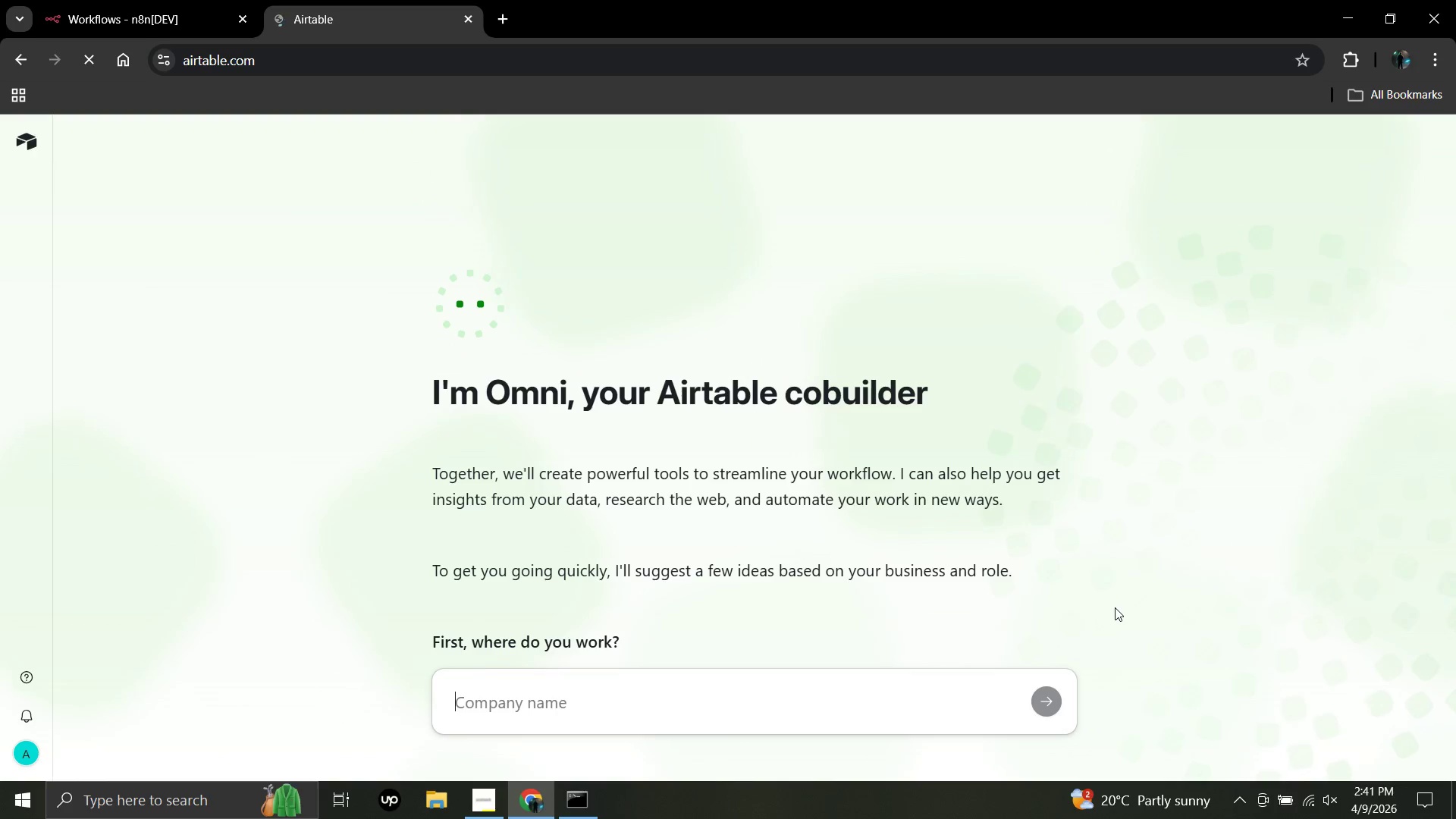 
scroll: coordinate [726, 455], scroll_direction: down, amount: 4.0
 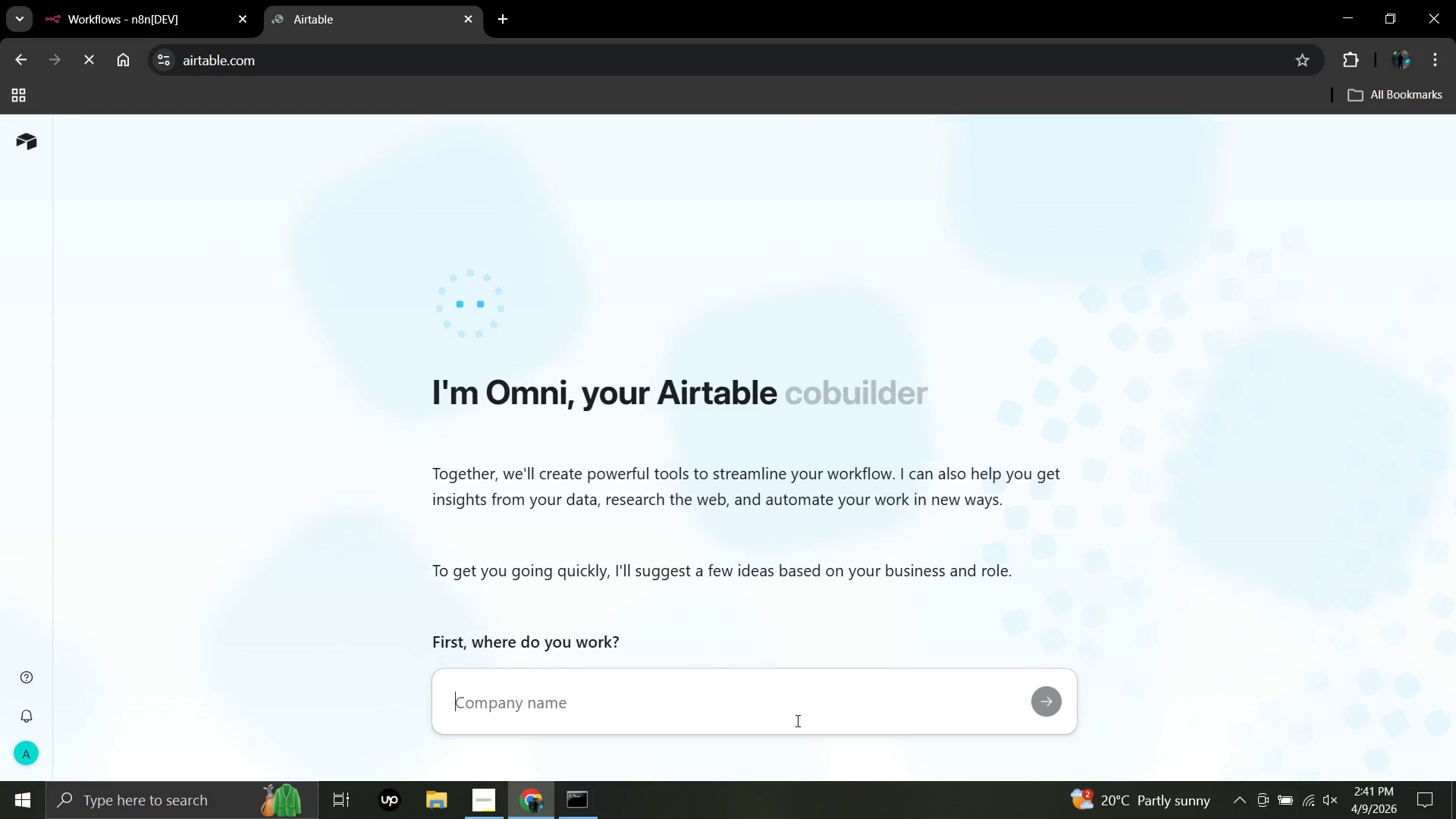 
wait(7.67)
 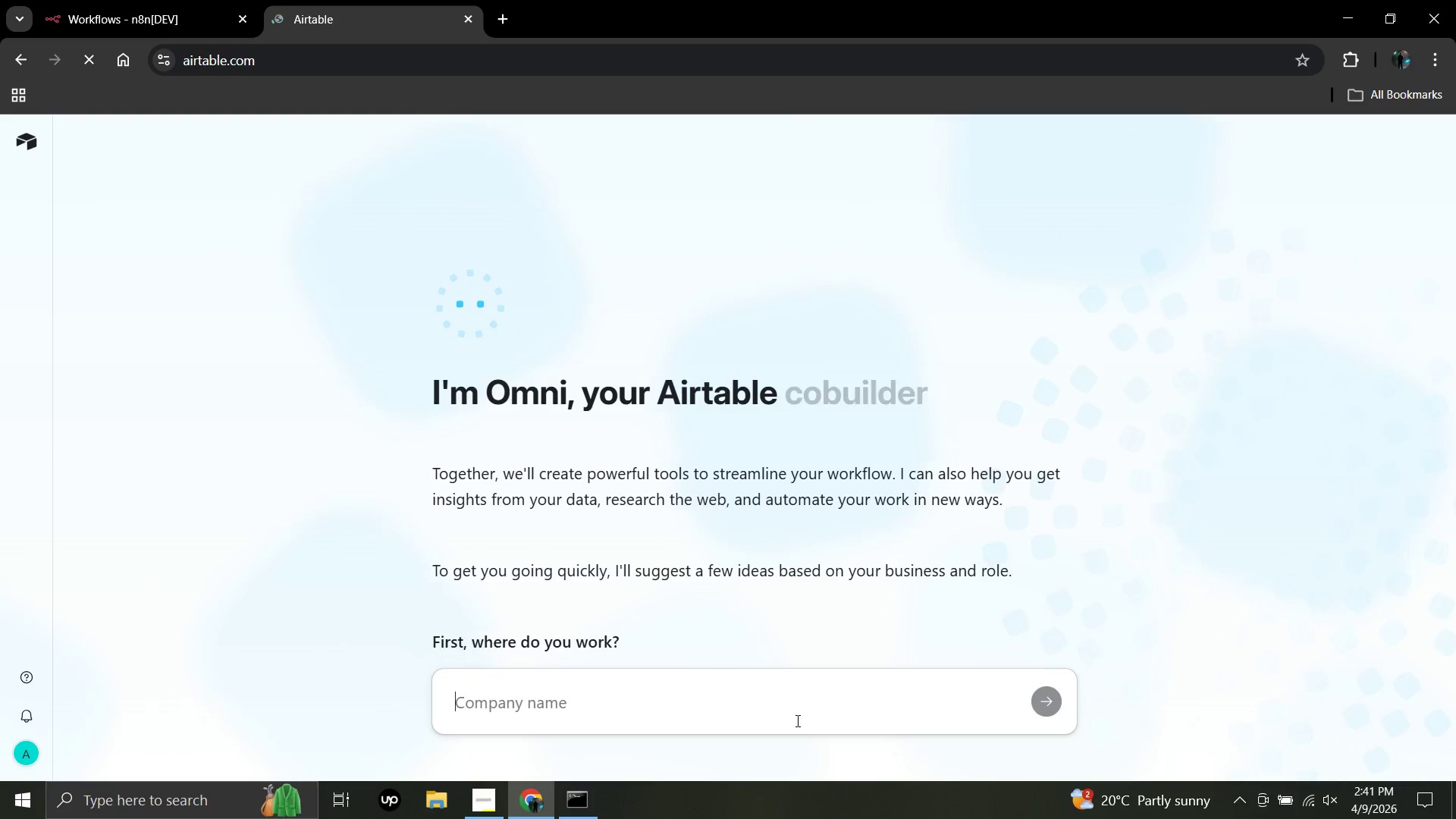 
scroll: coordinate [864, 392], scroll_direction: down, amount: 6.0
 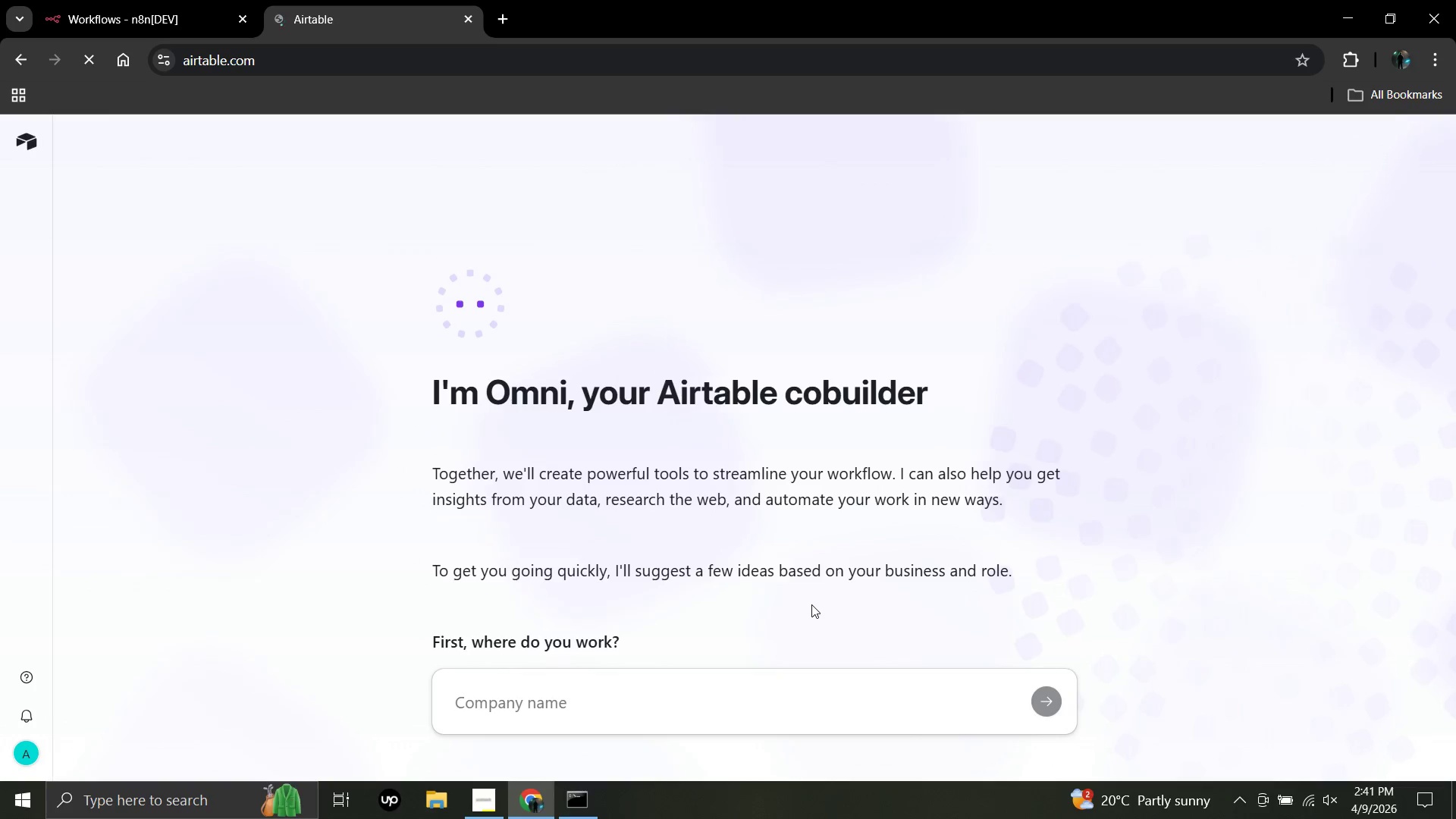 
type(G;a[NumLock])
key(Backspace)
key(Backspace)
type(lca)
key(Backspace)
key(Backspace)
type(acial Peak)
 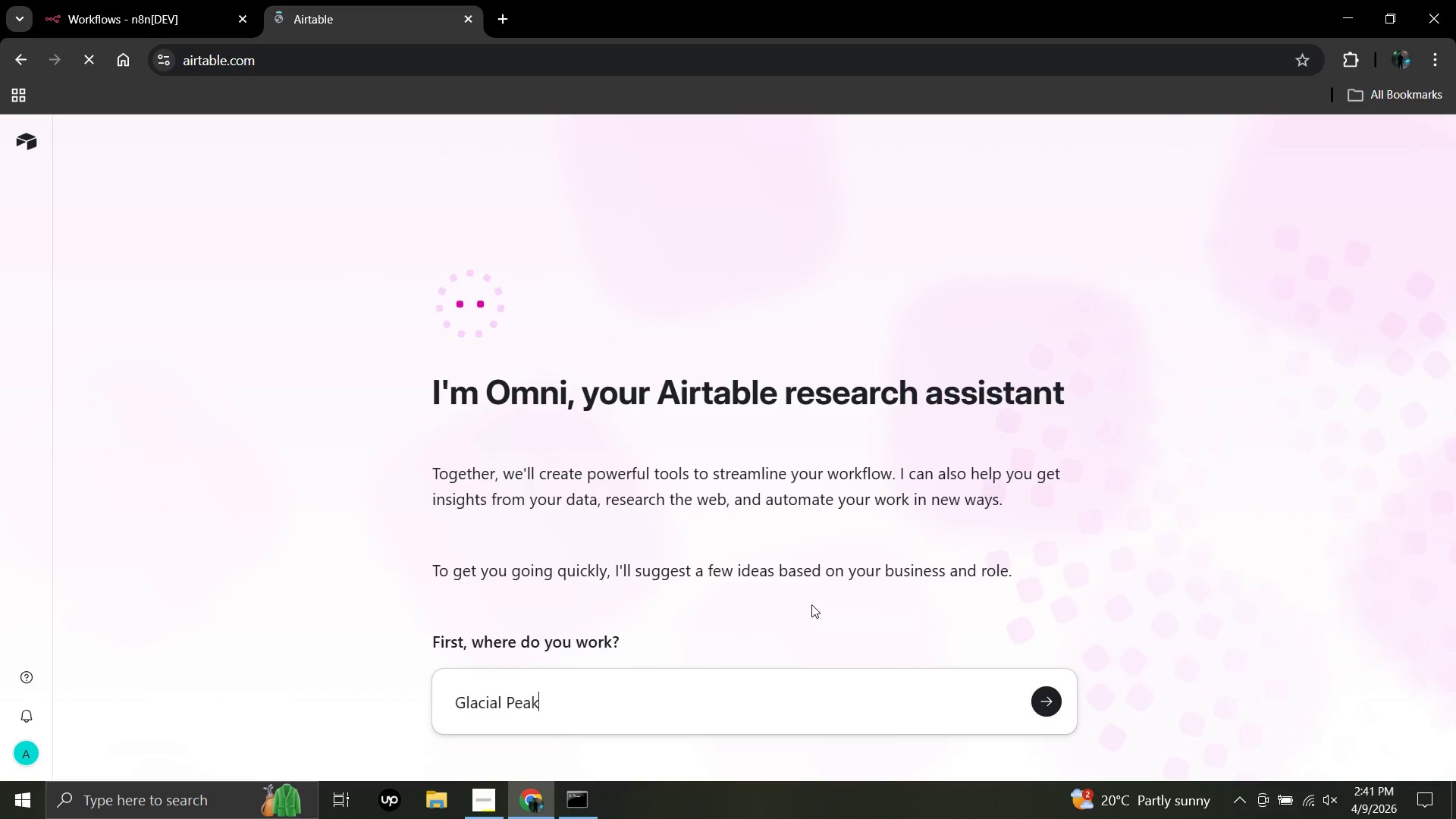 
key(Enter)
 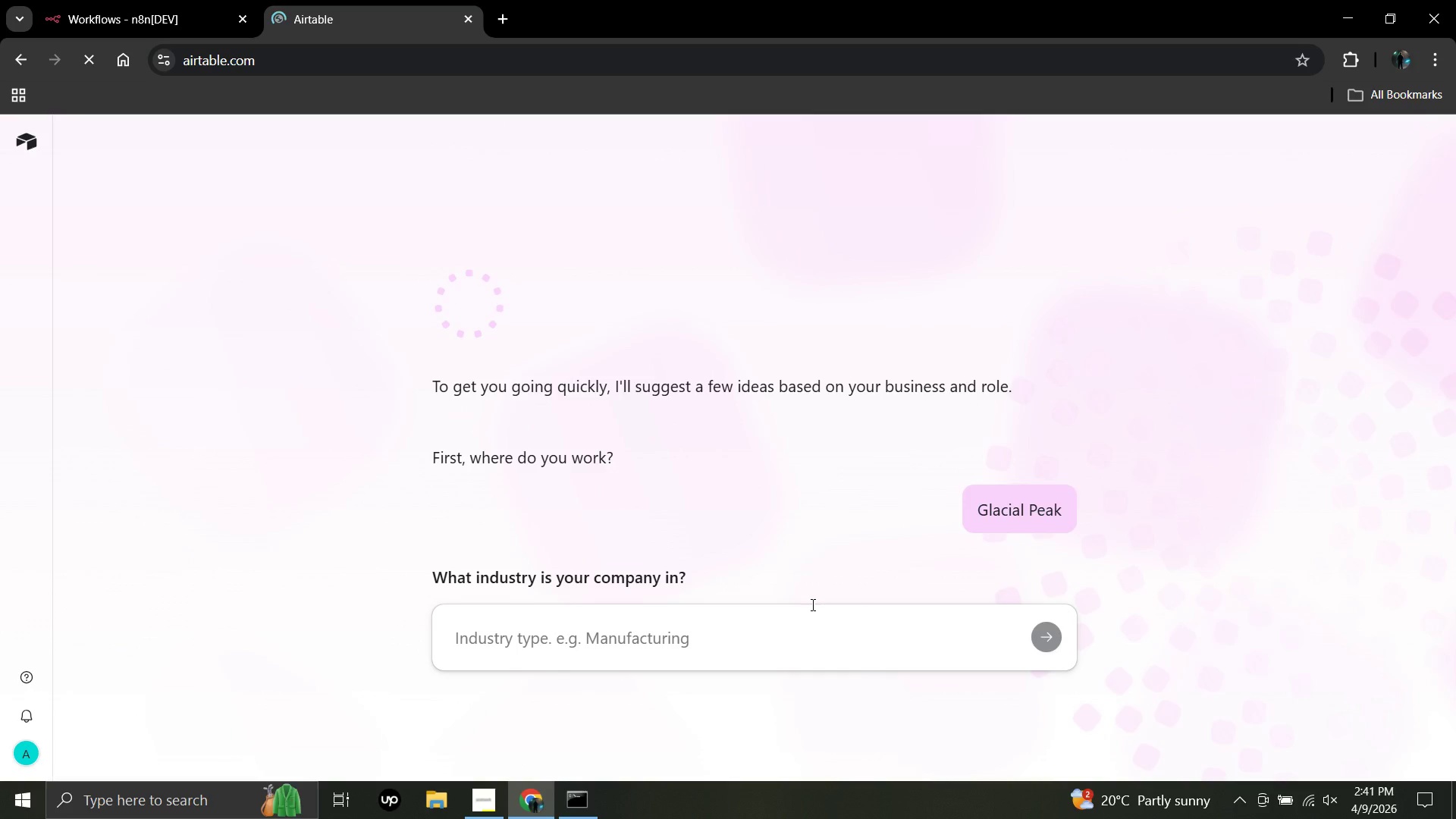 
wait(5.09)
 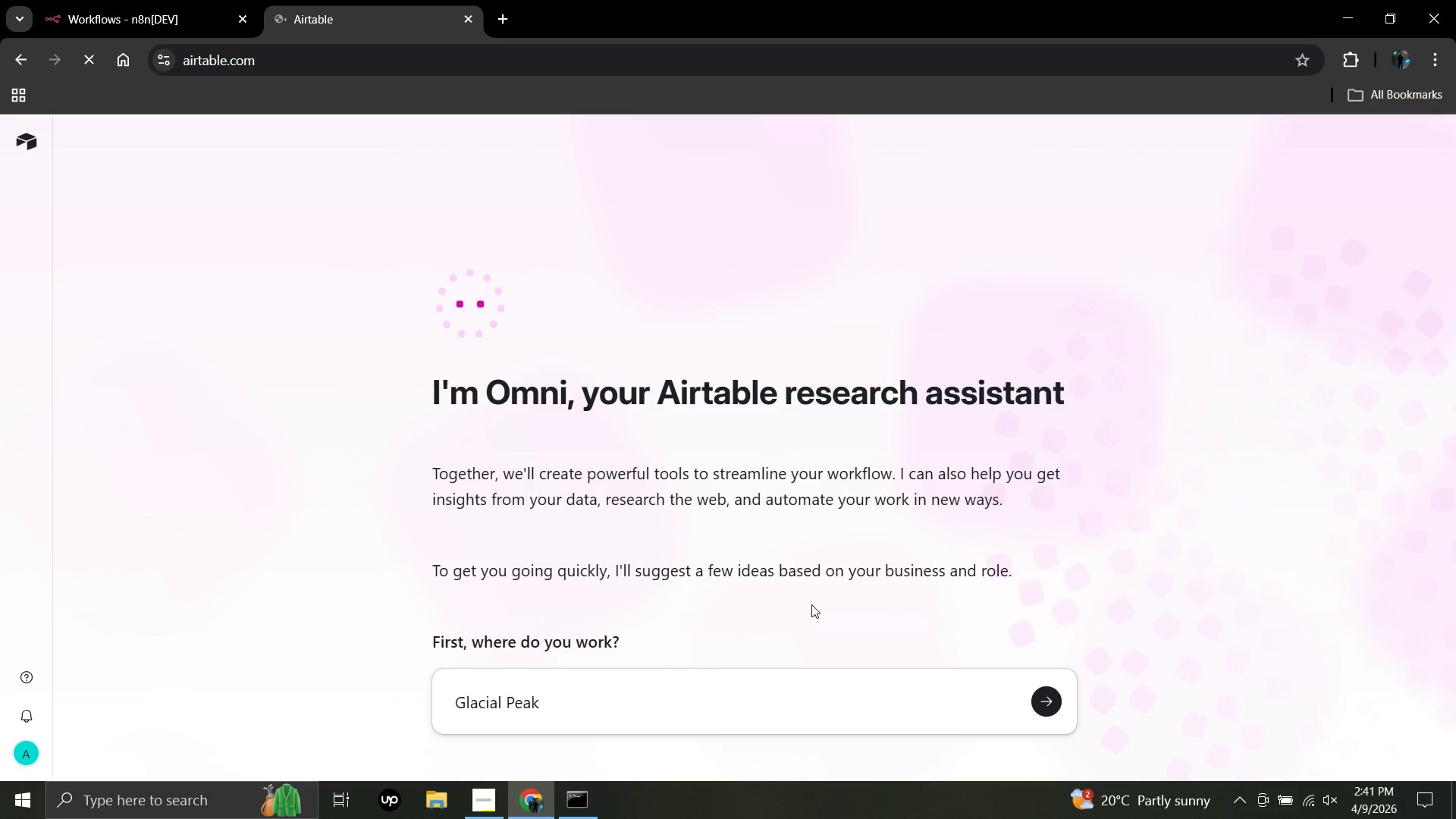 
type(Manusa)
key(Backspace)
key(Backspace)
type(faturing)
 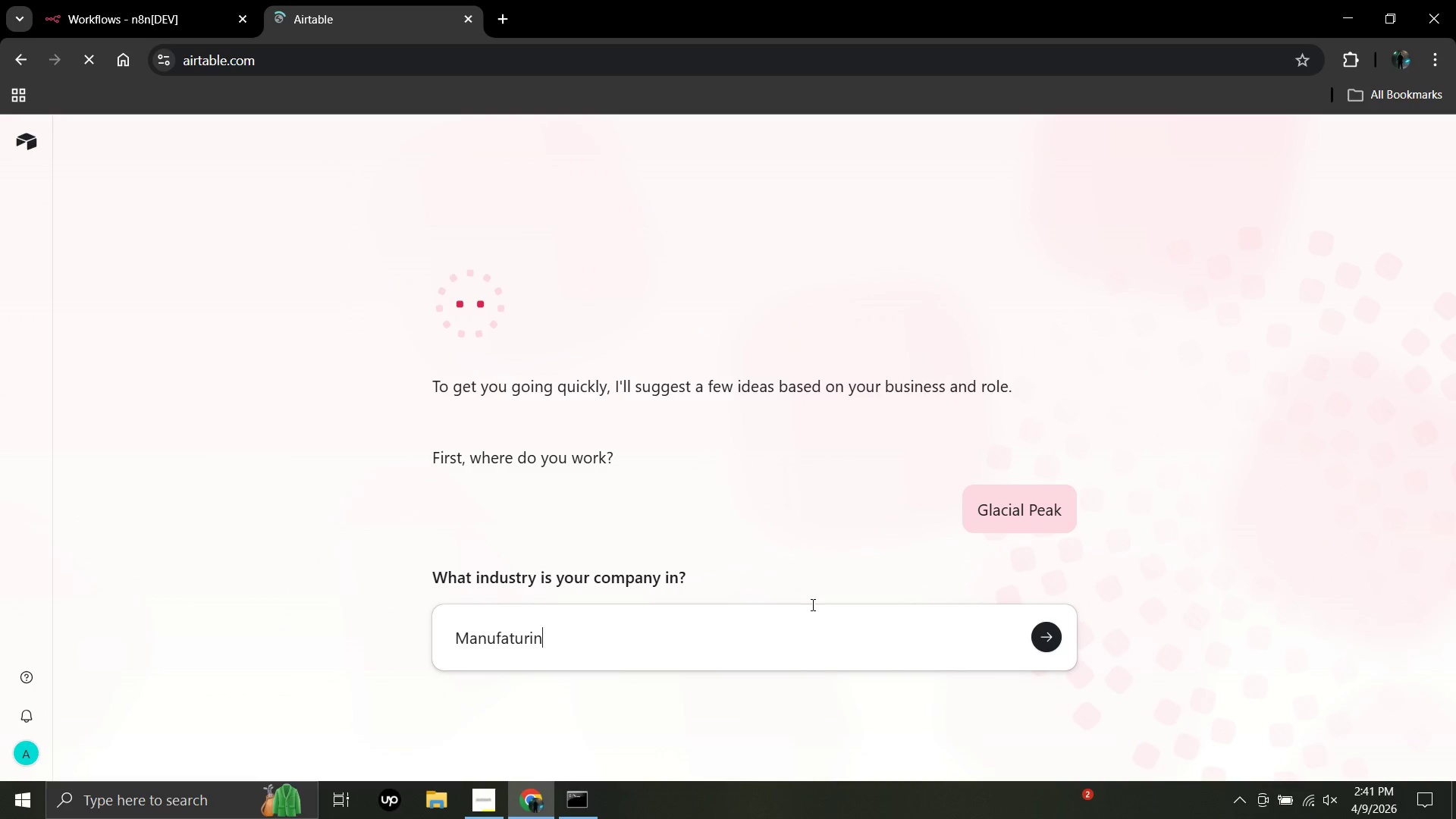 
key(Enter)
 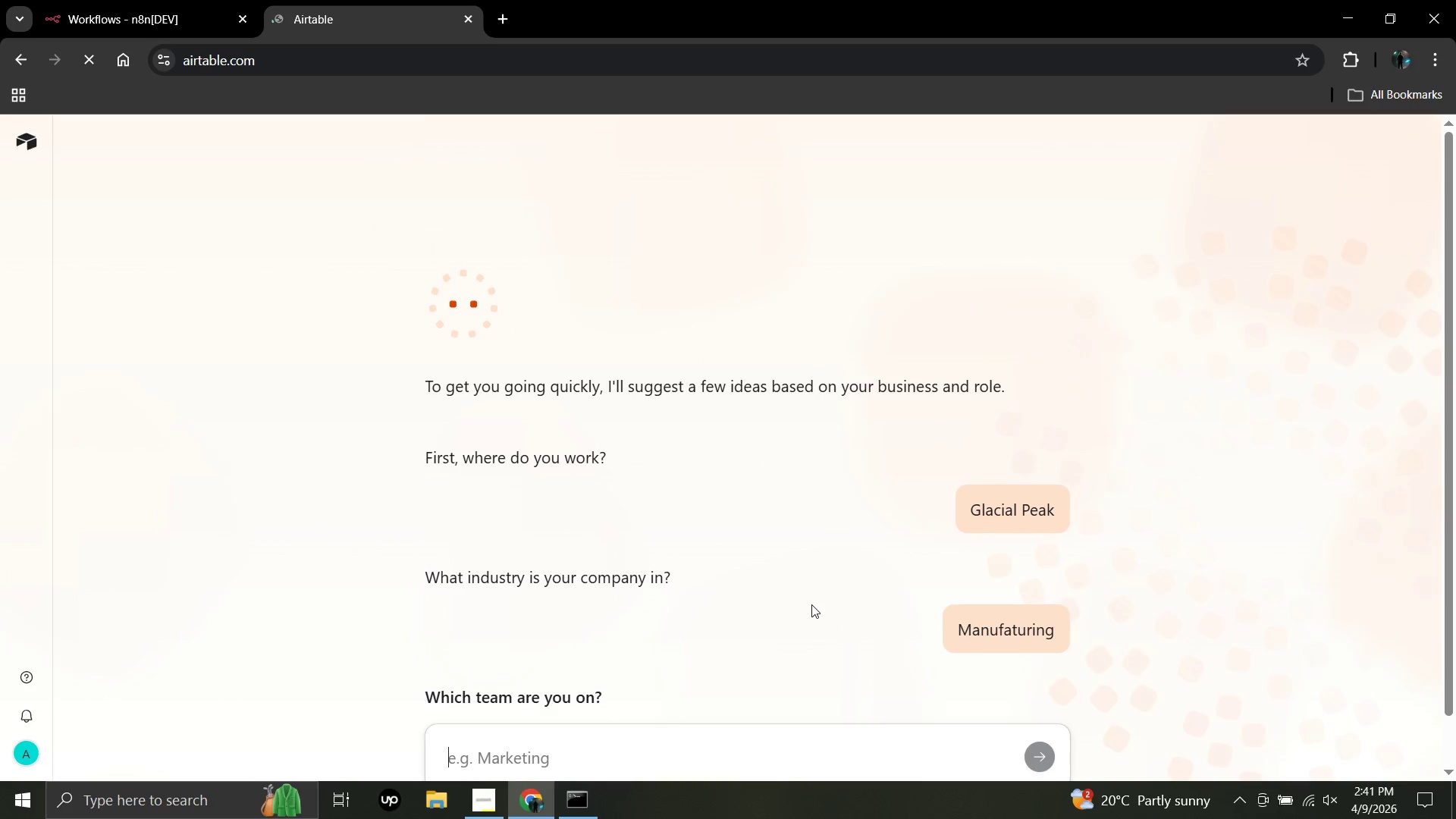 
scroll: coordinate [811, 604], scroll_direction: down, amount: 10.0
 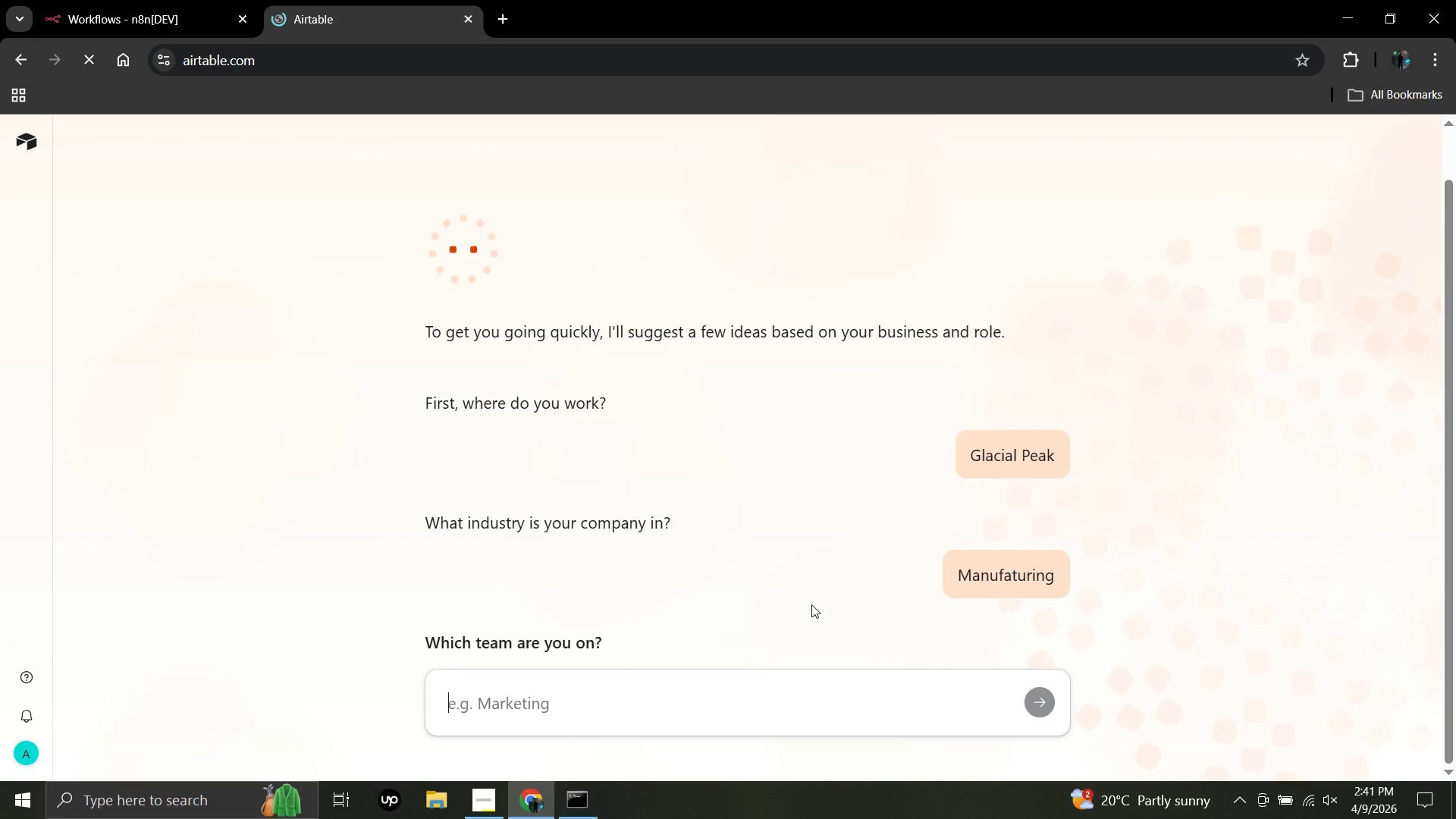 
type(Automation)
 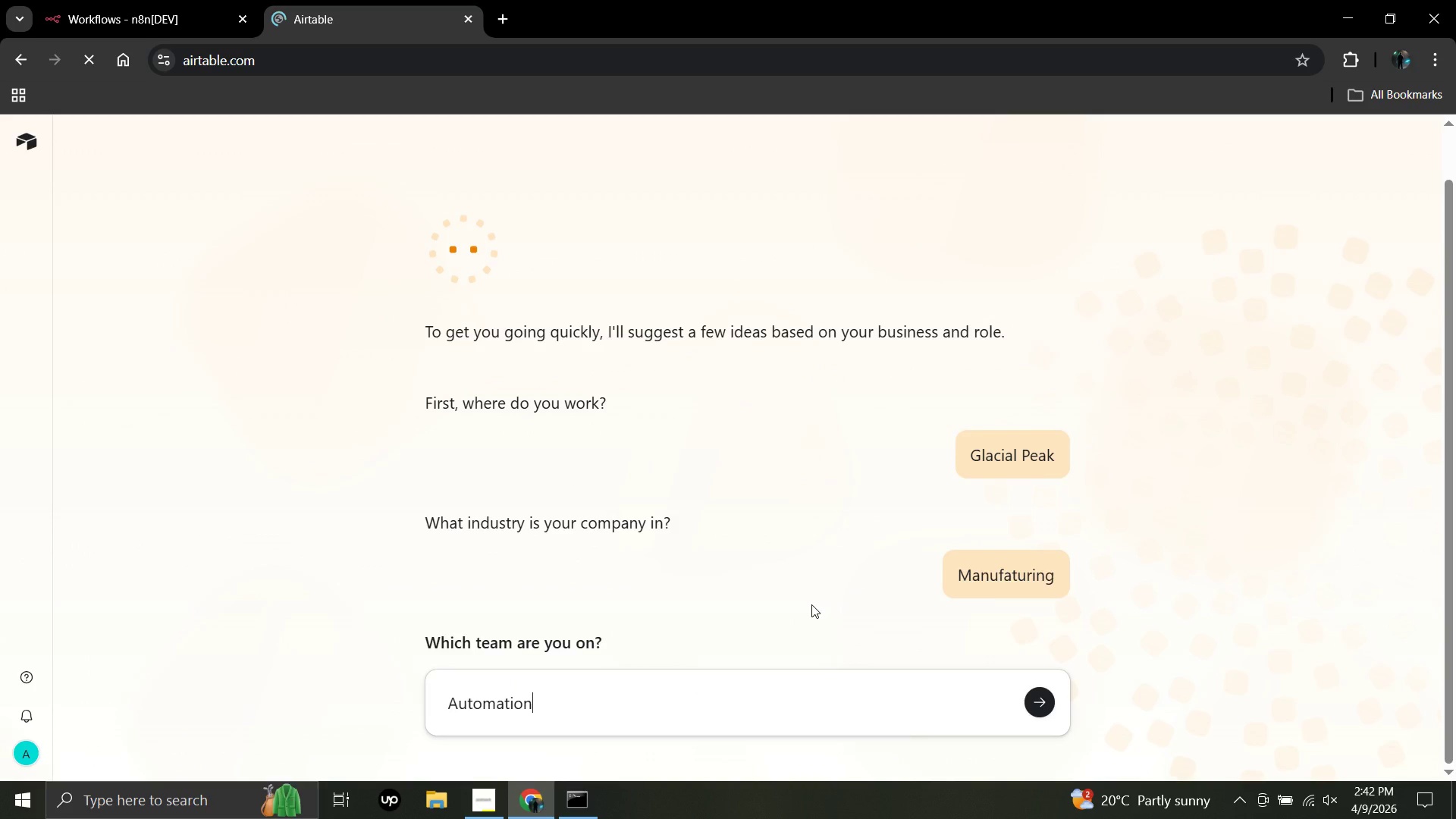 
key(Enter)
 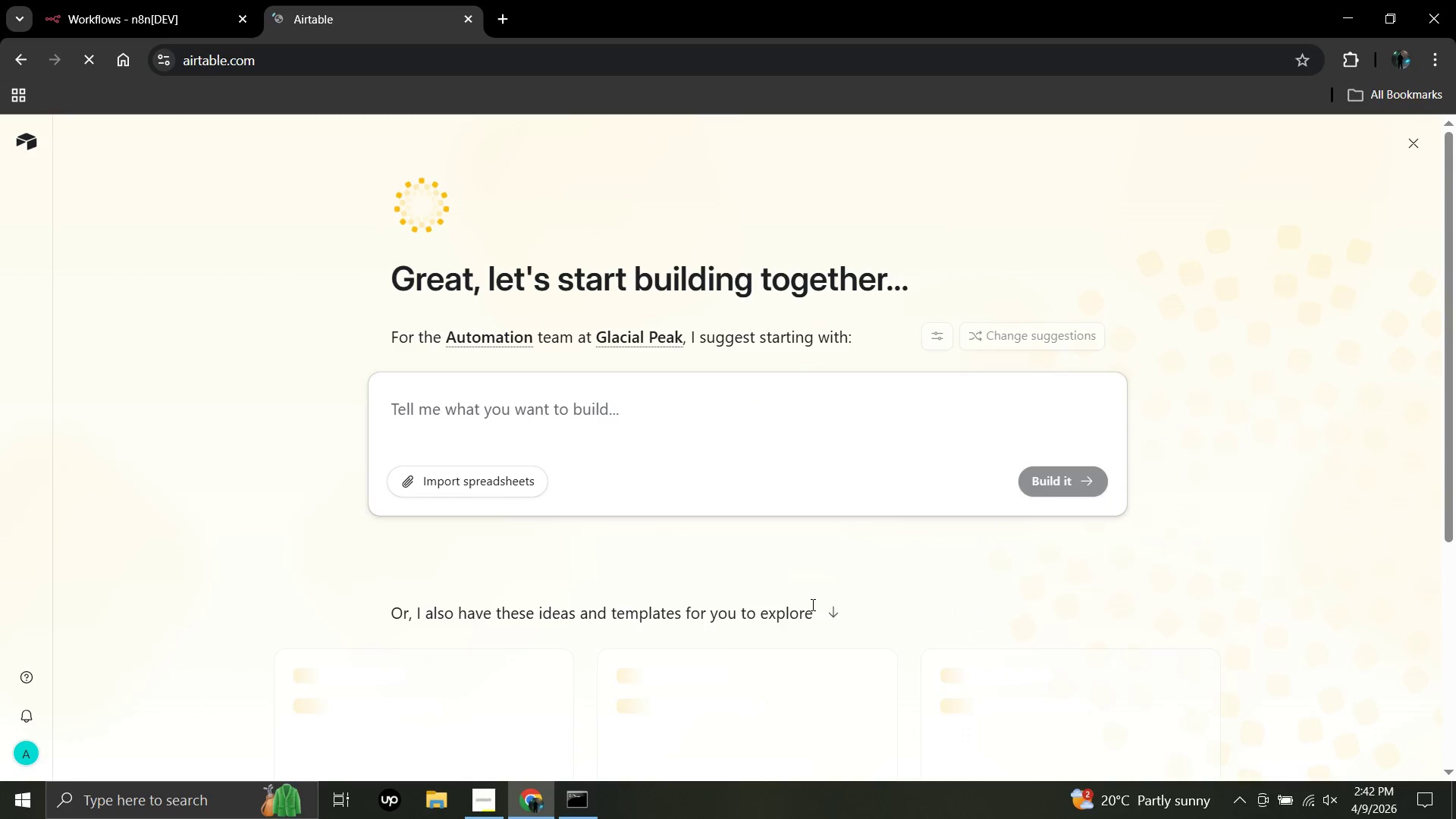 
wait(8.0)
 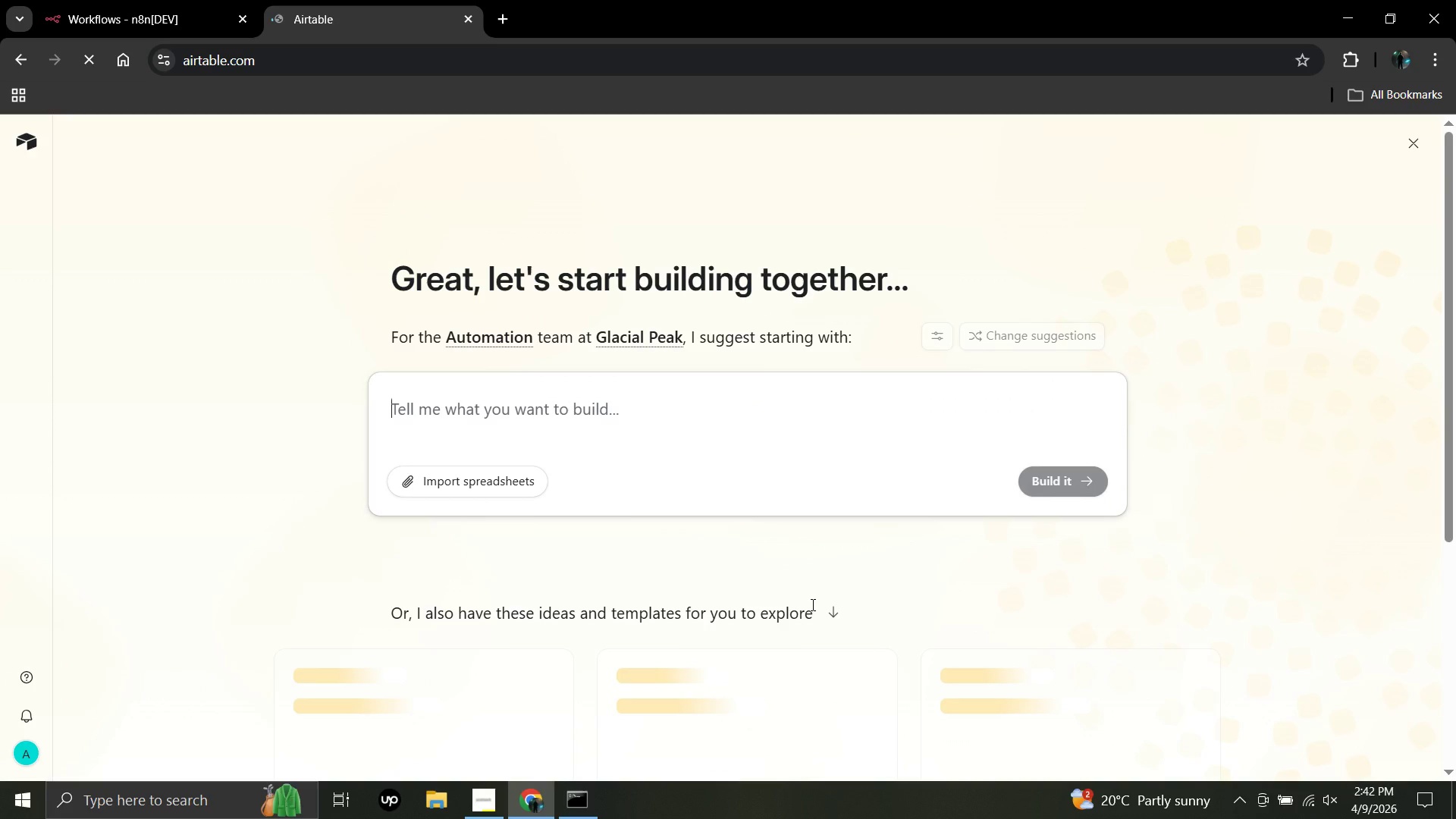 
left_click([1410, 146])
 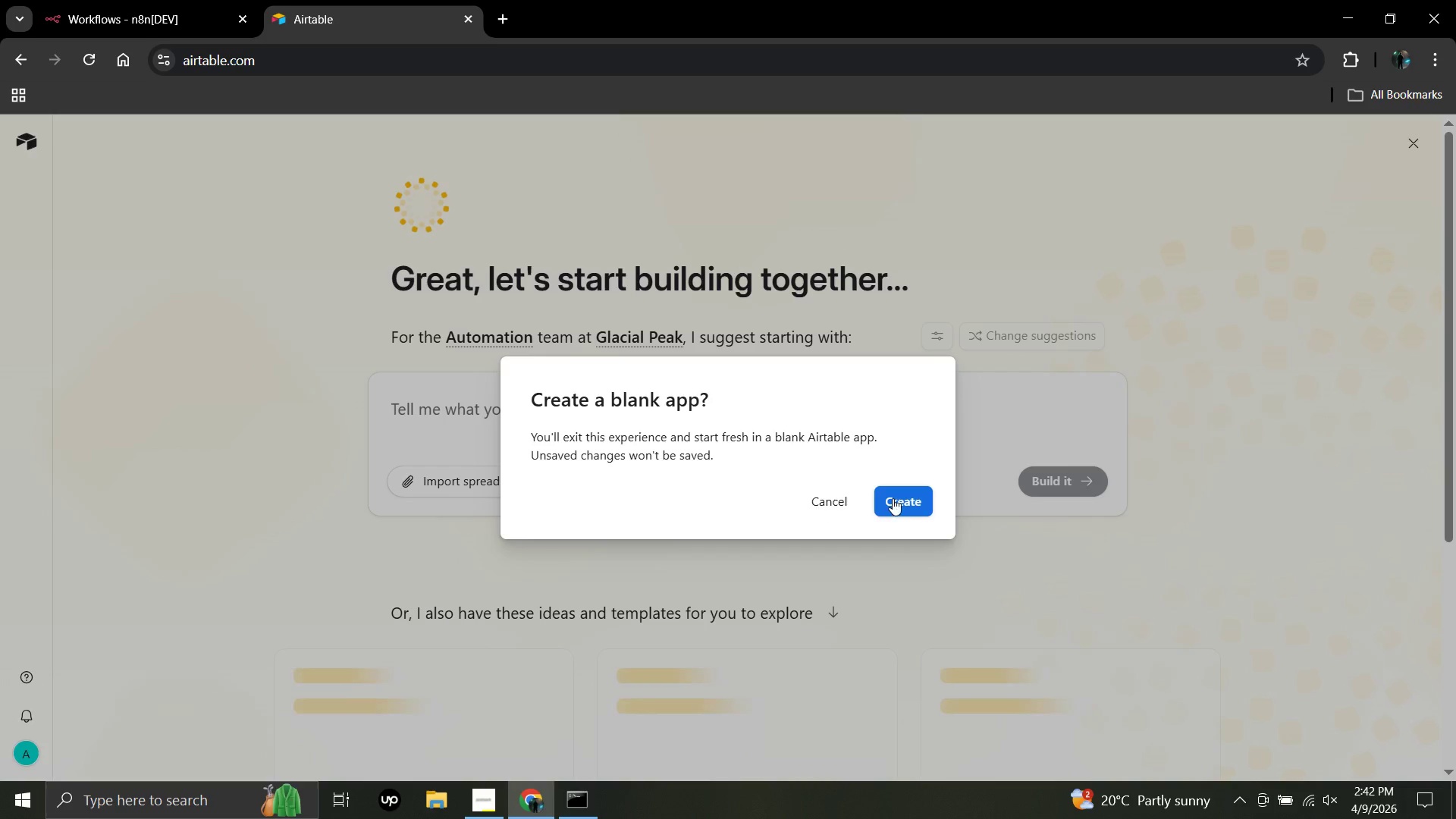 
left_click([893, 498])
 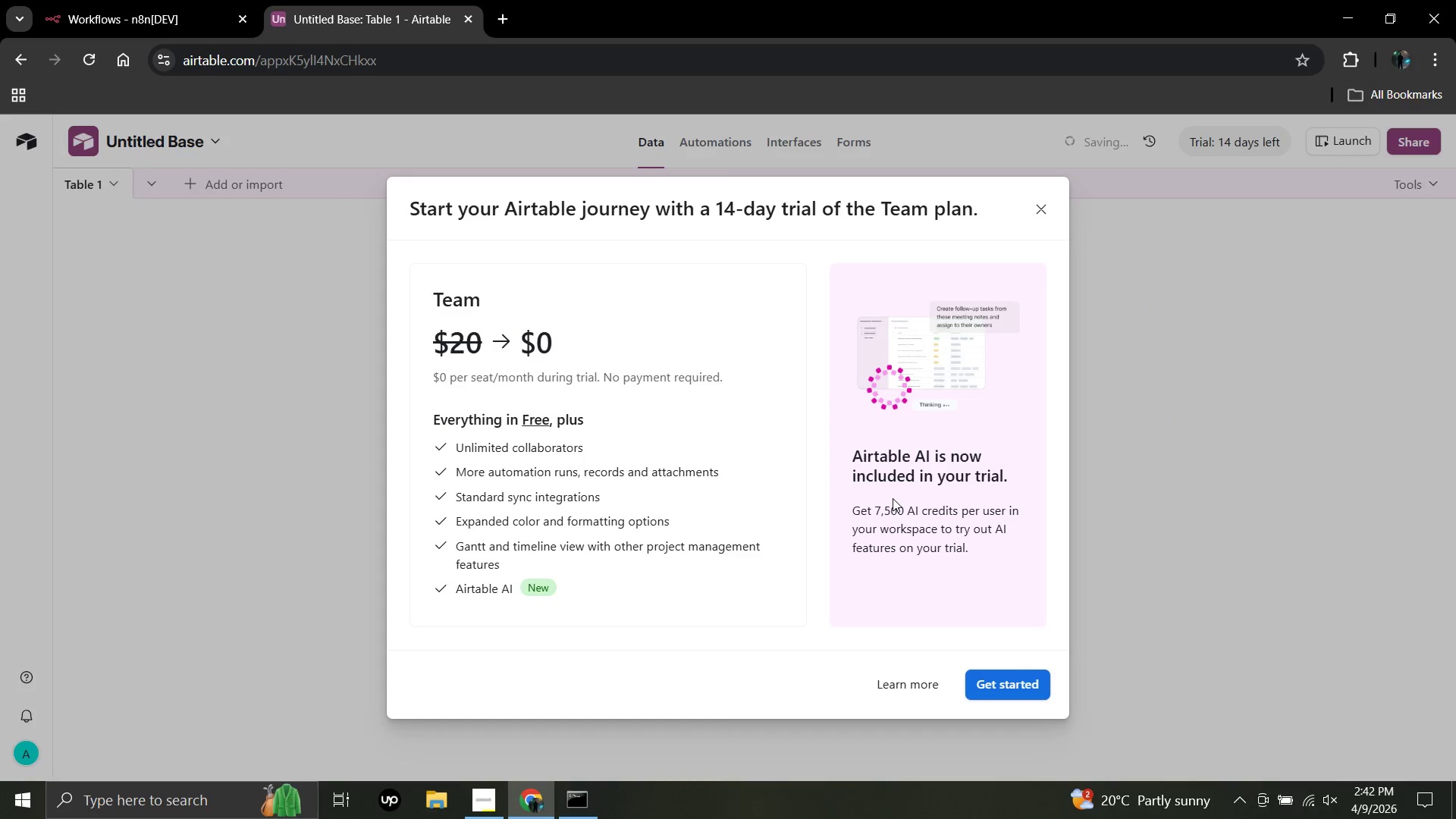 
wait(9.77)
 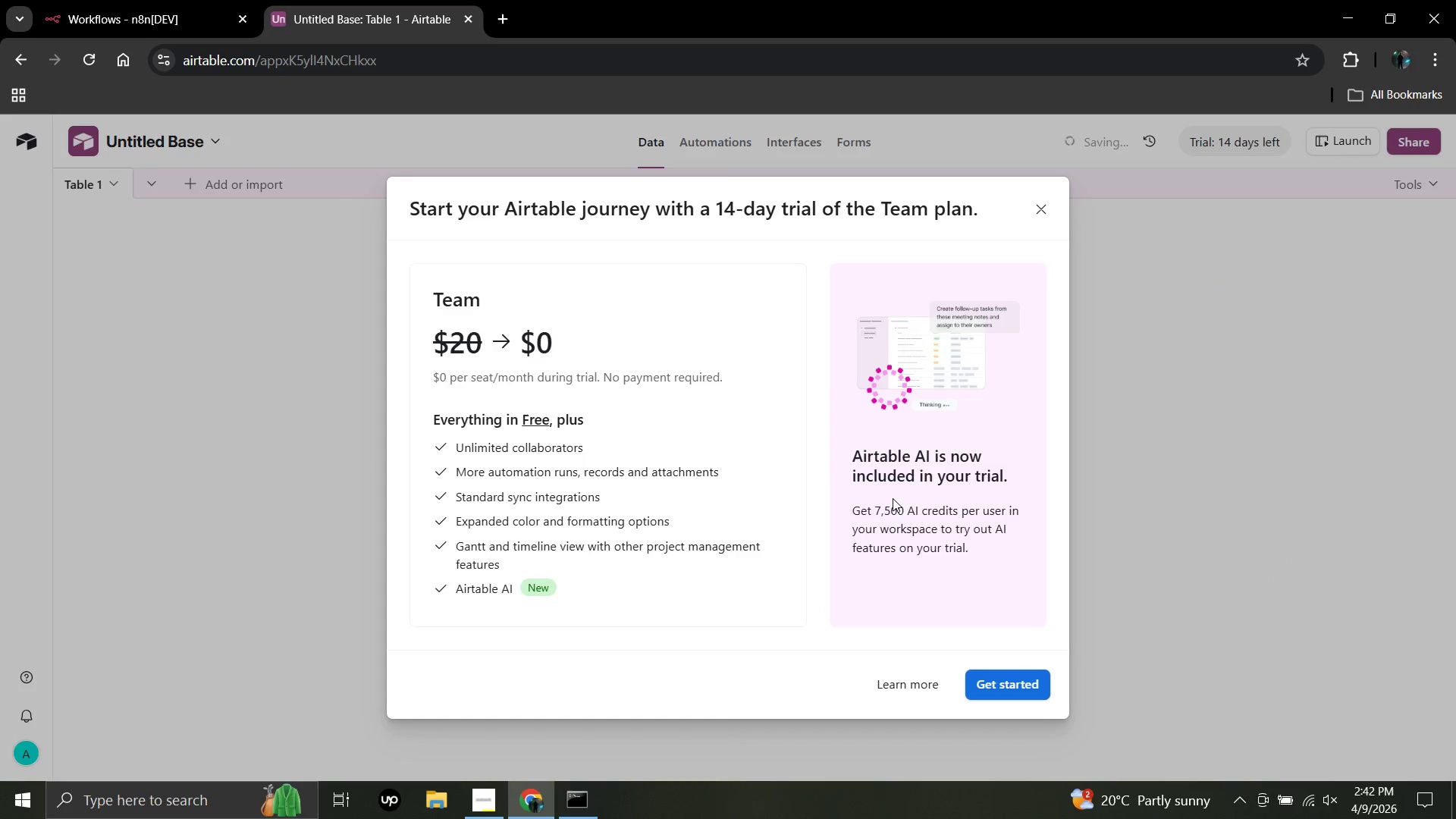 
left_click([1018, 681])
 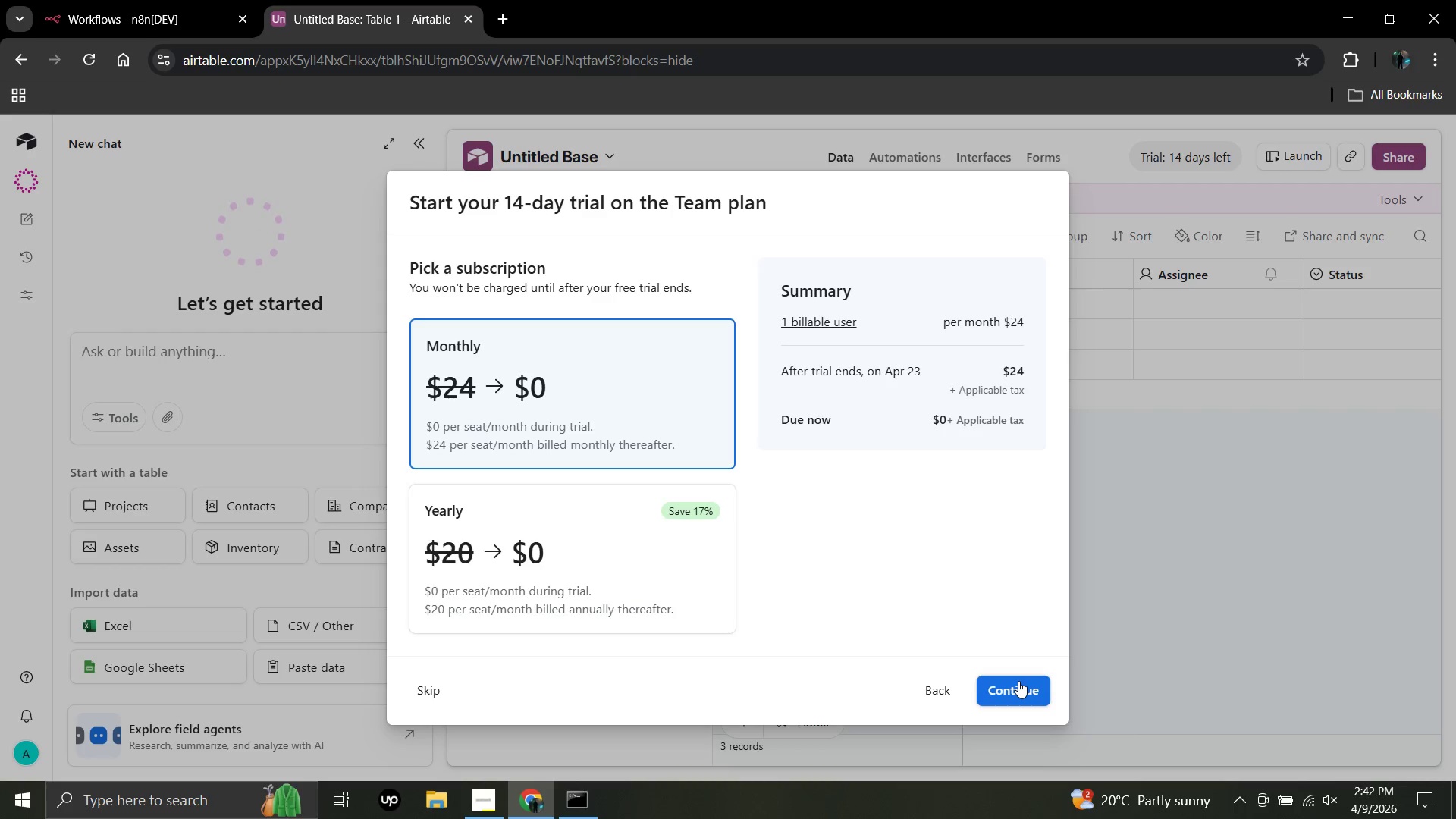 
wait(7.95)
 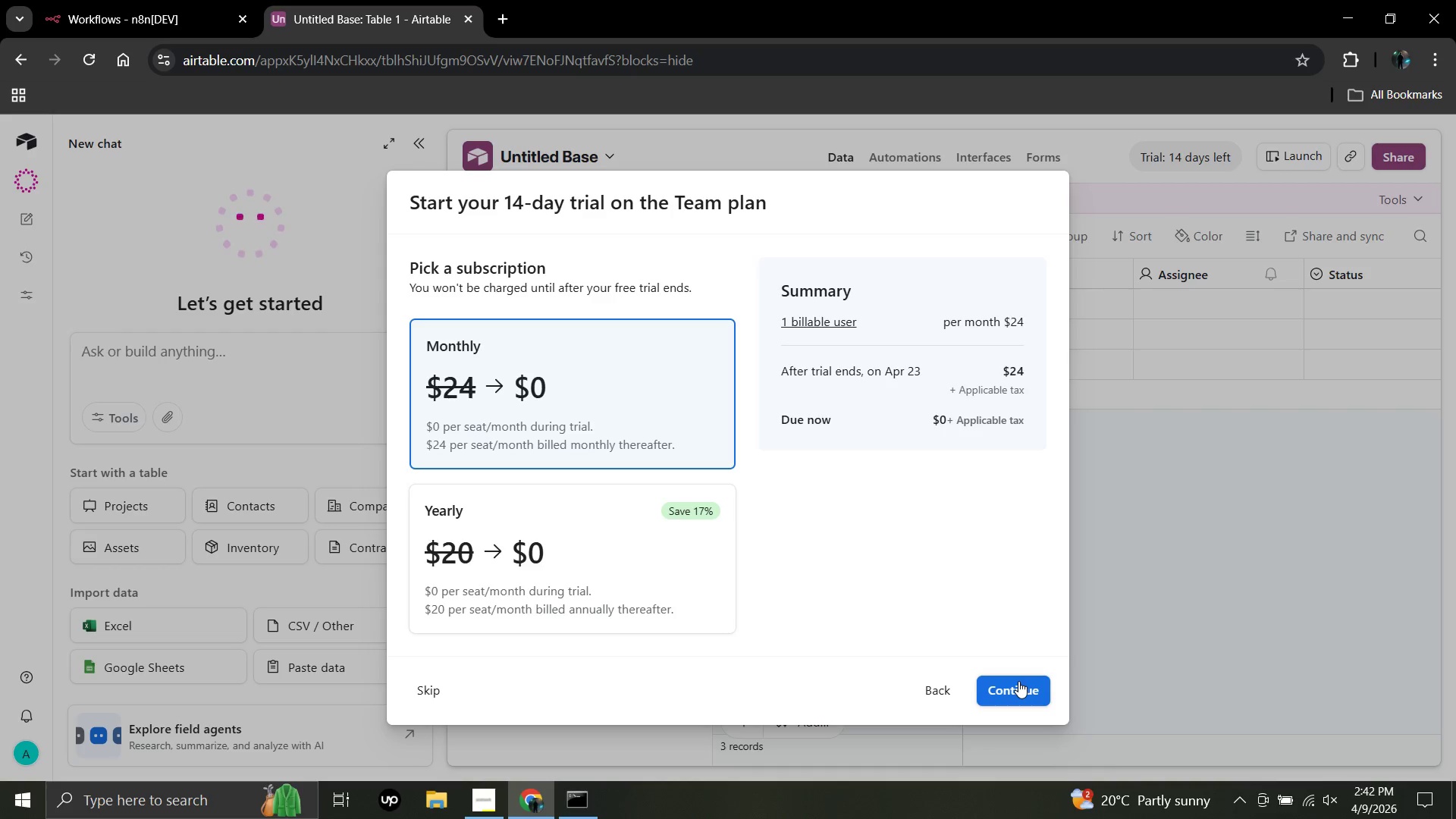 
left_click([953, 679])
 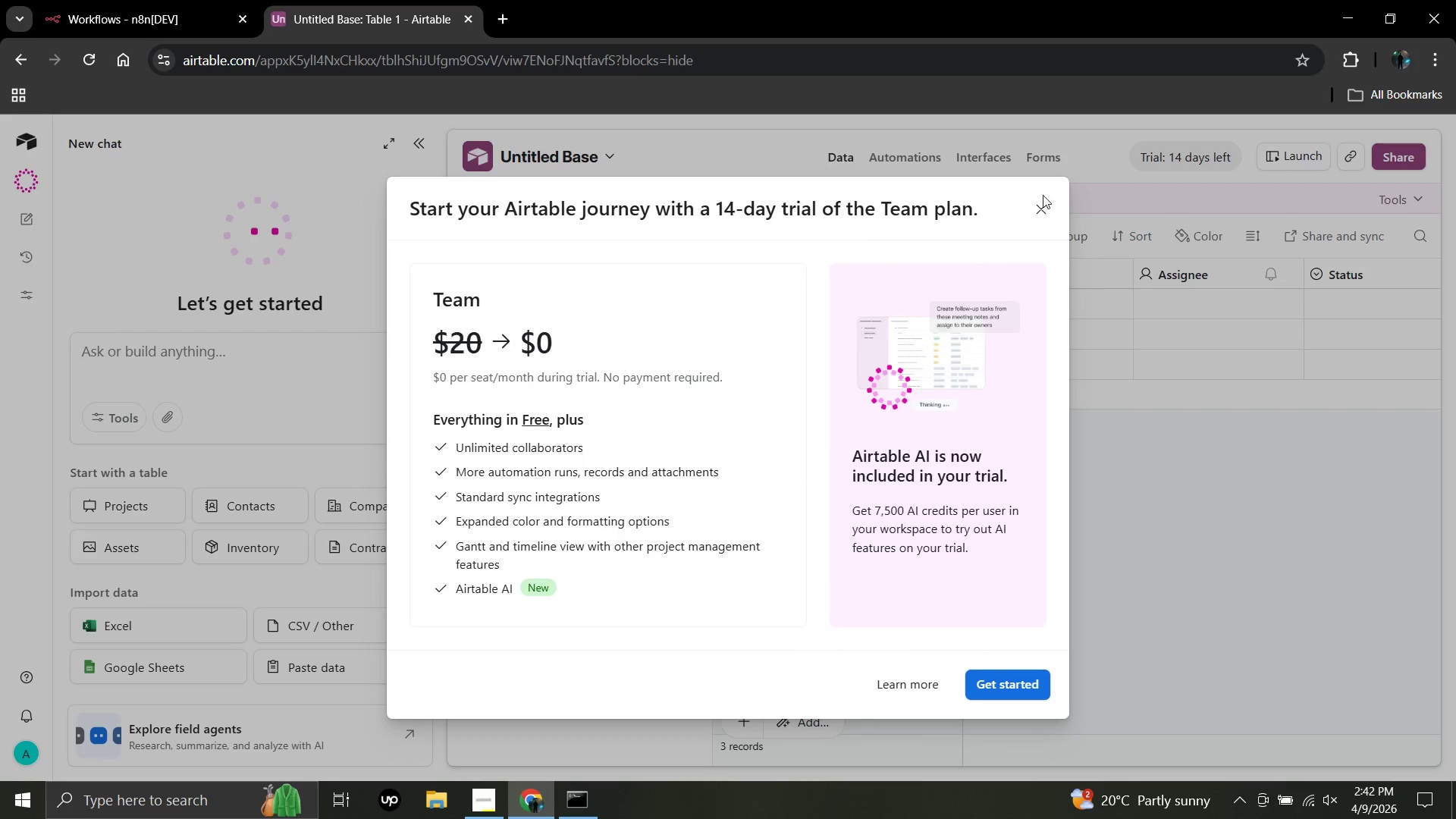 
left_click([1038, 210])
 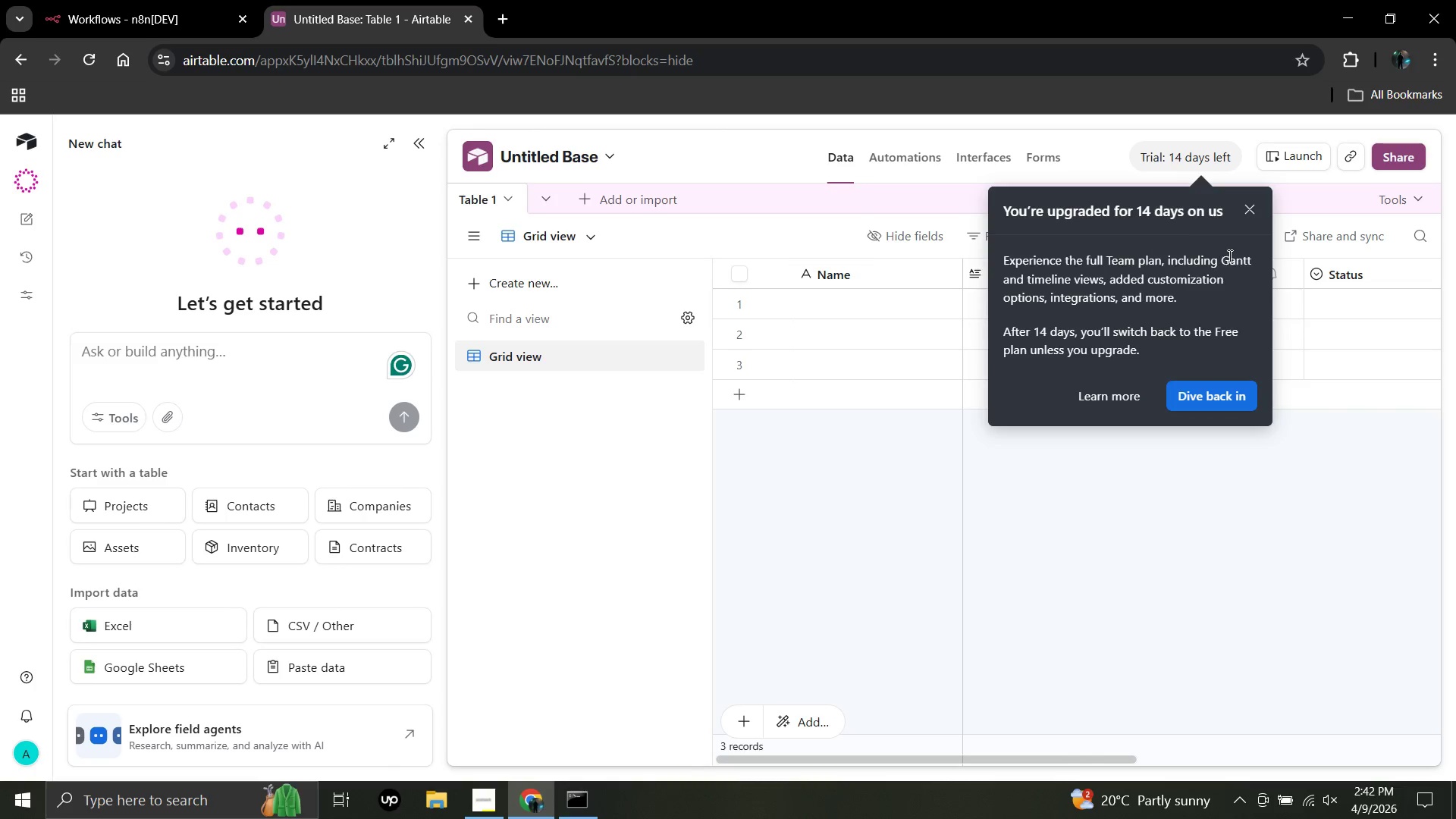 
left_click([1254, 207])
 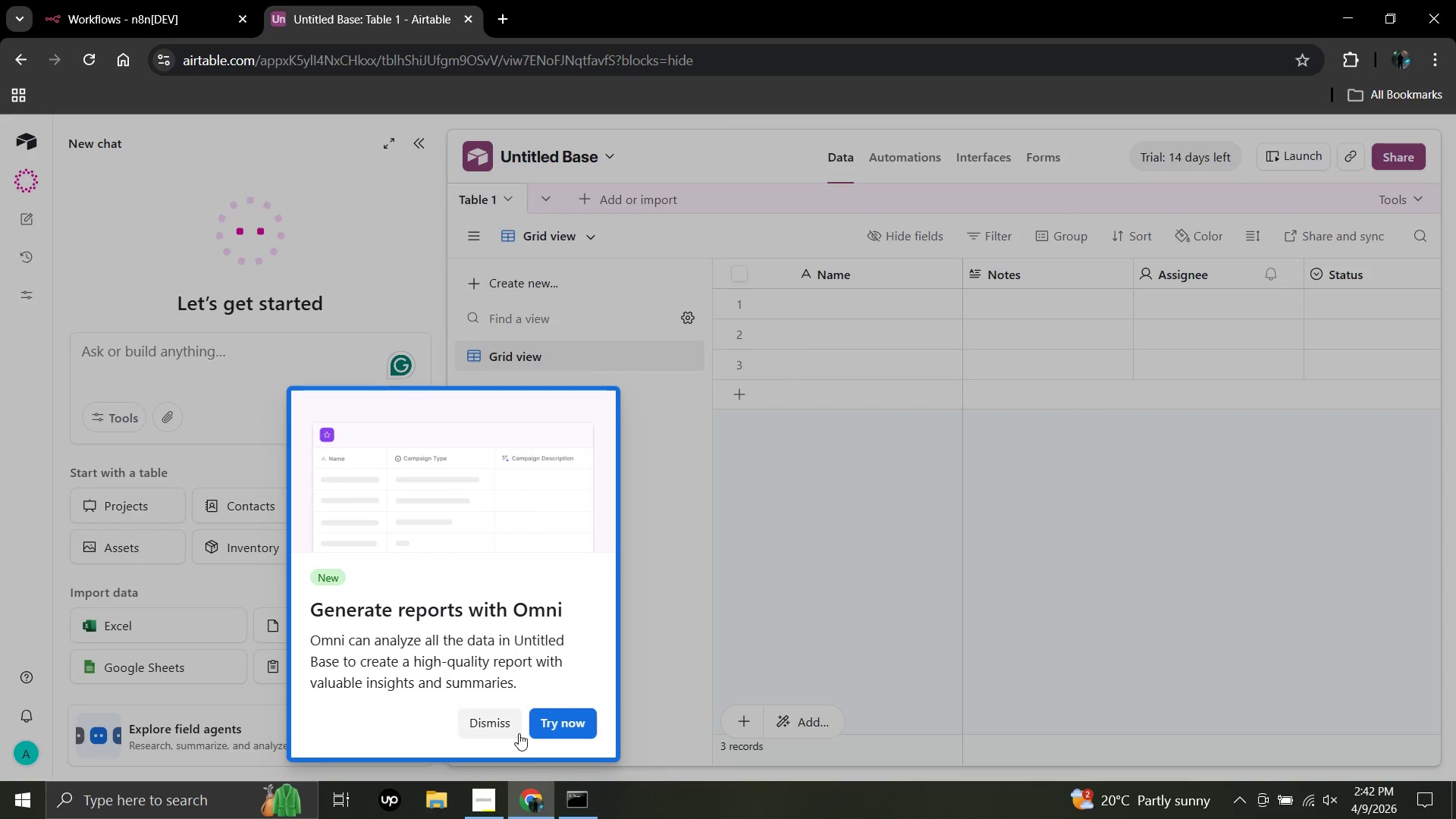 
left_click([488, 730])
 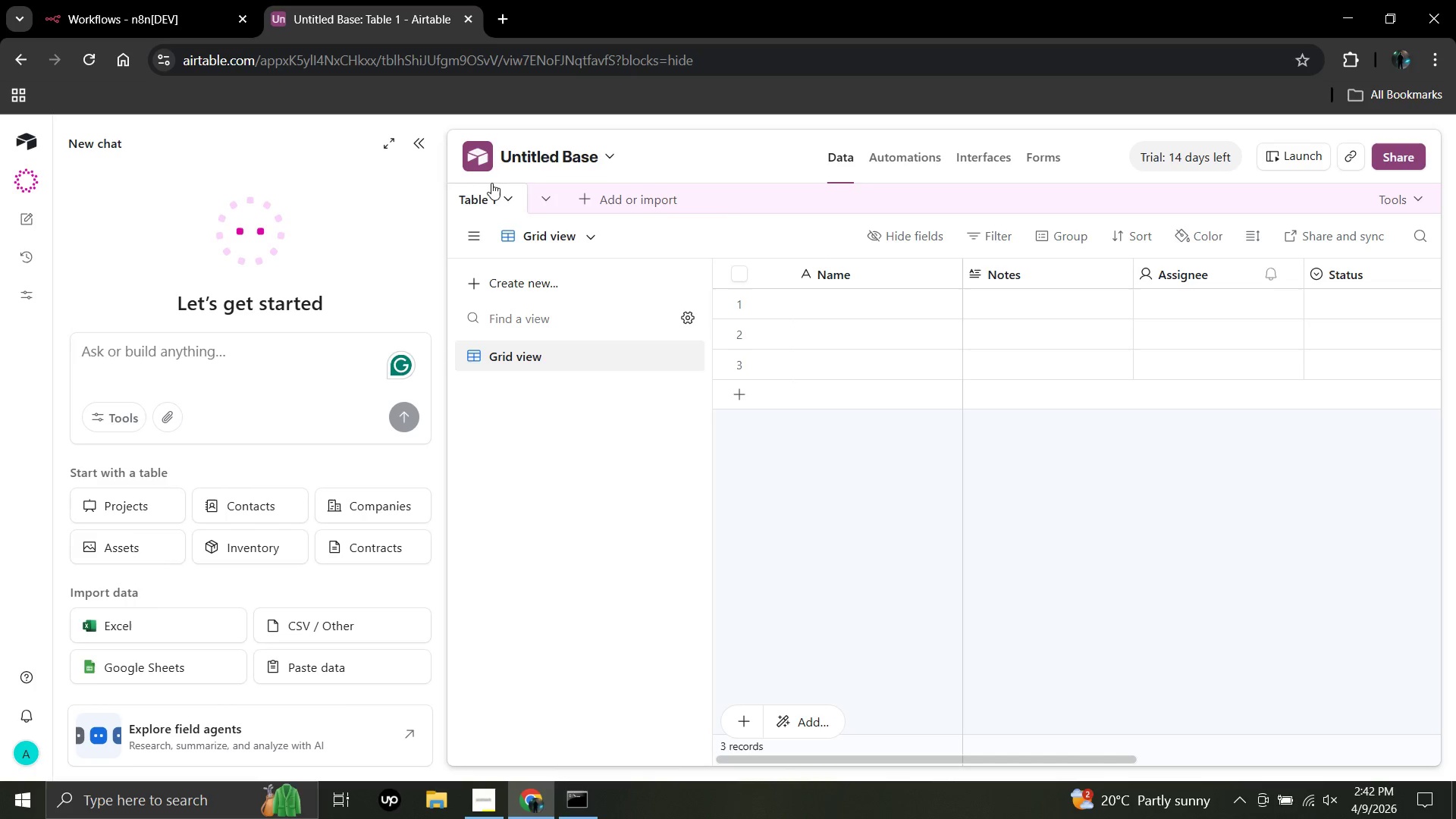 
mouse_move([886, 234])
 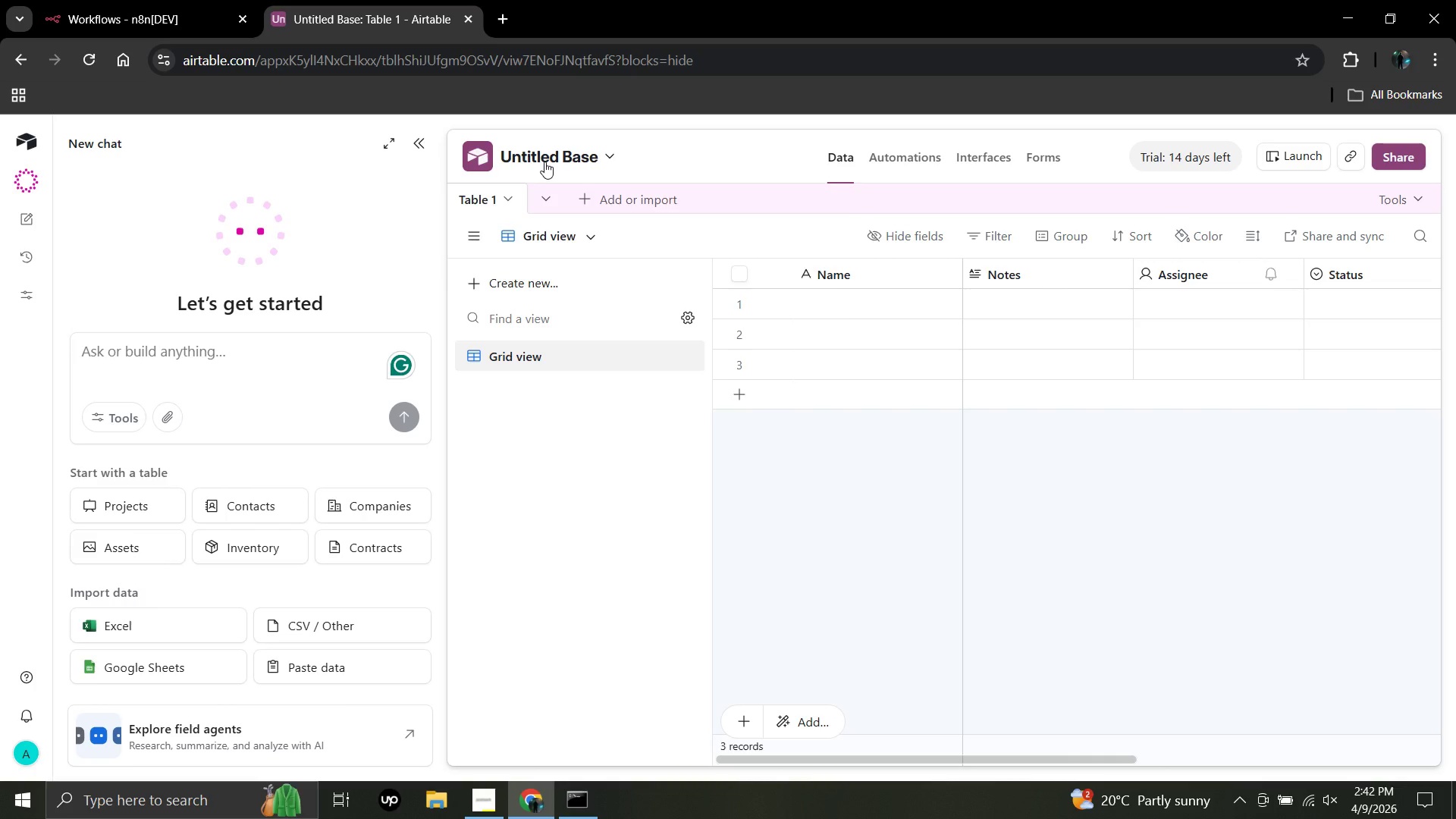 
double_click([544, 162])
 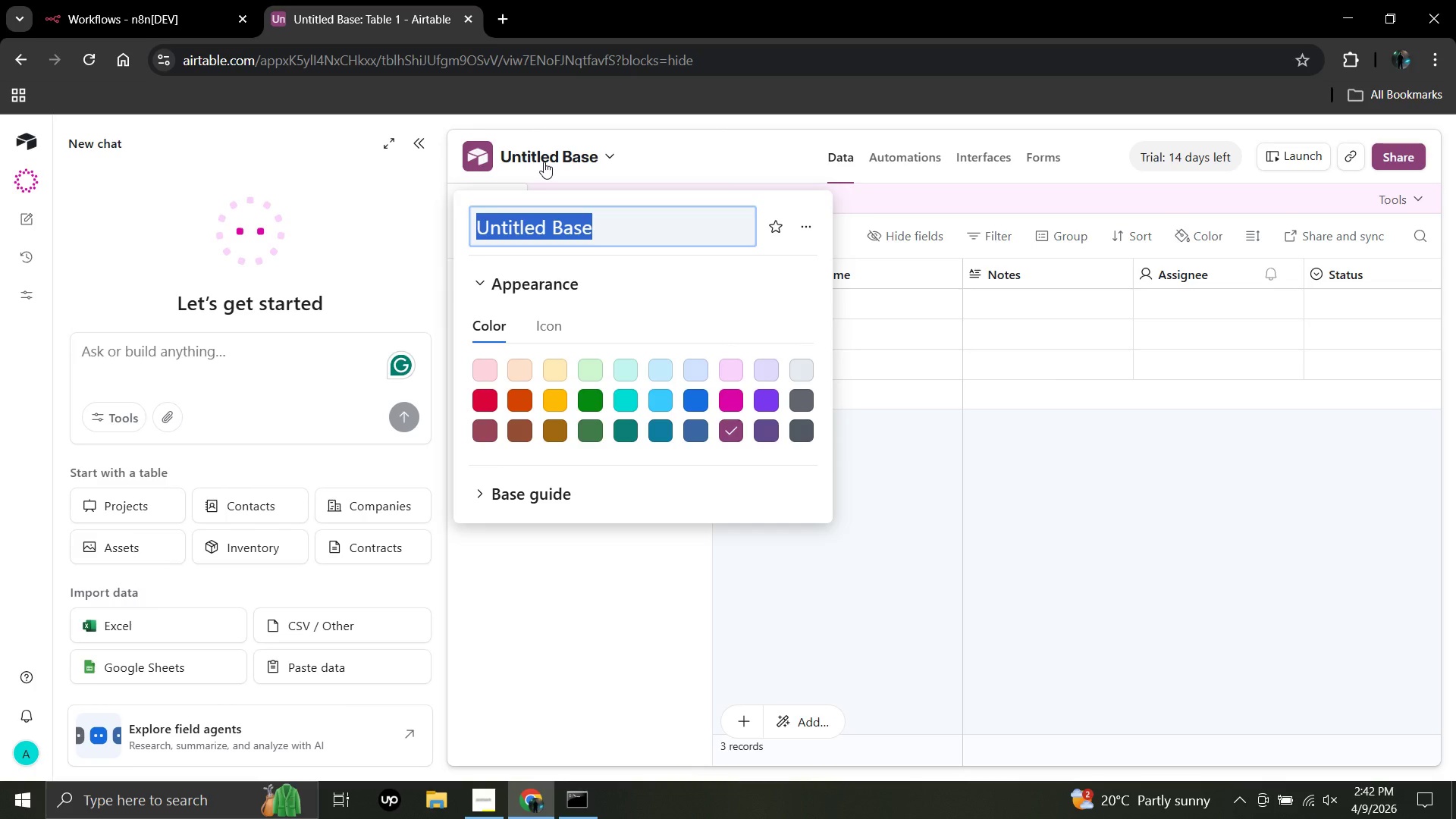 
type(Glacial Peak = )
key(Backspace)
key(Backspace)
type(- Expedition Roster.)
 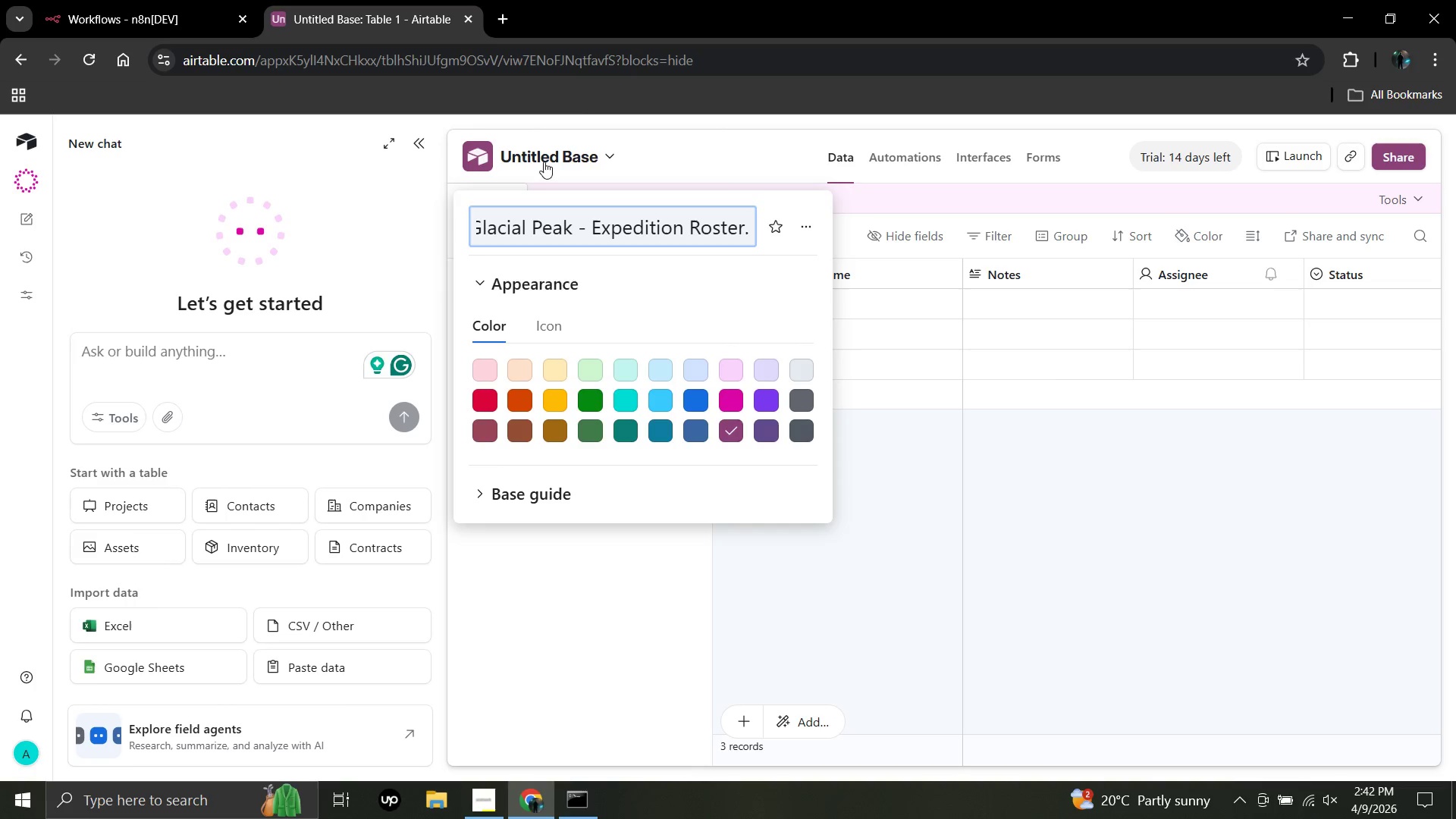 
wait(8.41)
 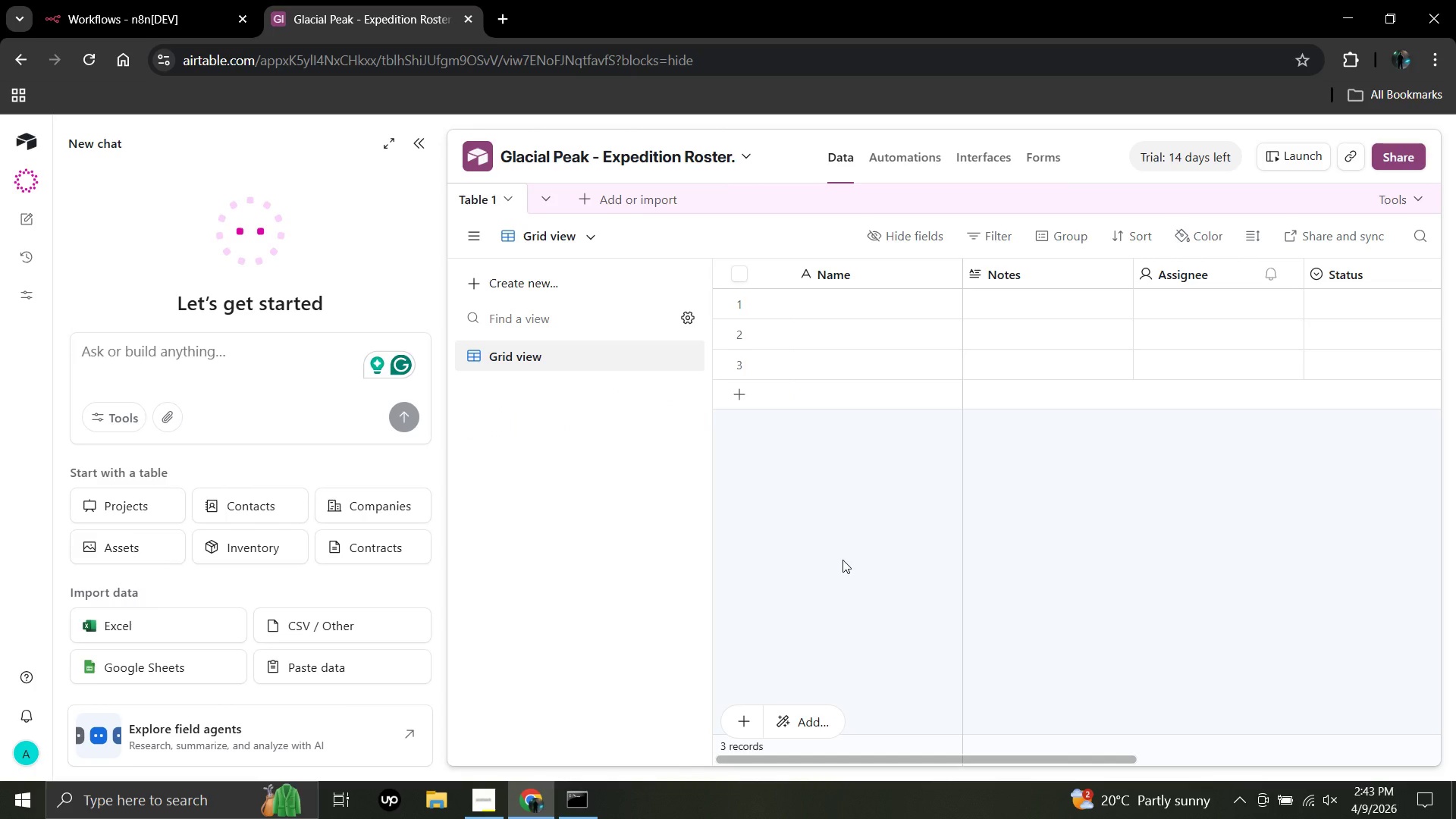 
double_click([479, 201])
 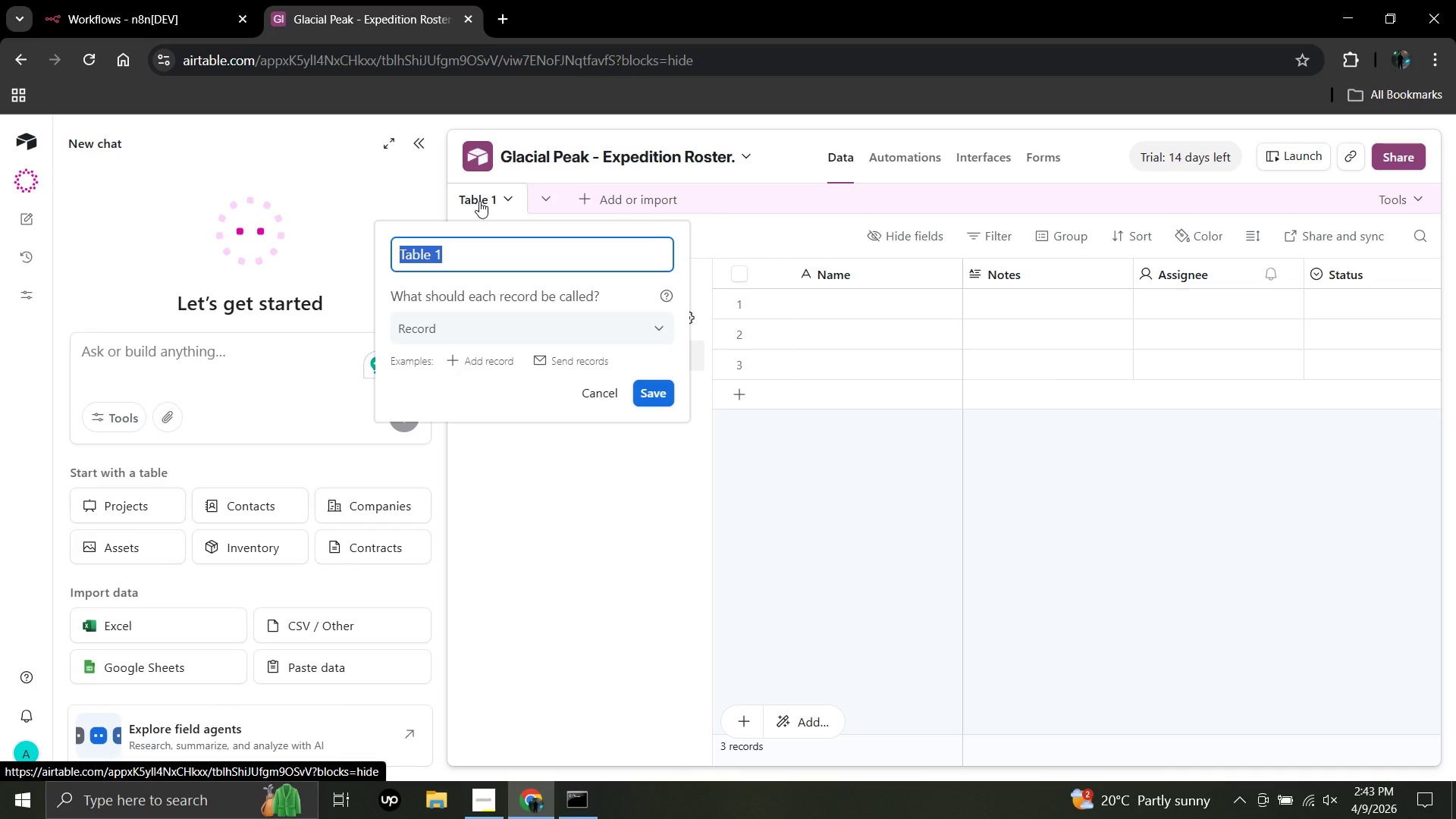 
type(Cleints)
 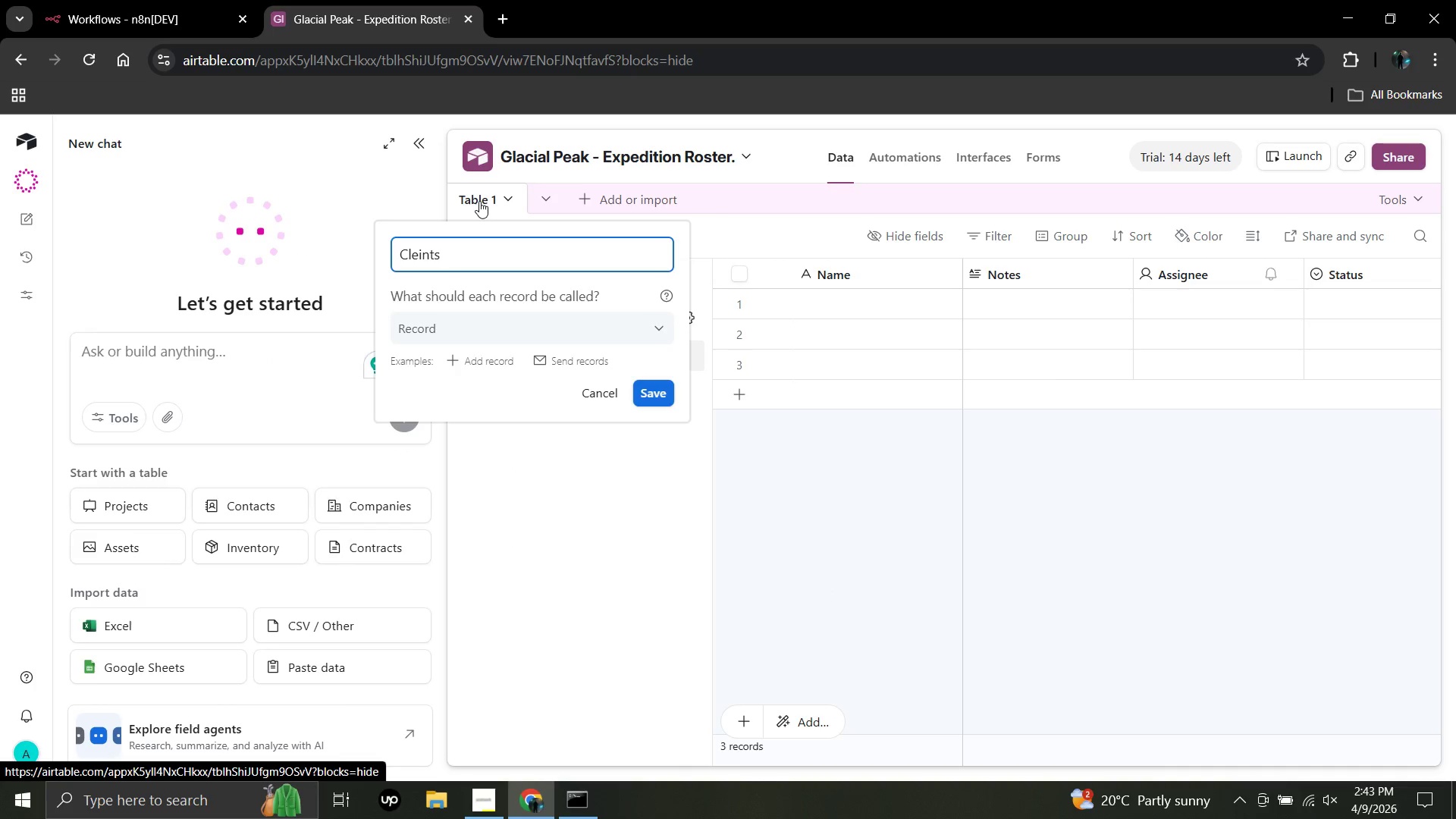 
key(Enter)
 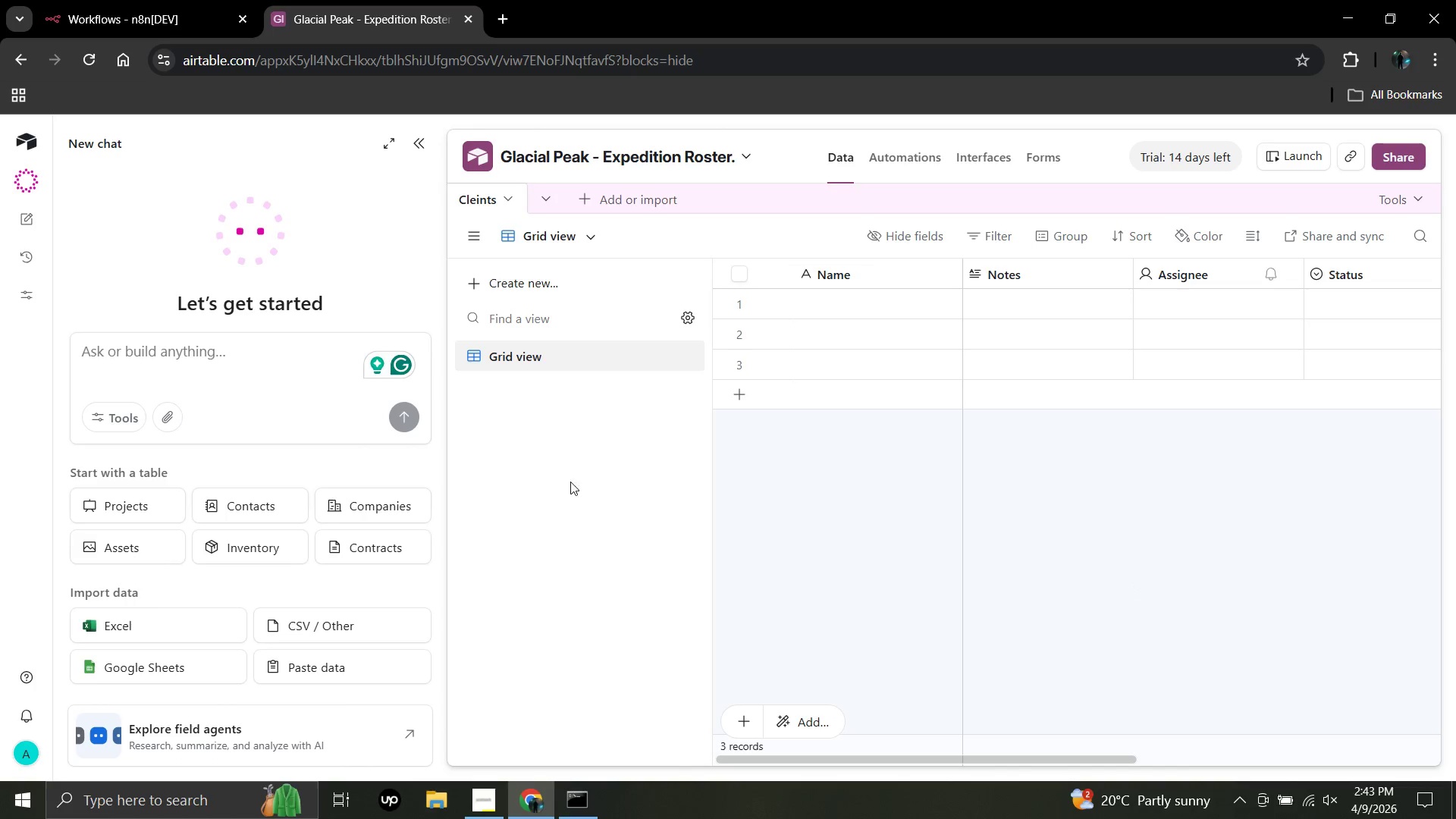 
wait(5.66)
 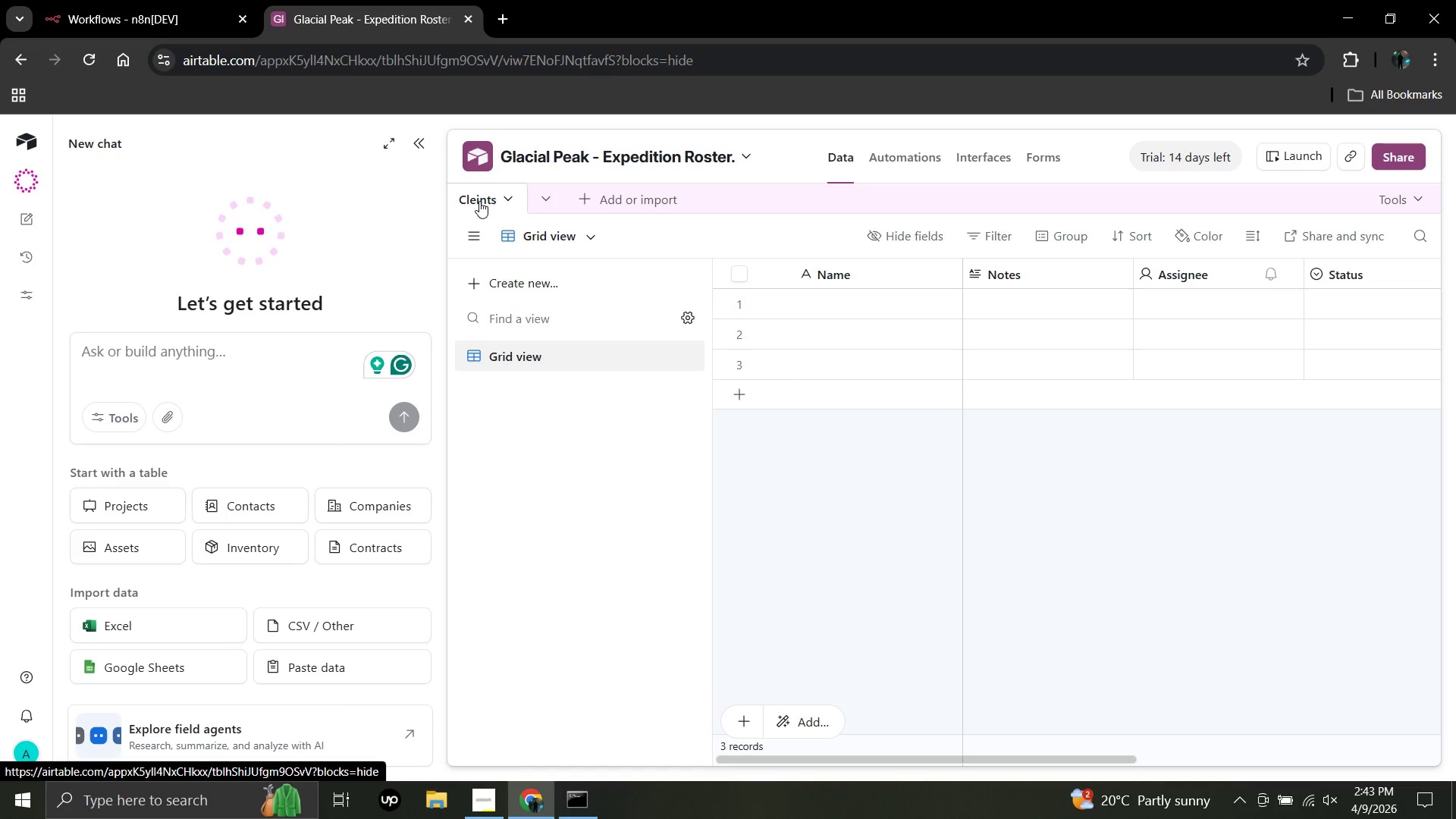 
left_click_drag(start_coordinate=[446, 466], to_coordinate=[234, 454])
 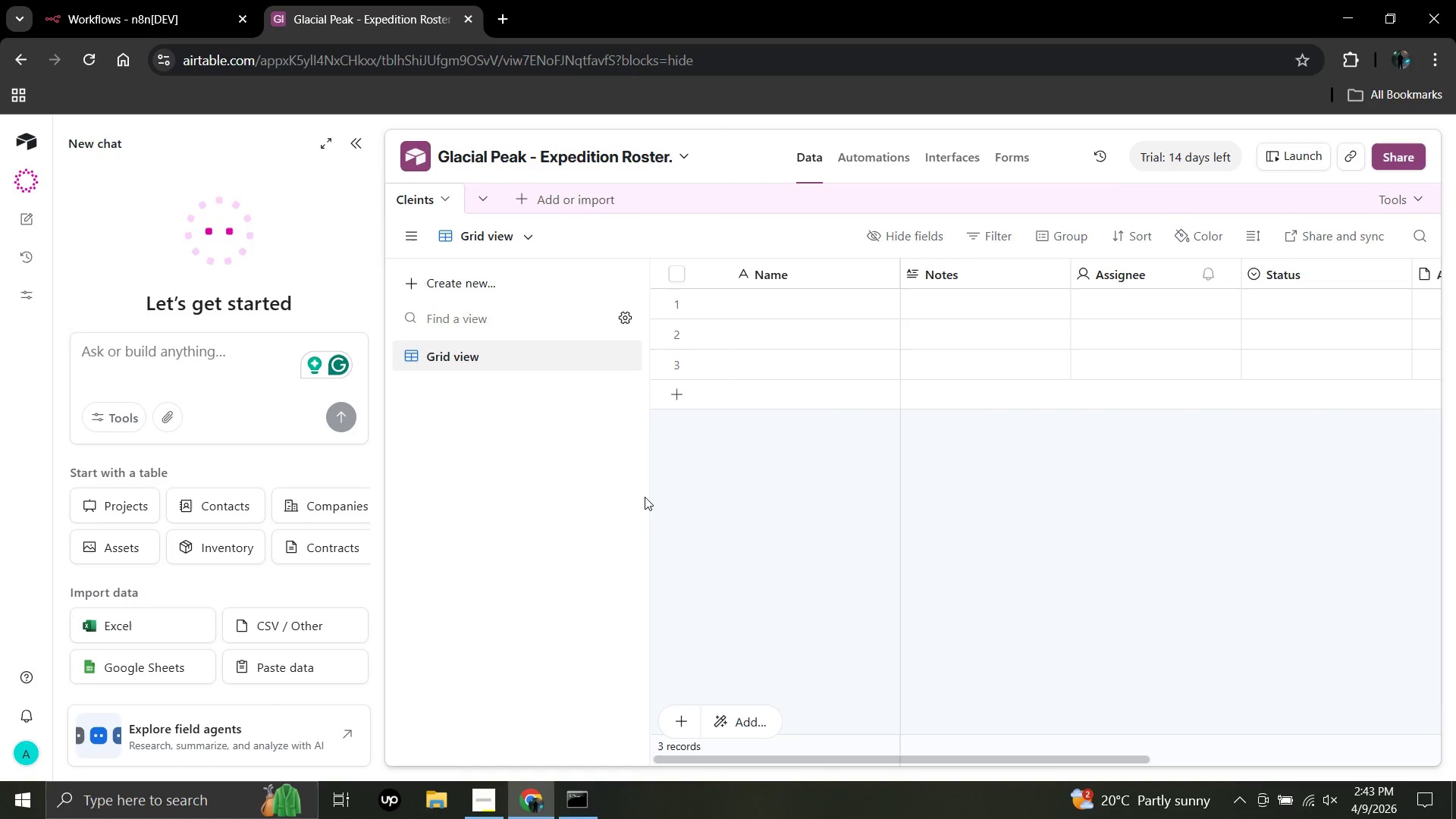 
left_click_drag(start_coordinate=[648, 497], to_coordinate=[432, 483])
 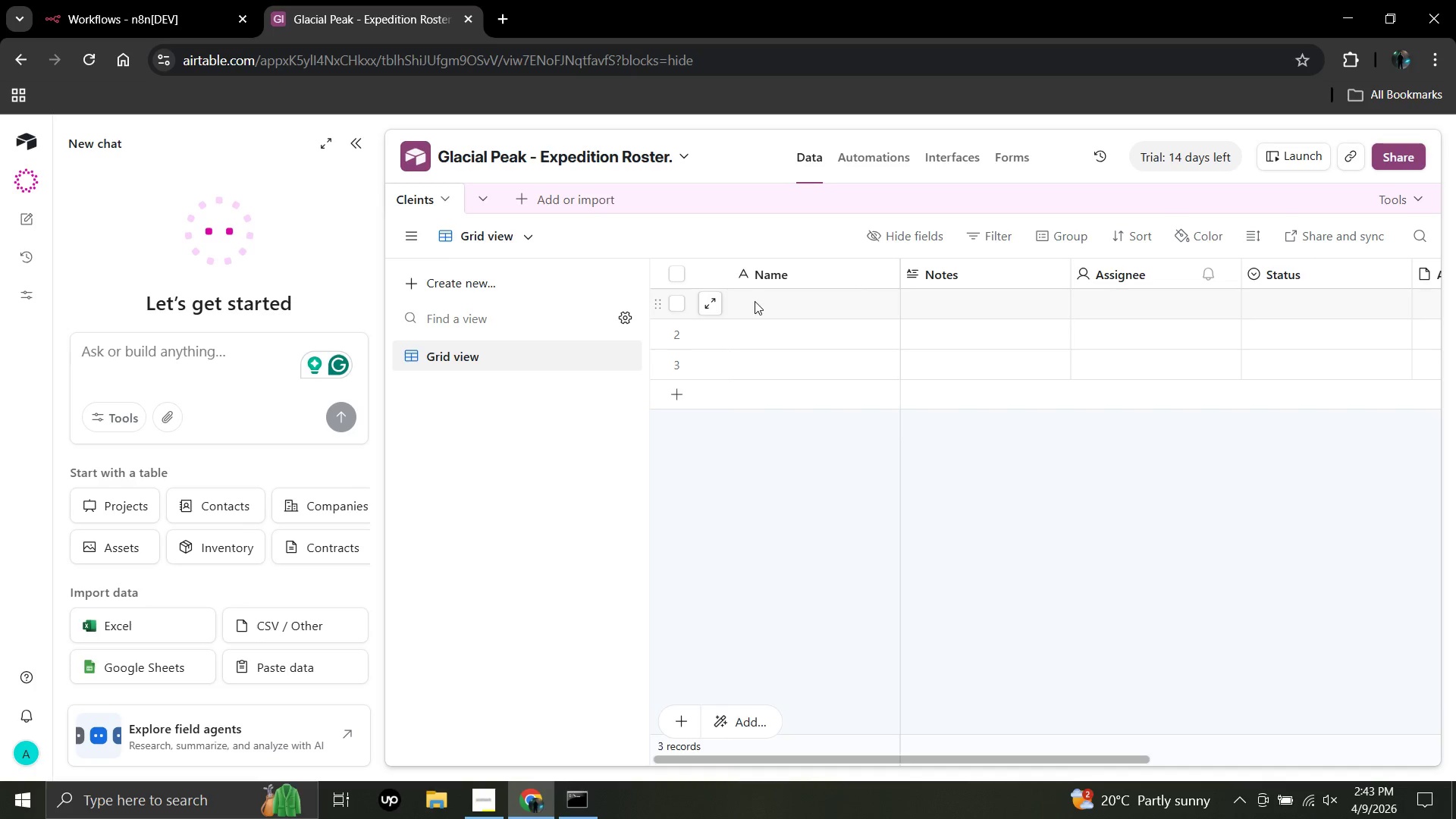 
left_click([755, 301])
 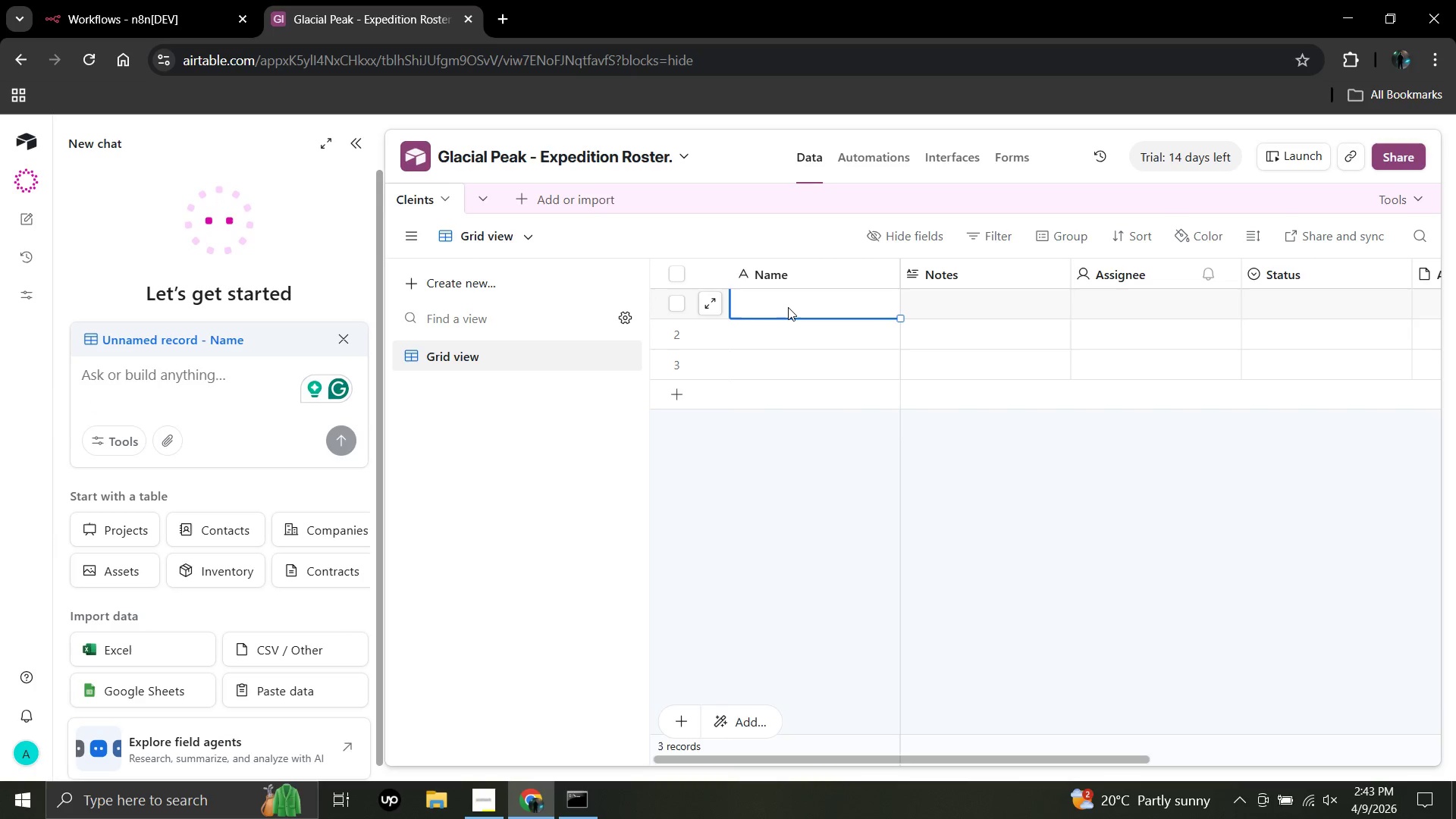 
double_click([788, 307])
 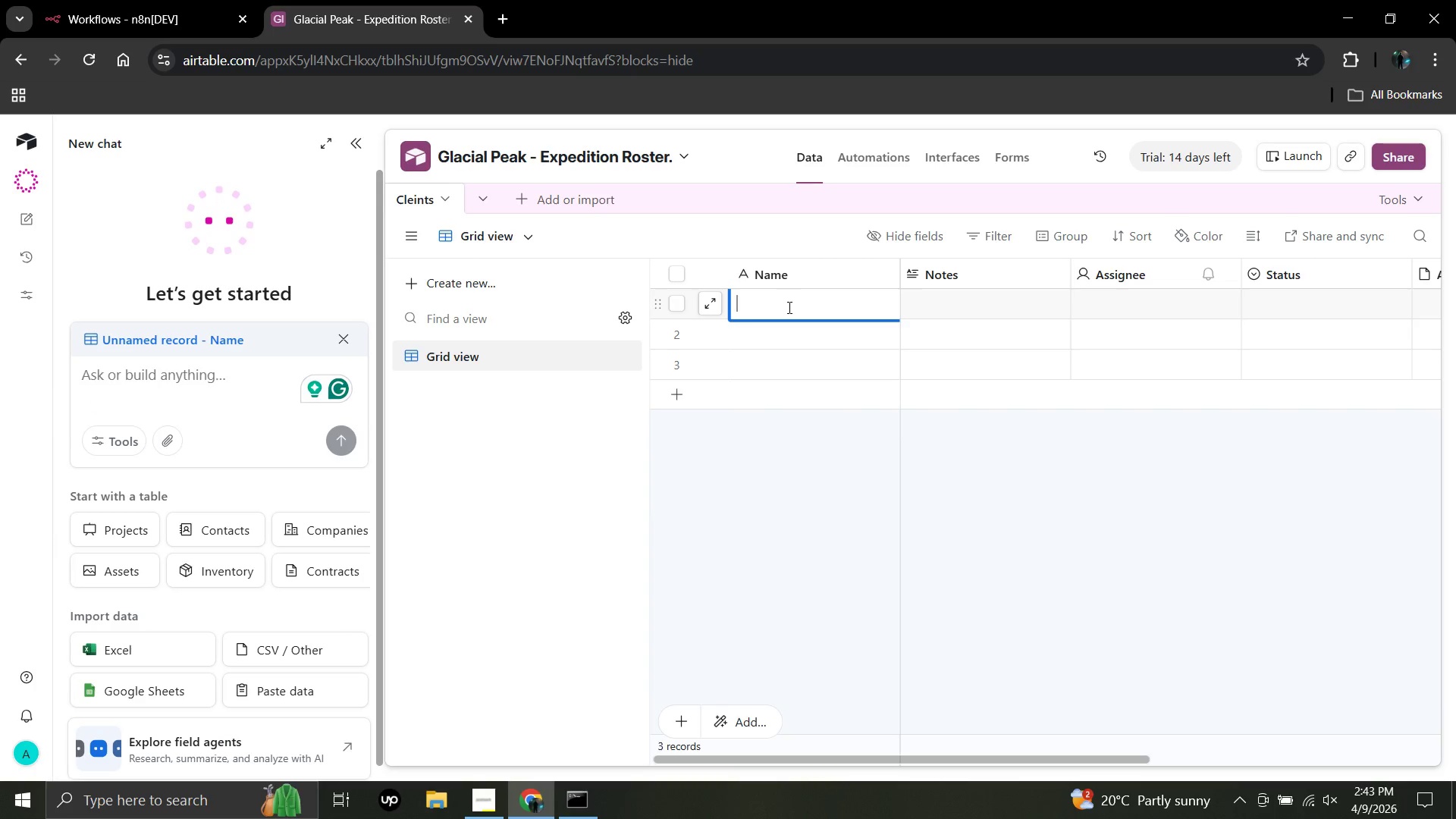 
triple_click([788, 307])
 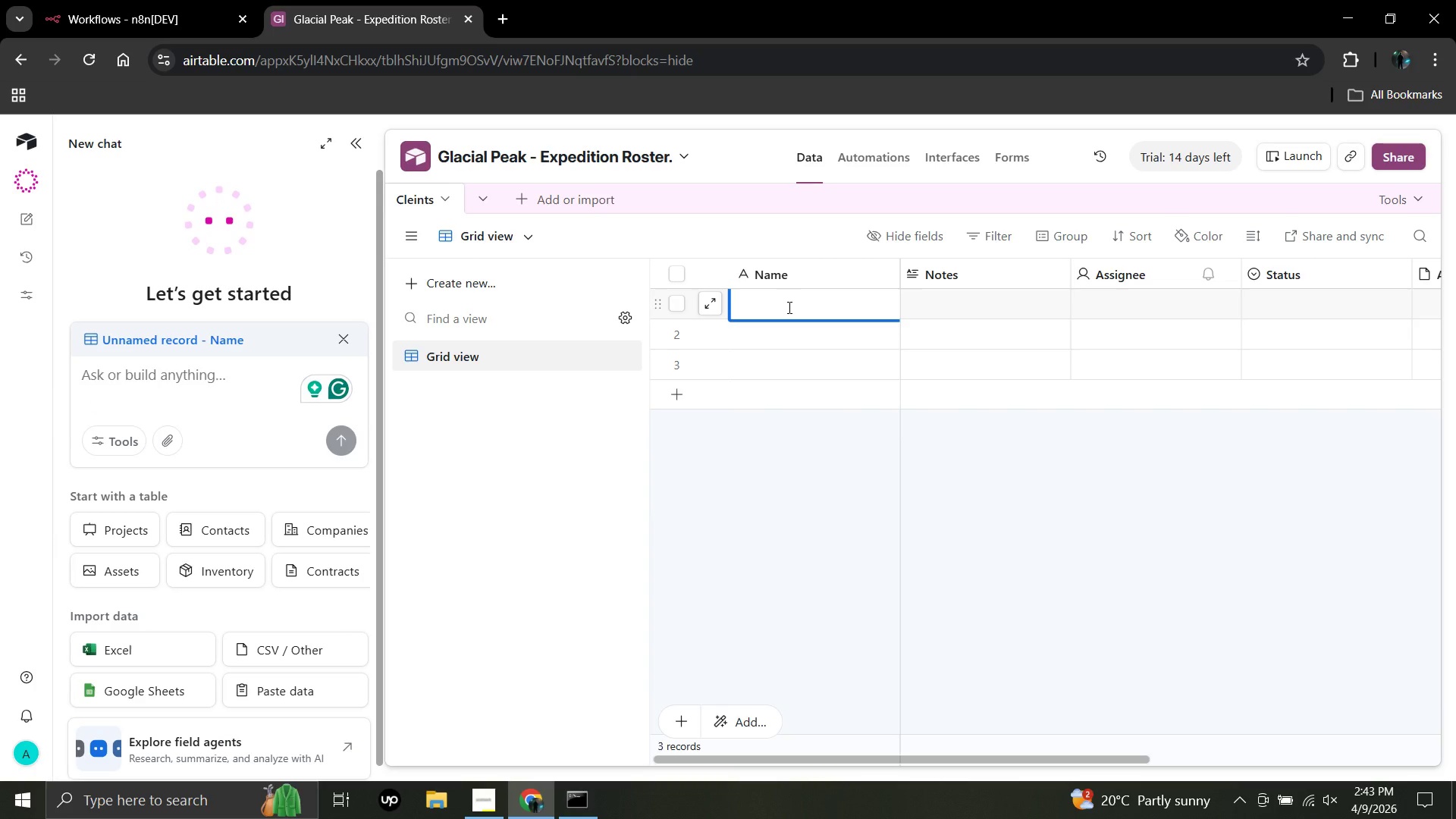 
type(Name)
 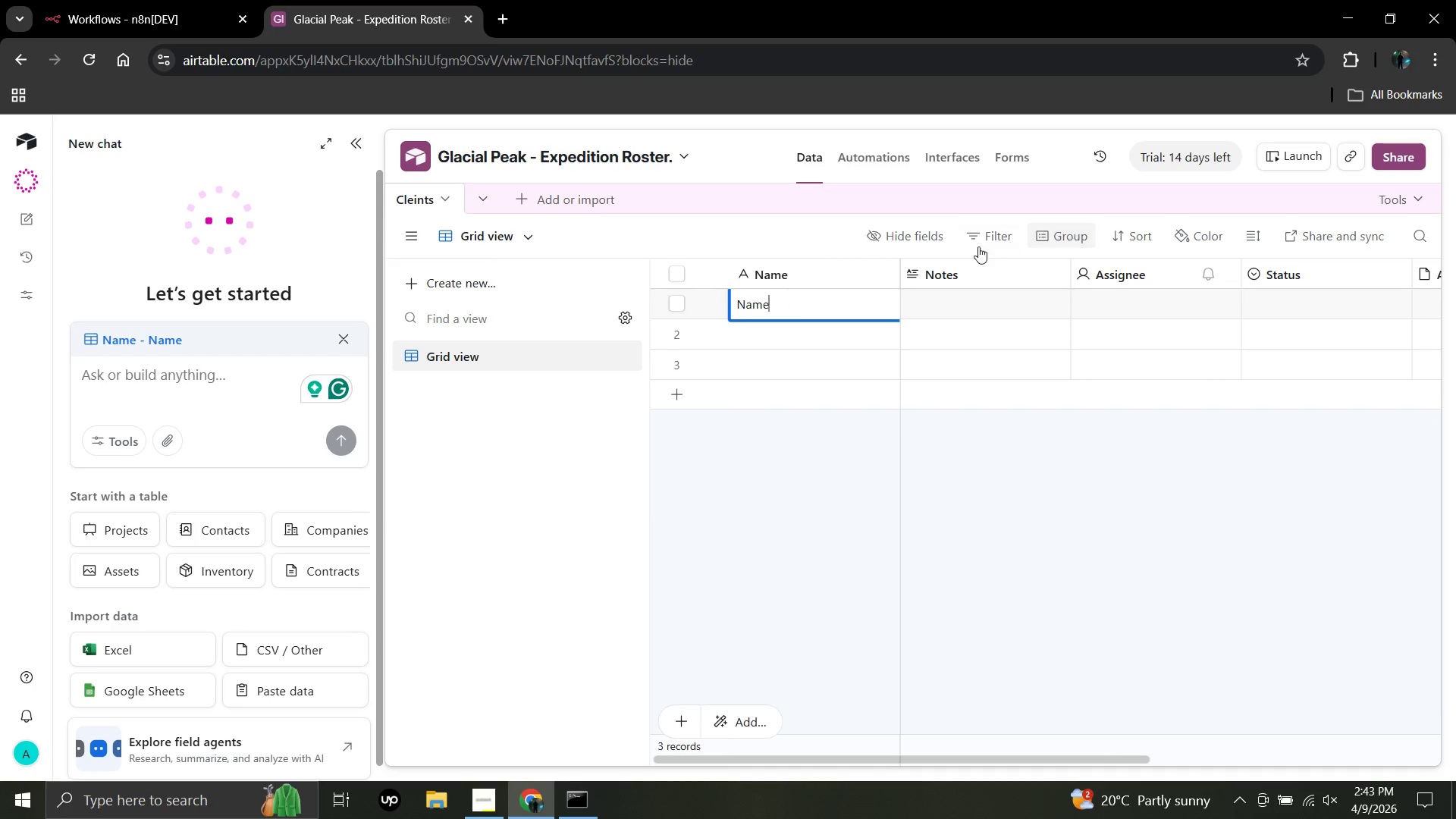 
left_click([819, 280])
 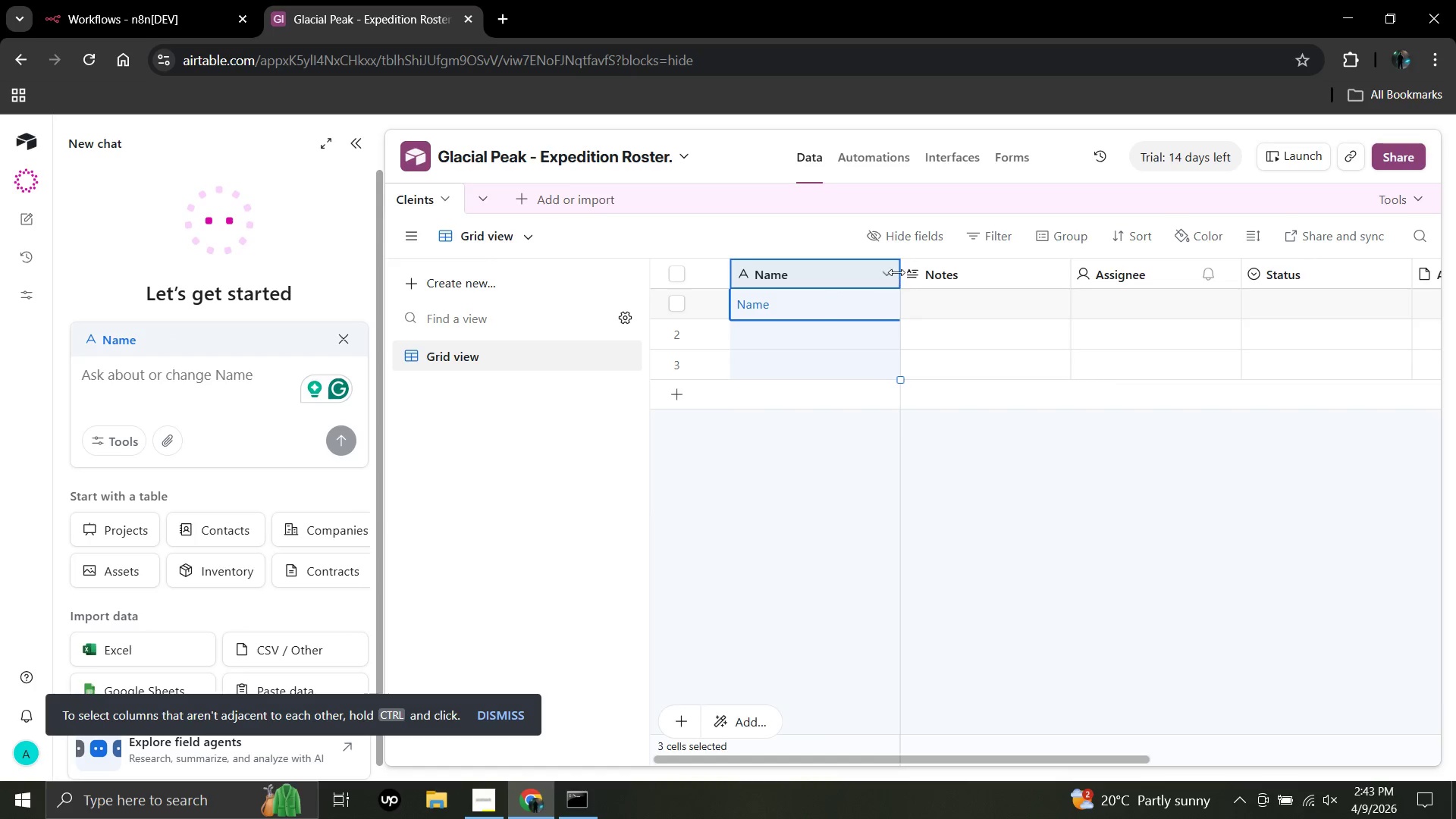 
left_click_drag(start_coordinate=[895, 272], to_coordinate=[884, 275])
 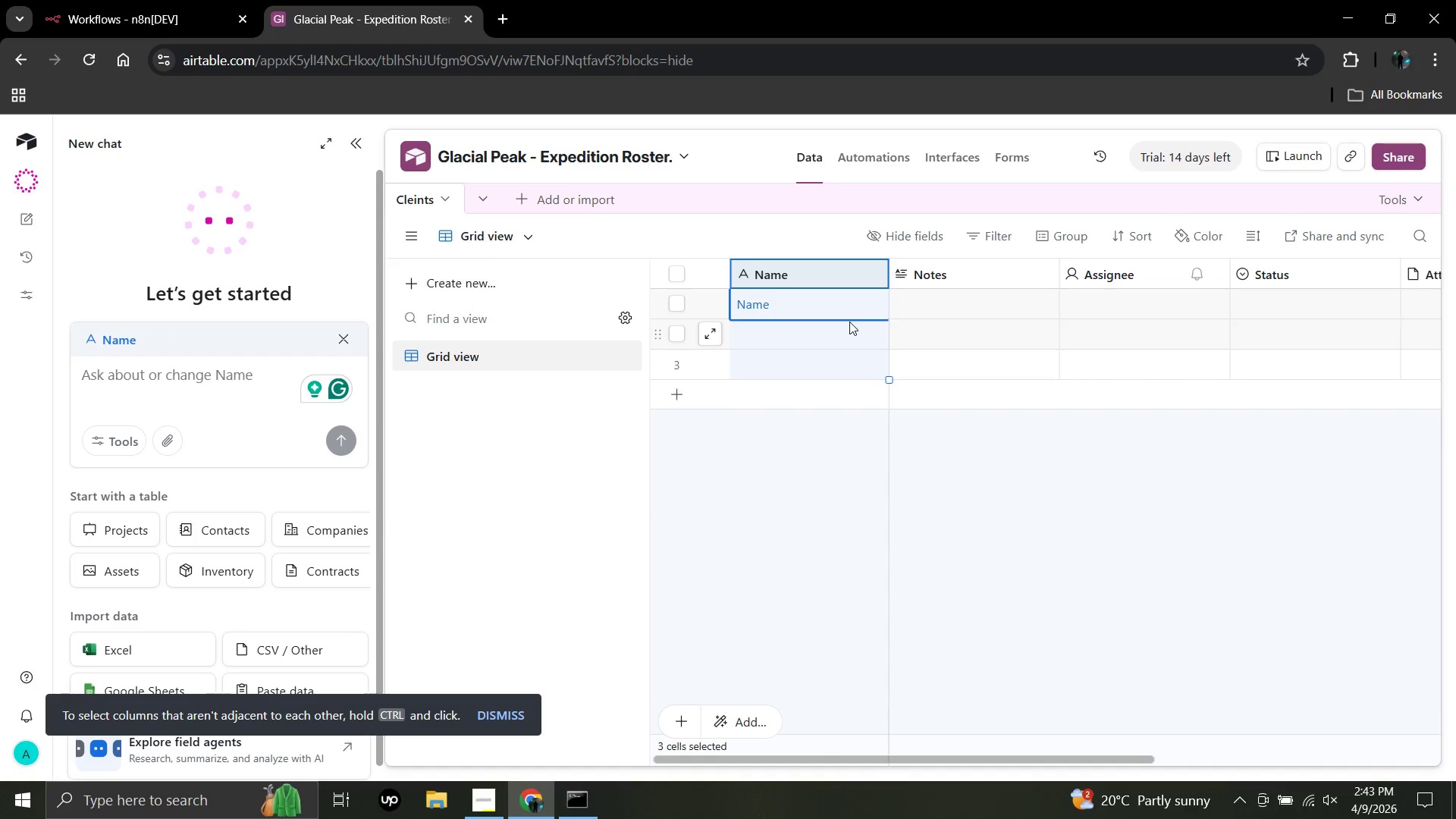 
double_click([854, 312])
 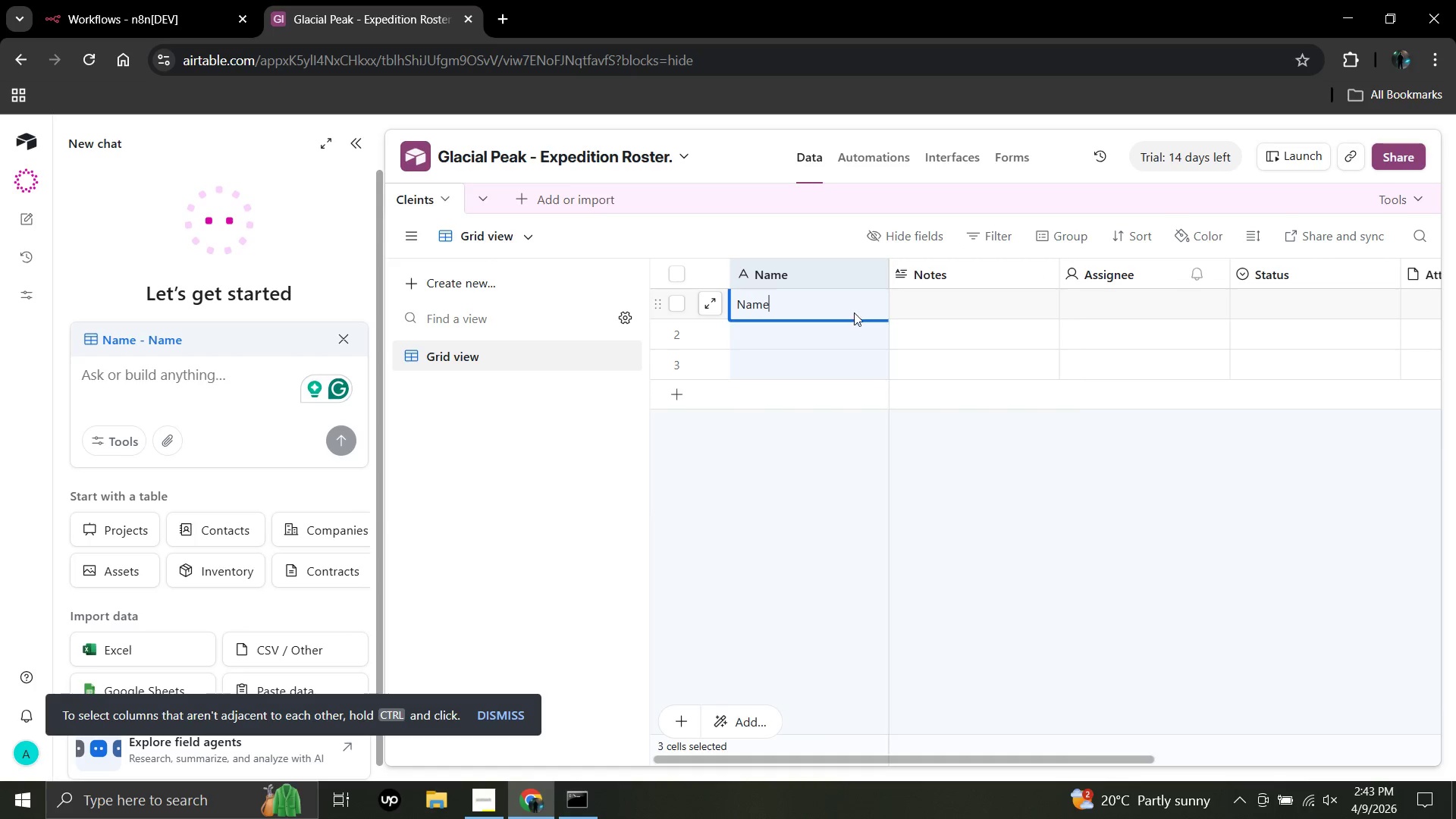 
right_click([854, 312])
 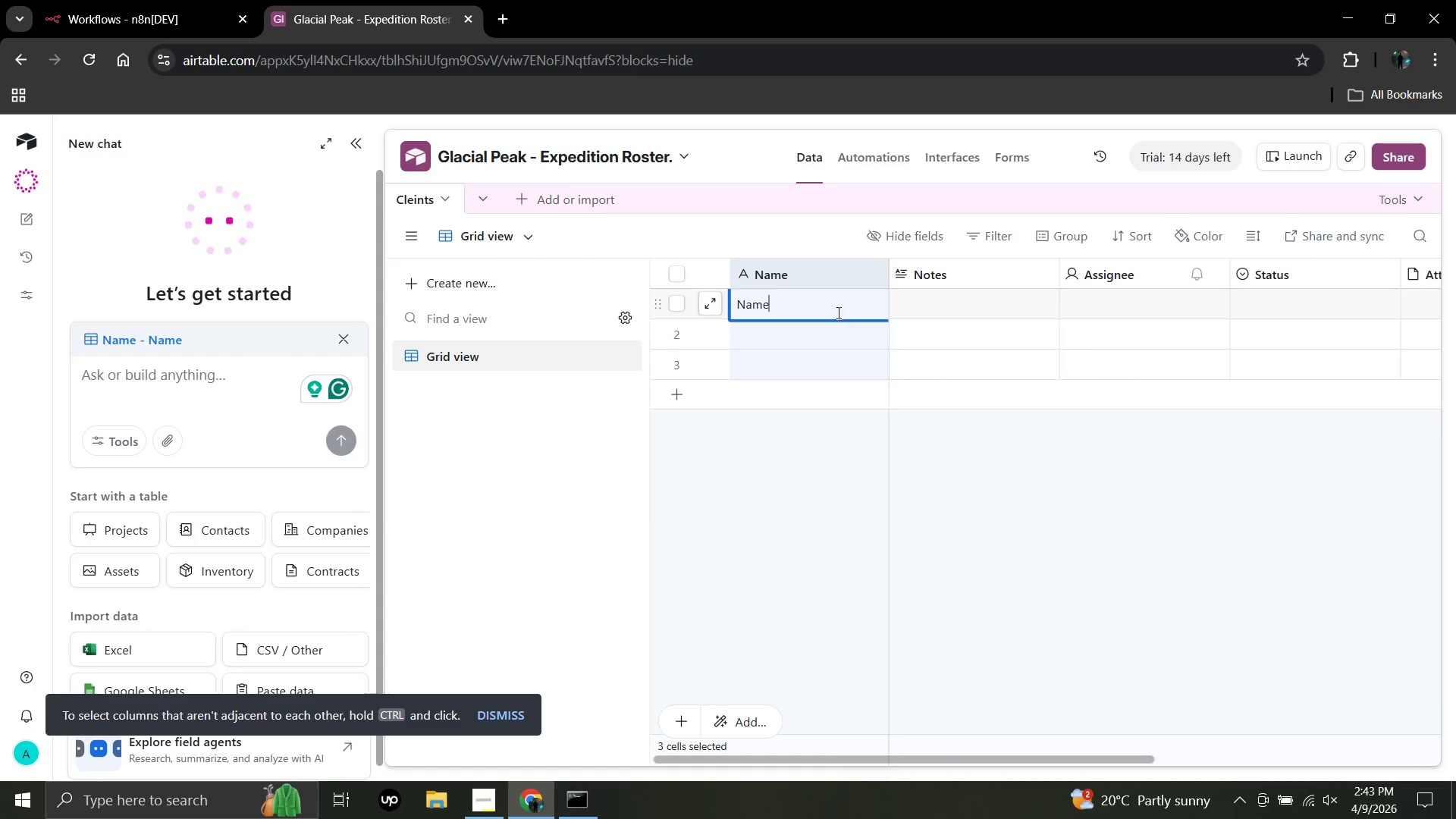 
mouse_move([676, 332])
 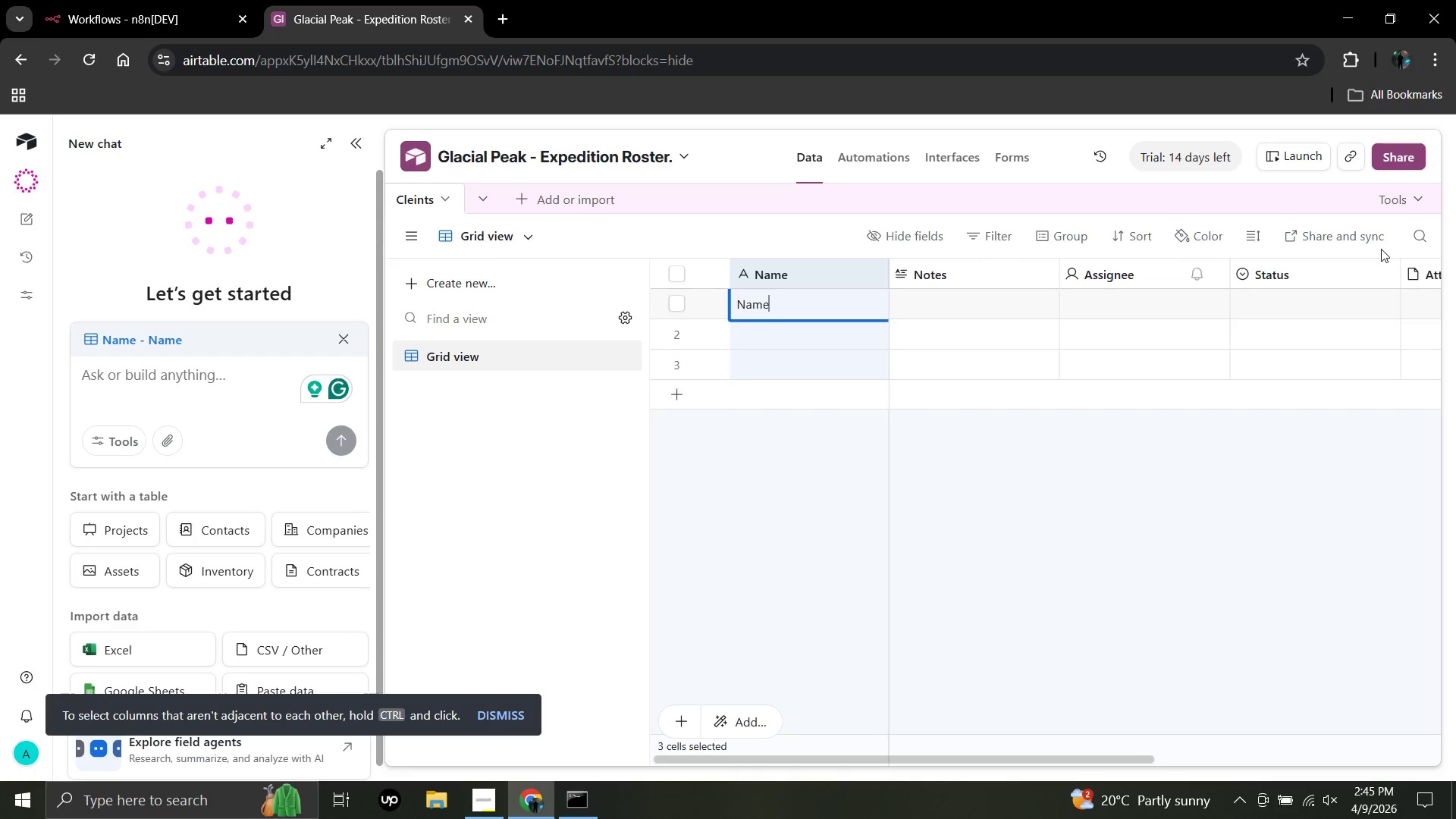 
wait(93.45)
 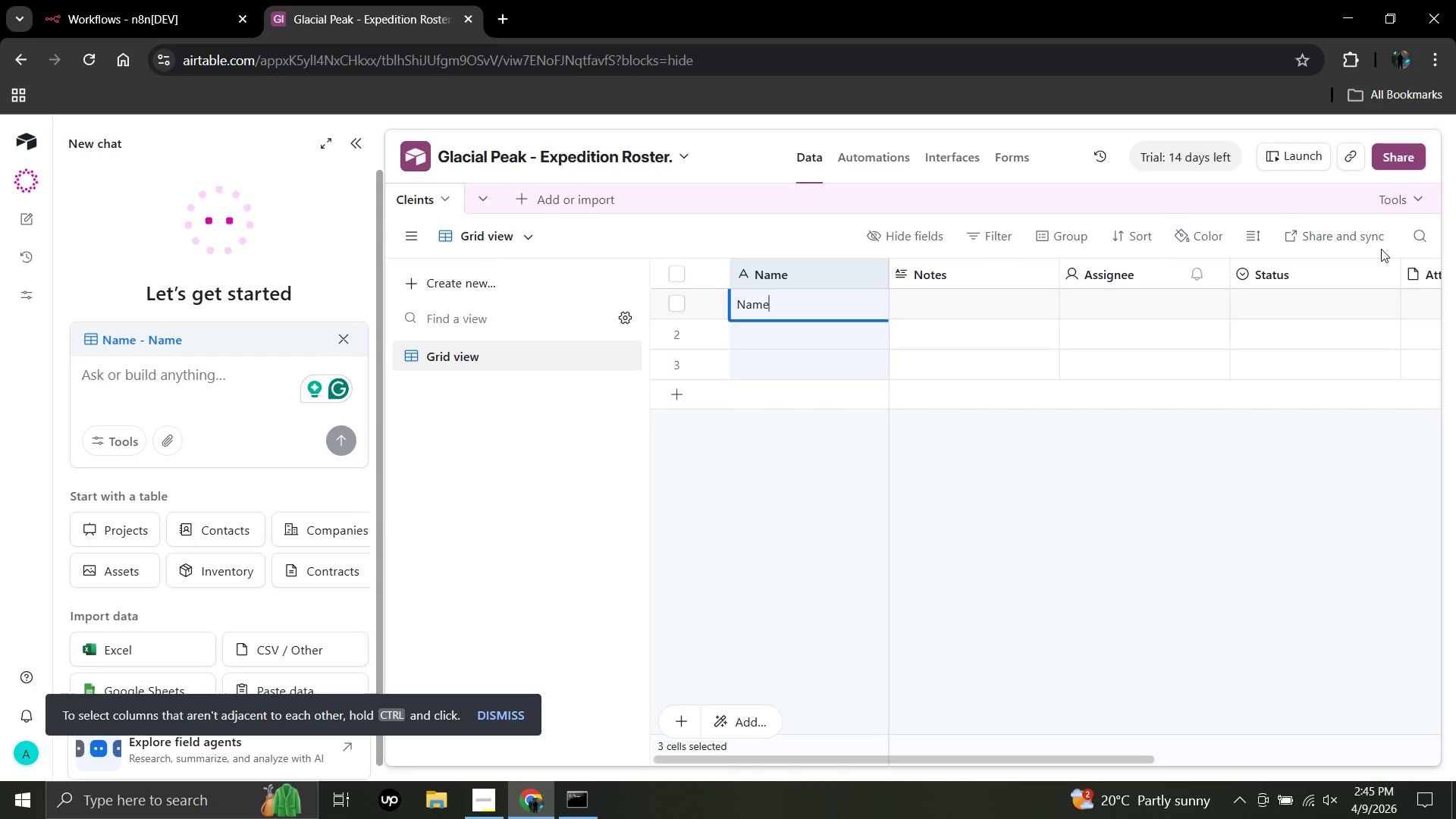 
left_click([196, 393])
 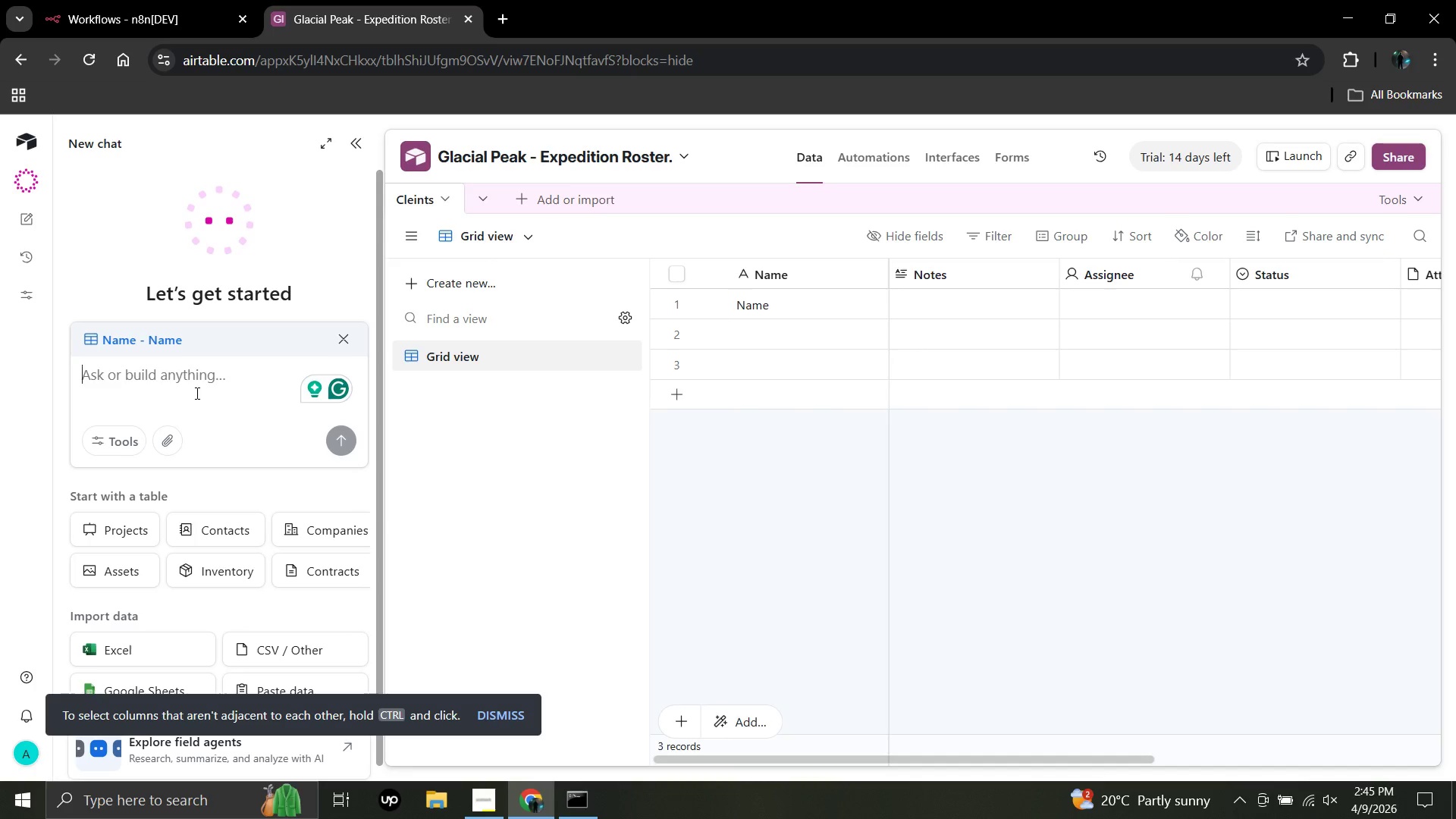 
type(Name of the table is client)
 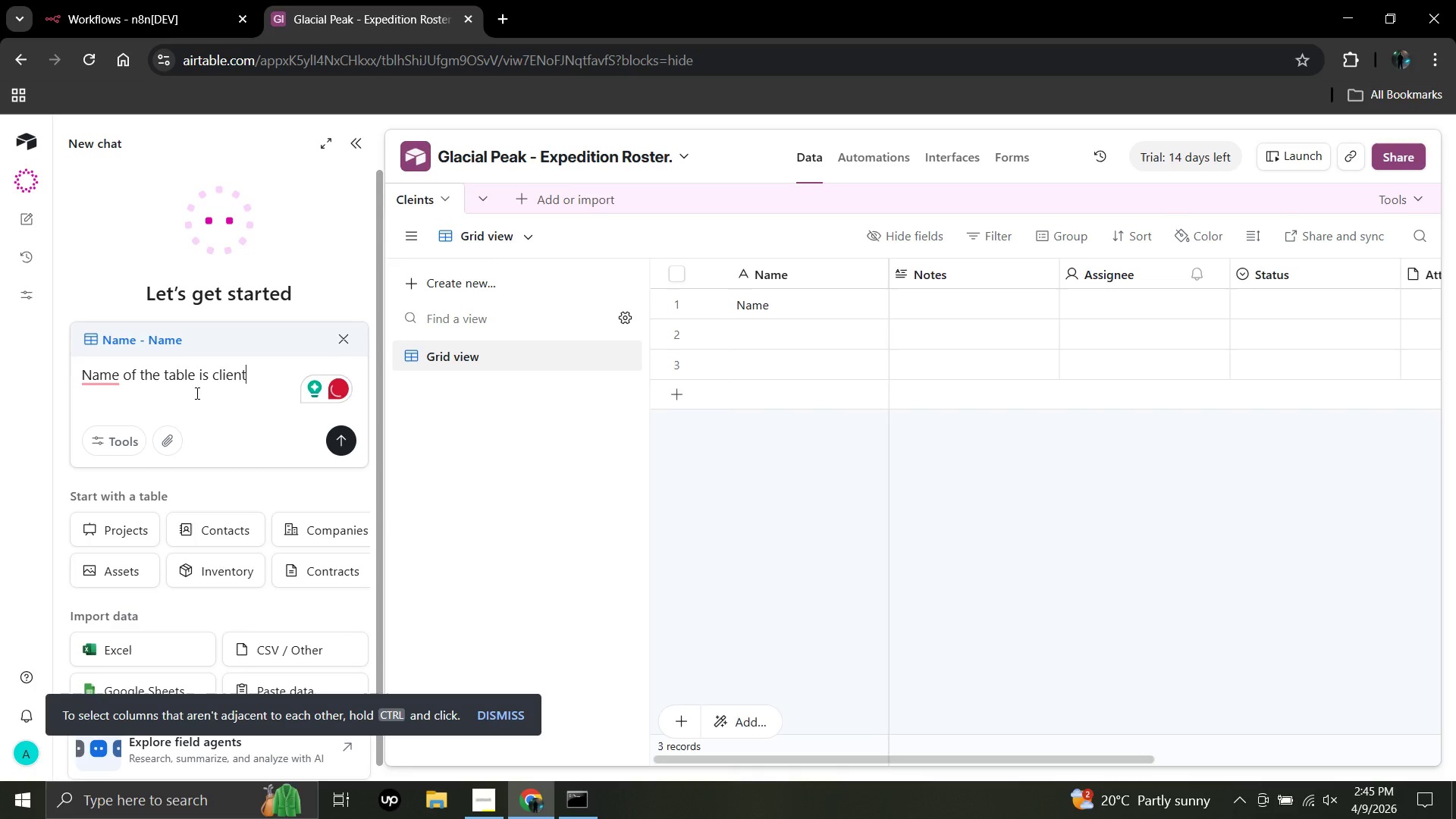 
wait(5.72)
 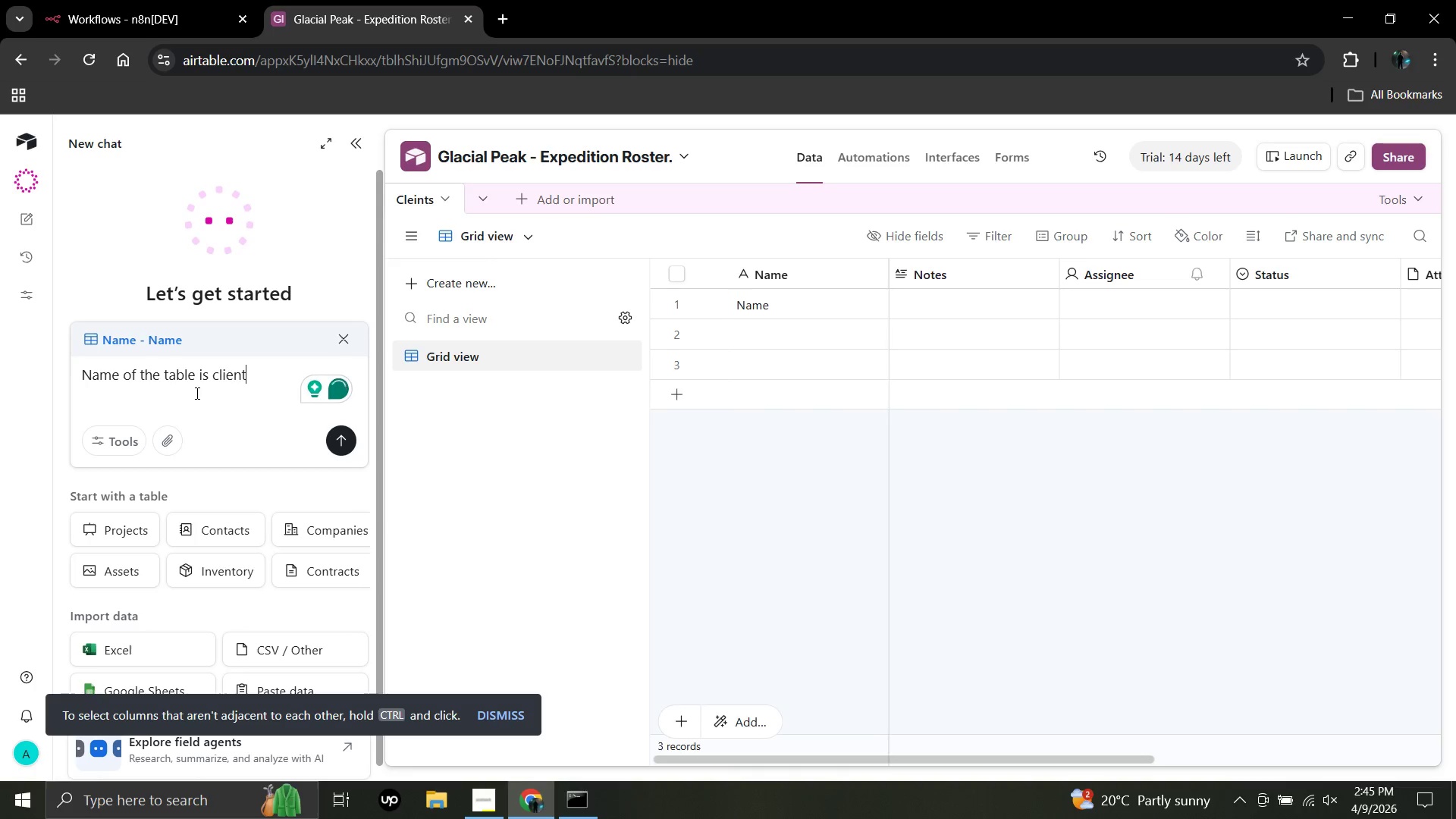 
key(Backspace)
key(Backspace)
key(Backspace)
key(Backspace)
key(Backspace)
key(Backspace)
type('Clients'. Delete all existing columns. Create these col)
key(Backspace)
type(lumns: Name(text), Email(email), Ohone)
key(Backspace)
key(Backspace)
key(Backspace)
key(Backspace)
key(Backspace)
type(Phone(phone), B)
 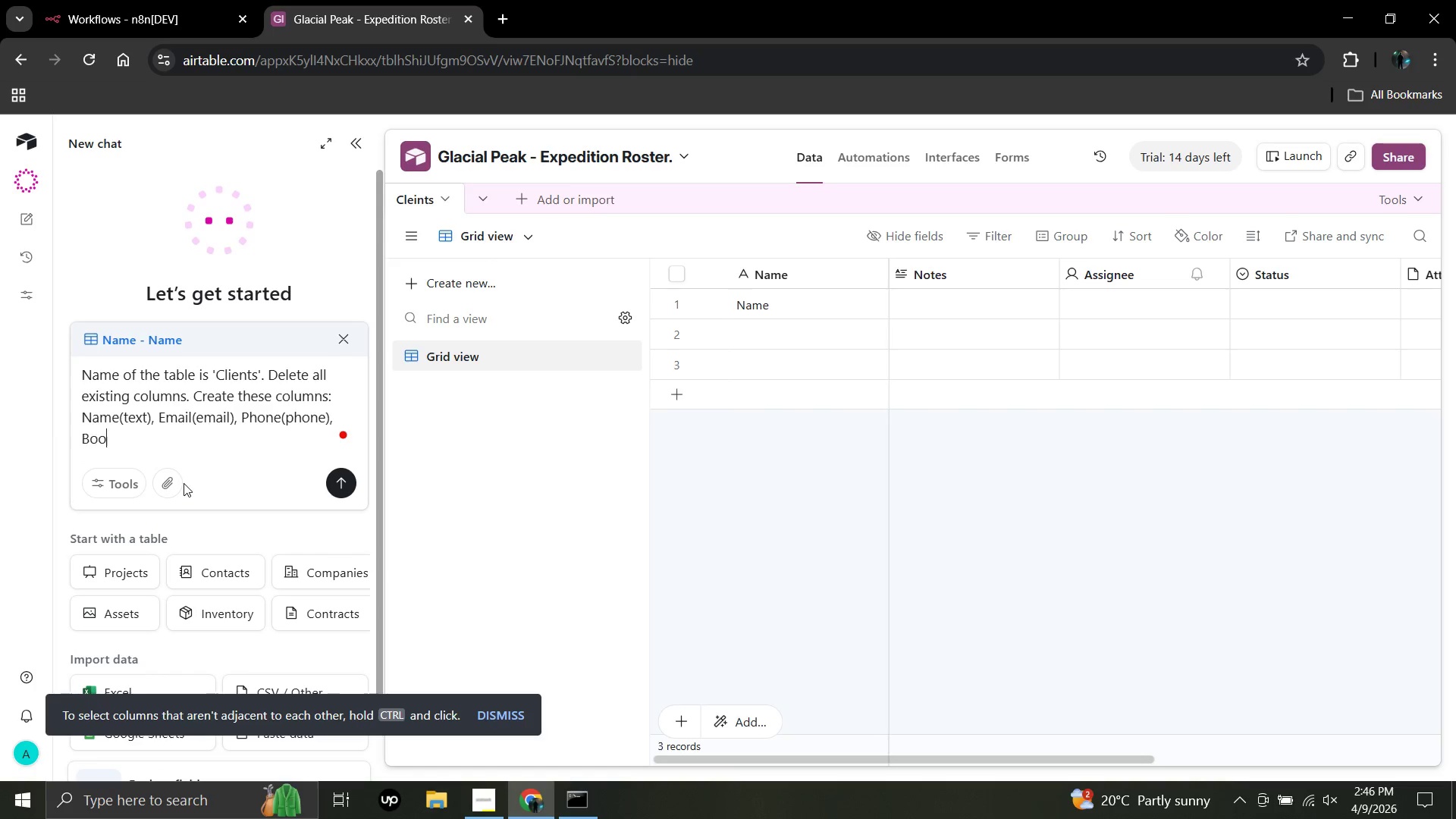 
 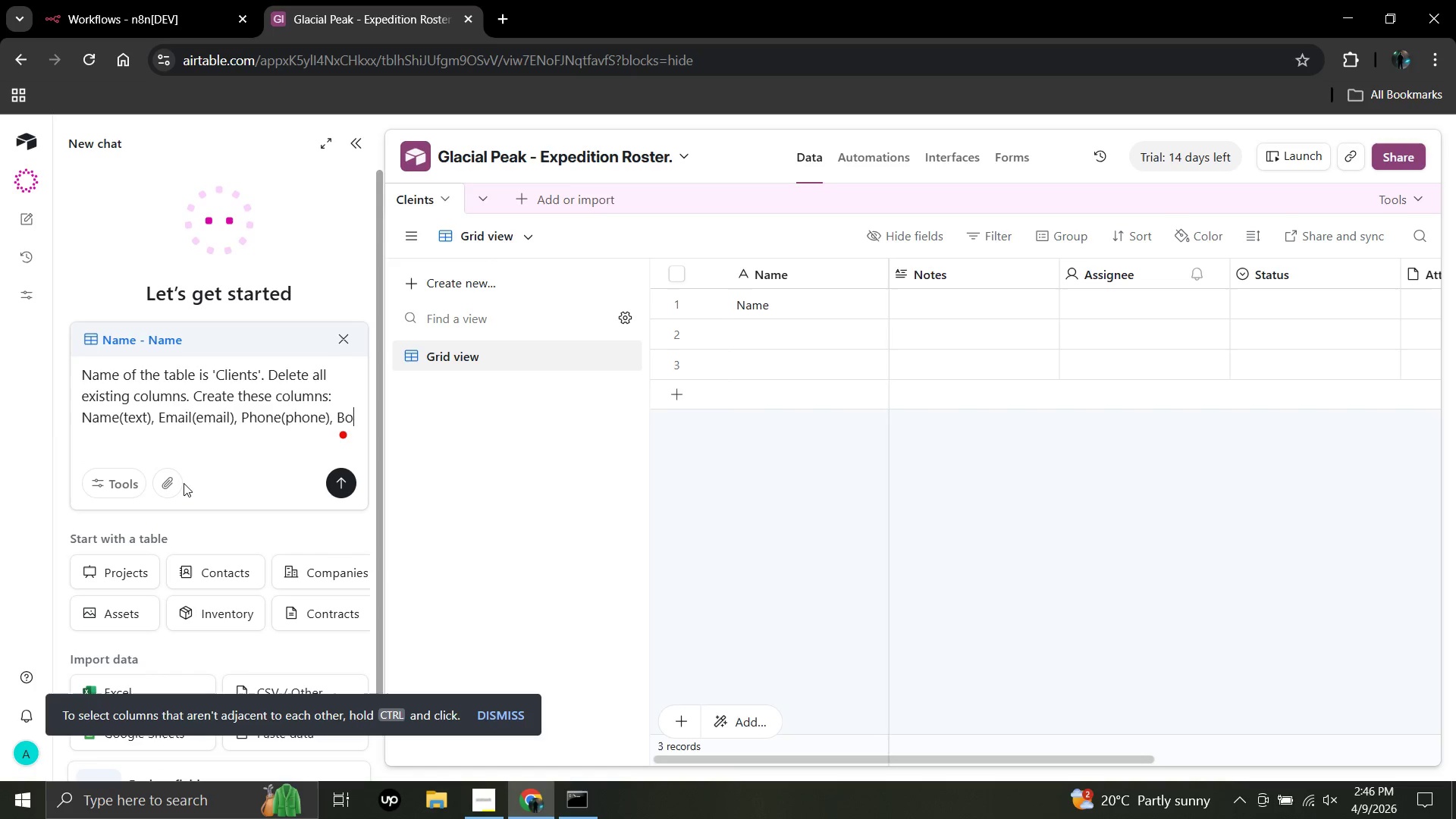 
type(ooking_Date(date ISO format), Departure )
key(Backspace)
type())
key(Backspace)
type(_Date()
 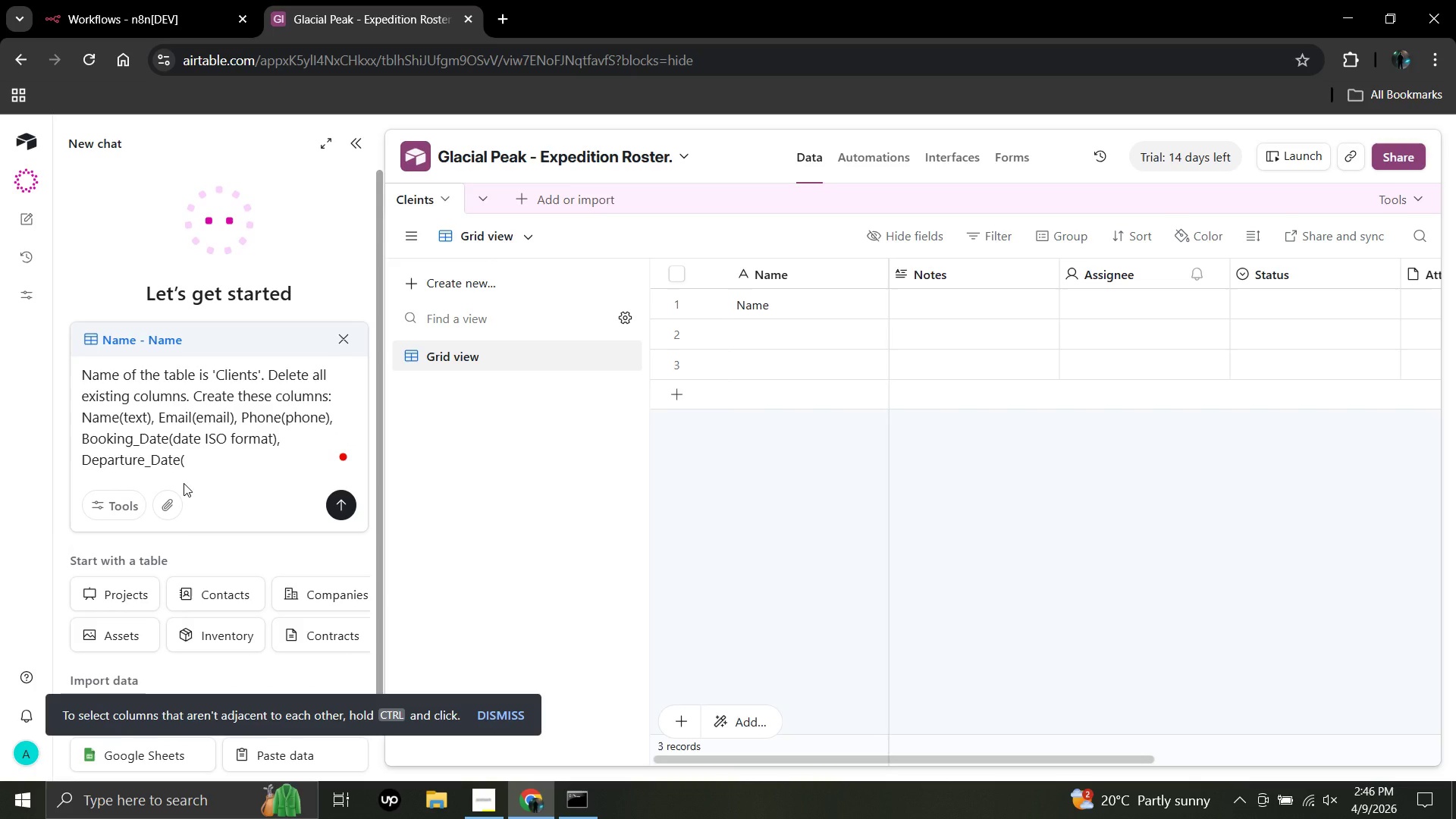 
type(dateISO o)
key(Backspace)
type(format)
 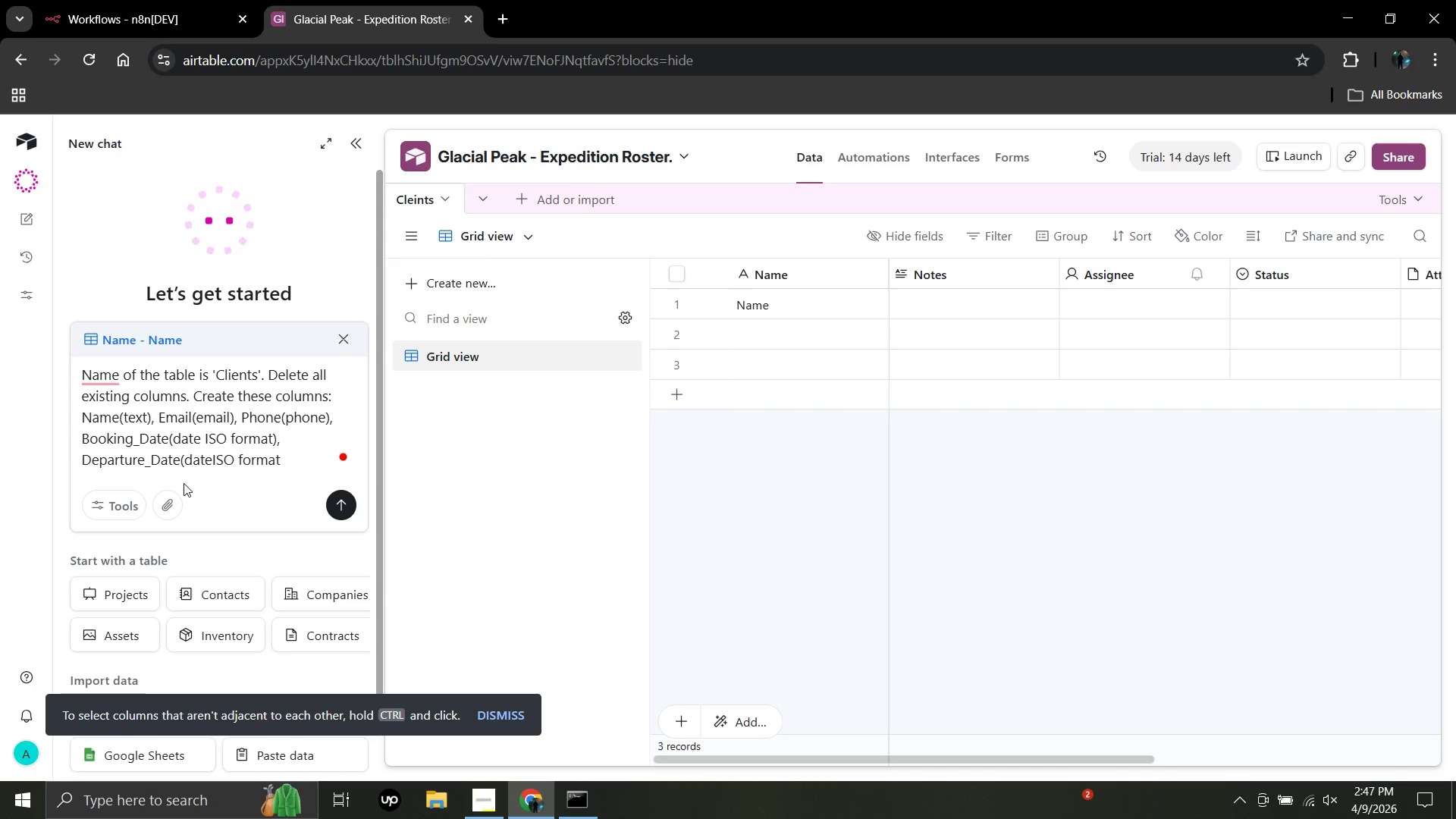 
hold_key(key=ArrowLeft, duration=0.72)
 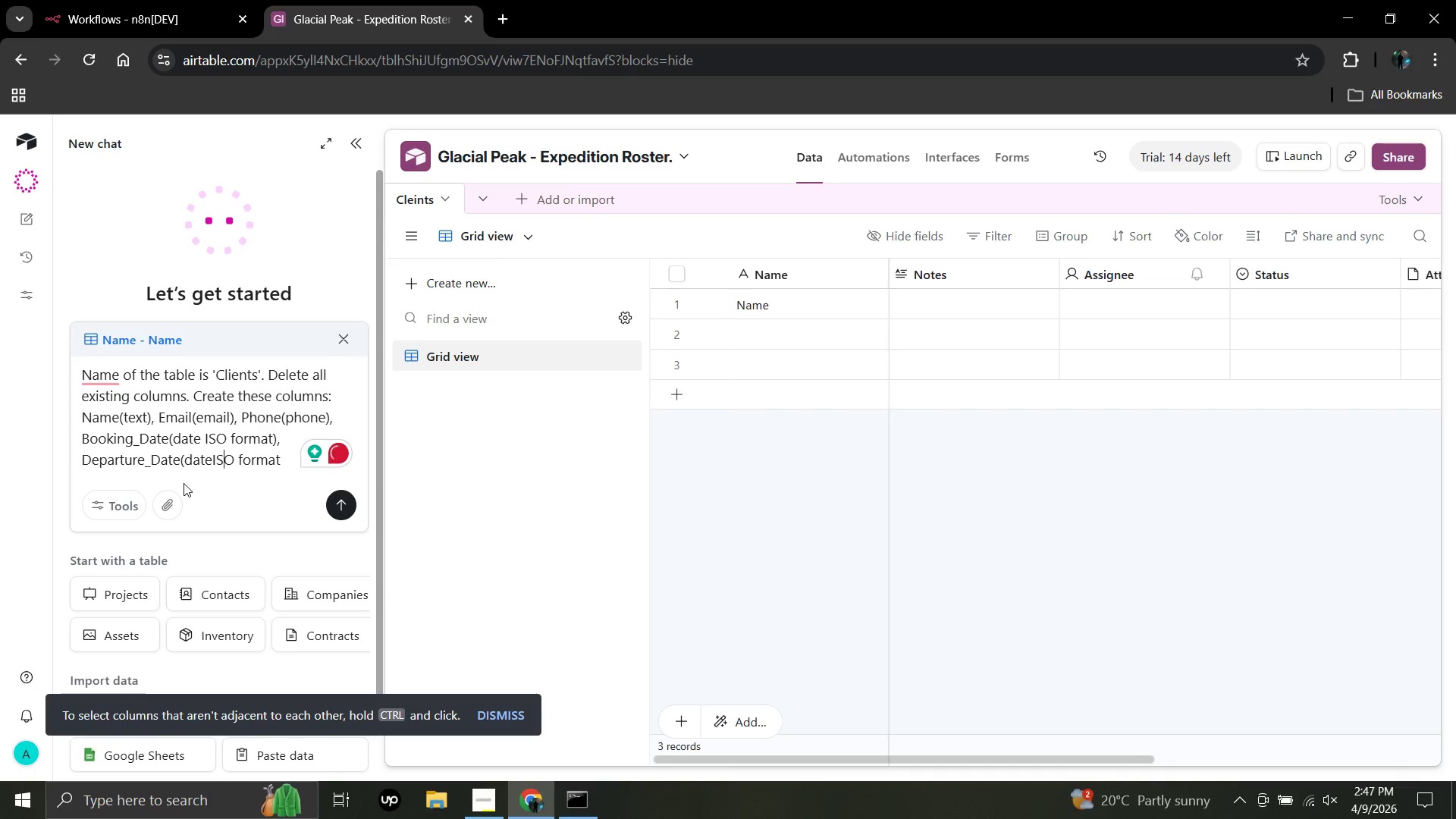 
key(ArrowLeft)
 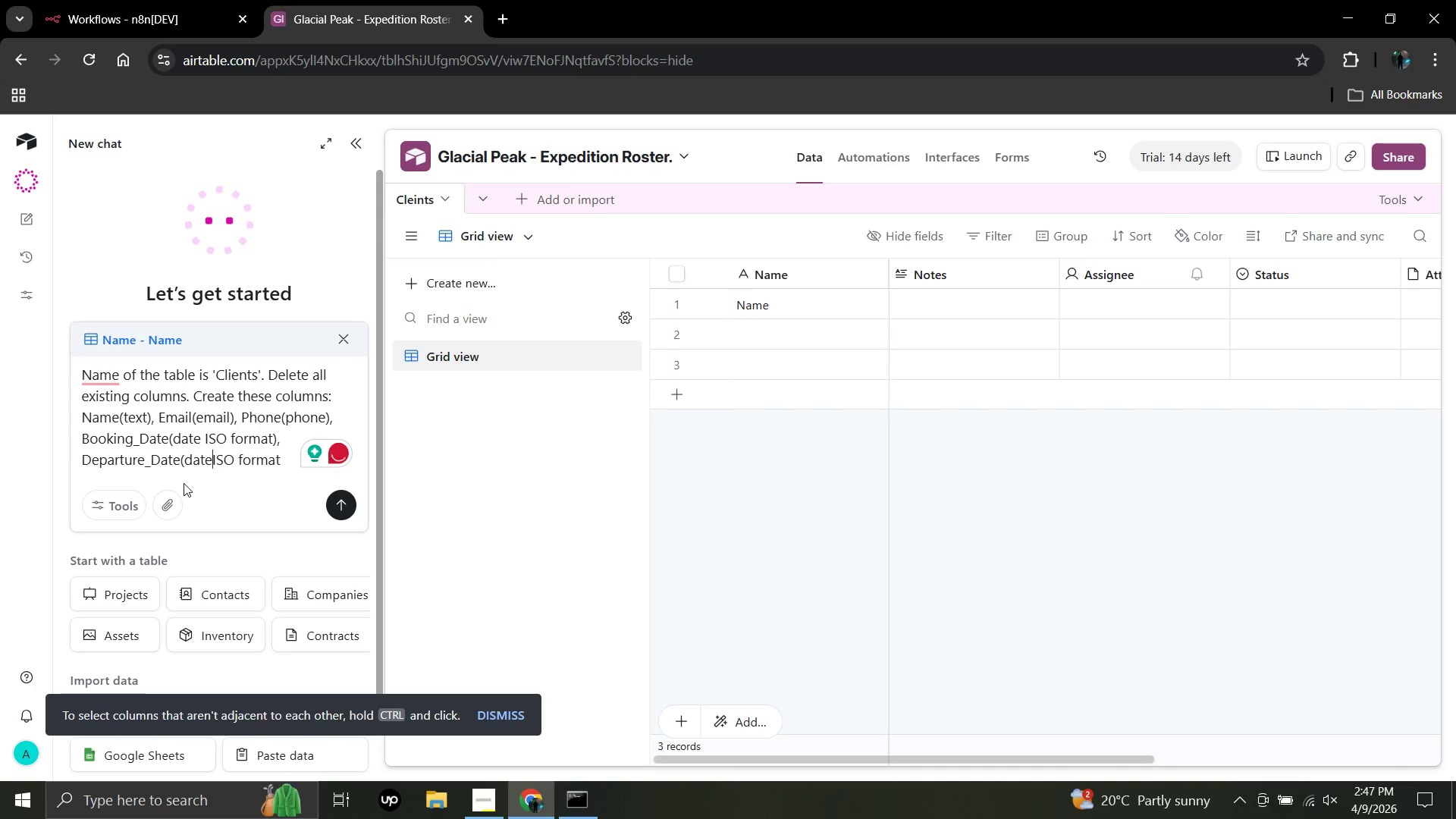 
key(ArrowLeft)
 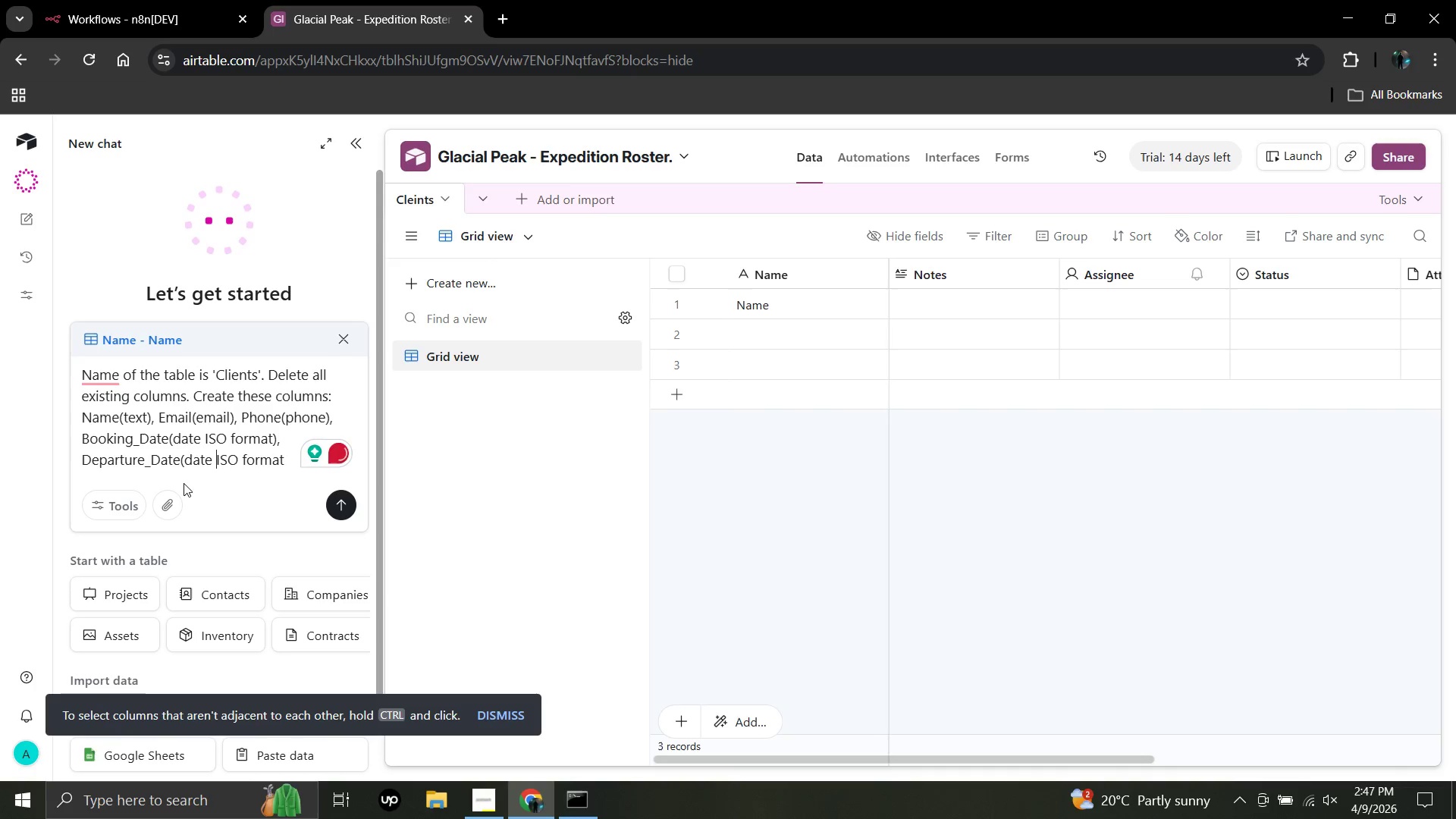 
key(Space)
 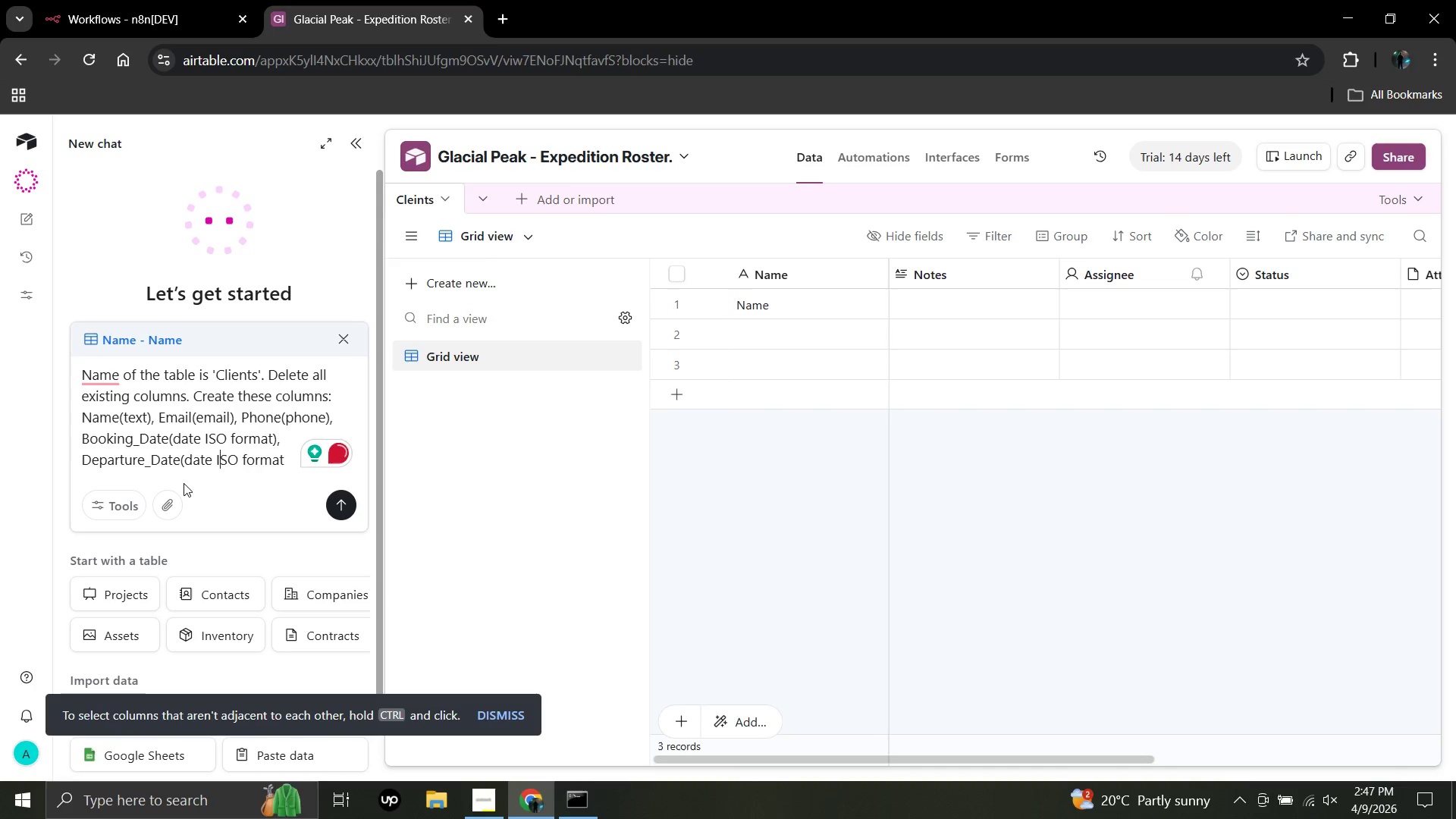 
hold_key(key=ArrowRight, duration=0.69)
 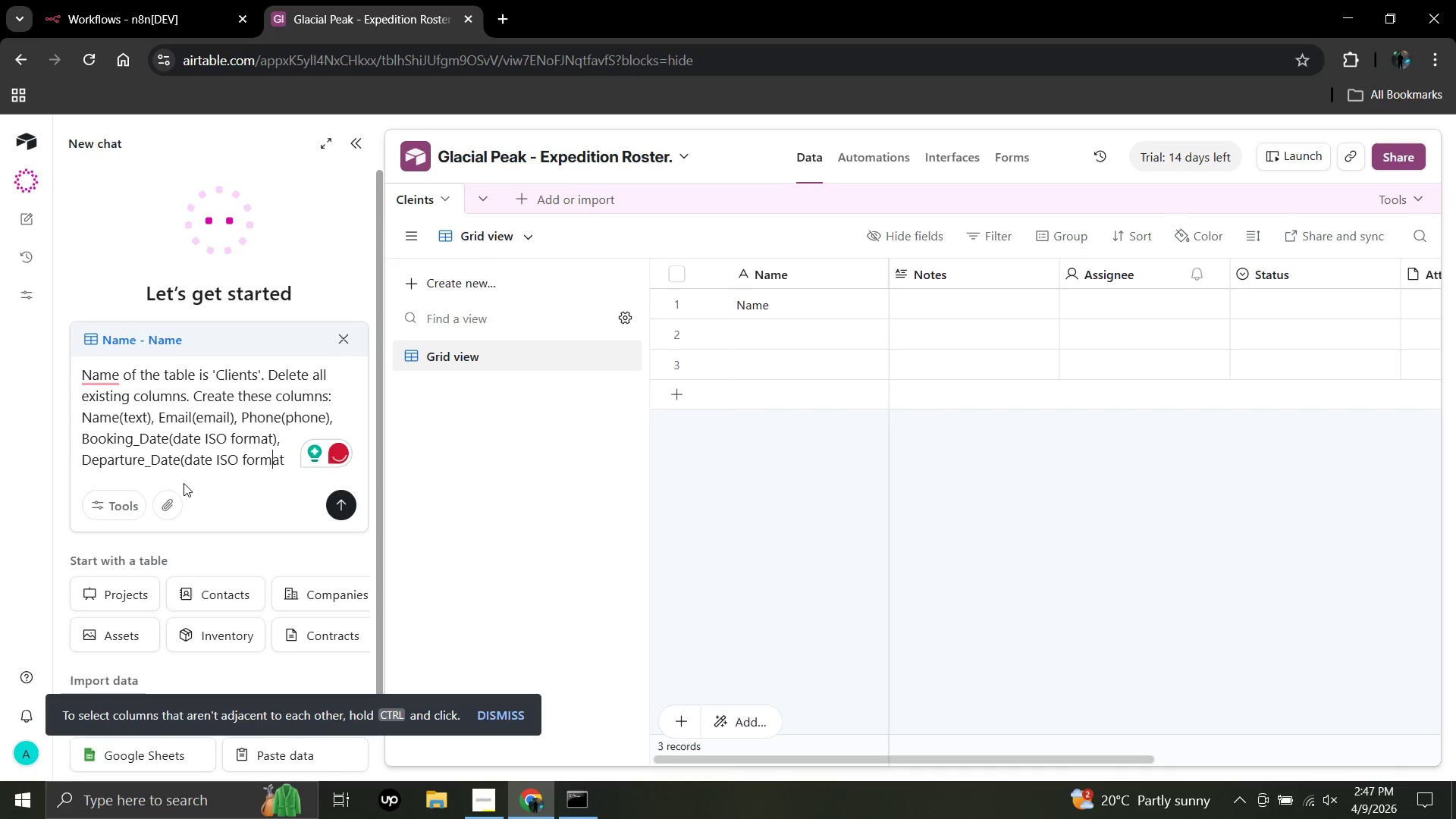 
hold_key(key=ArrowRight, duration=0.86)
 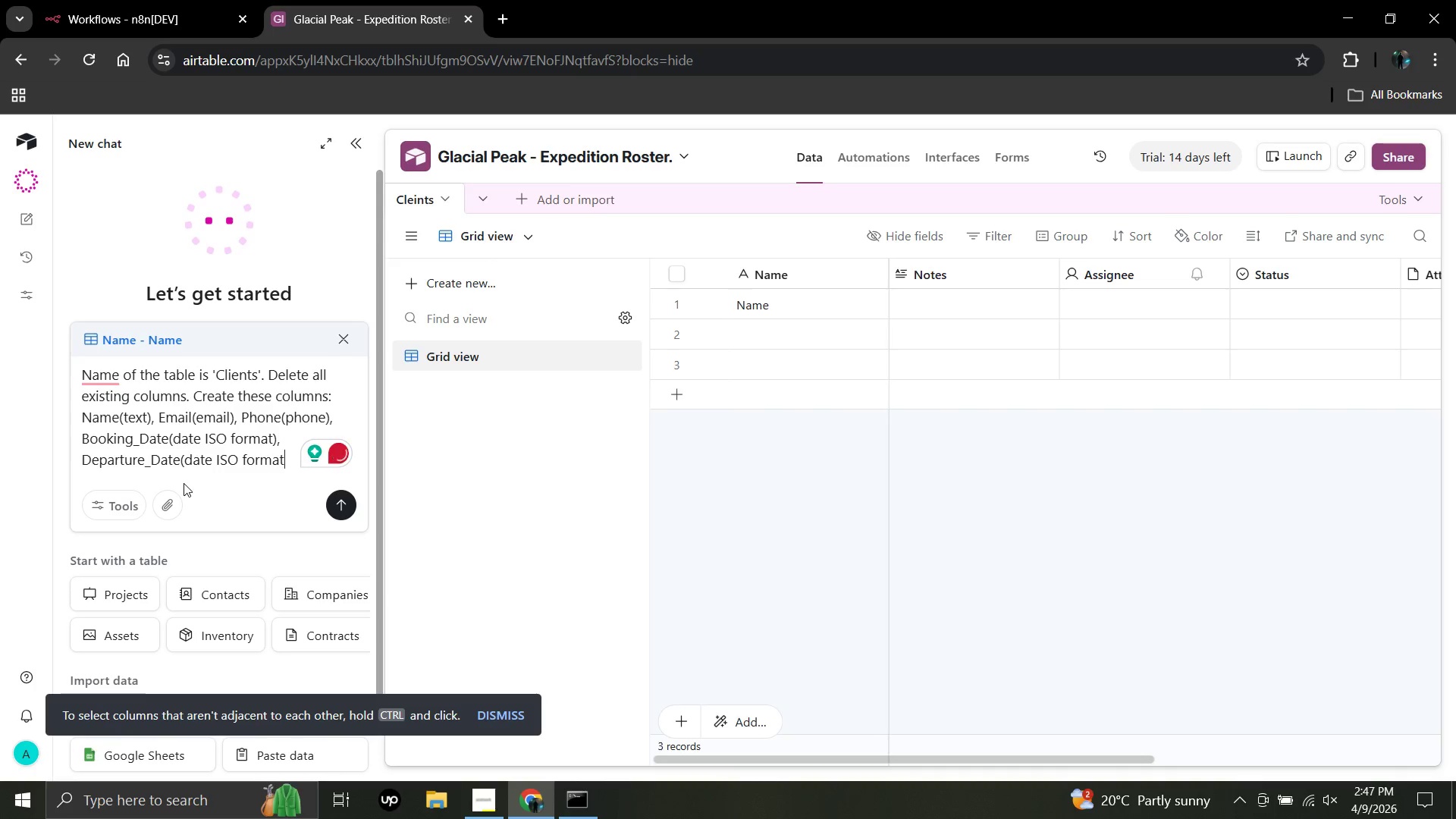 
type(), Expedition_Type()
key(Backspace)
type(()
 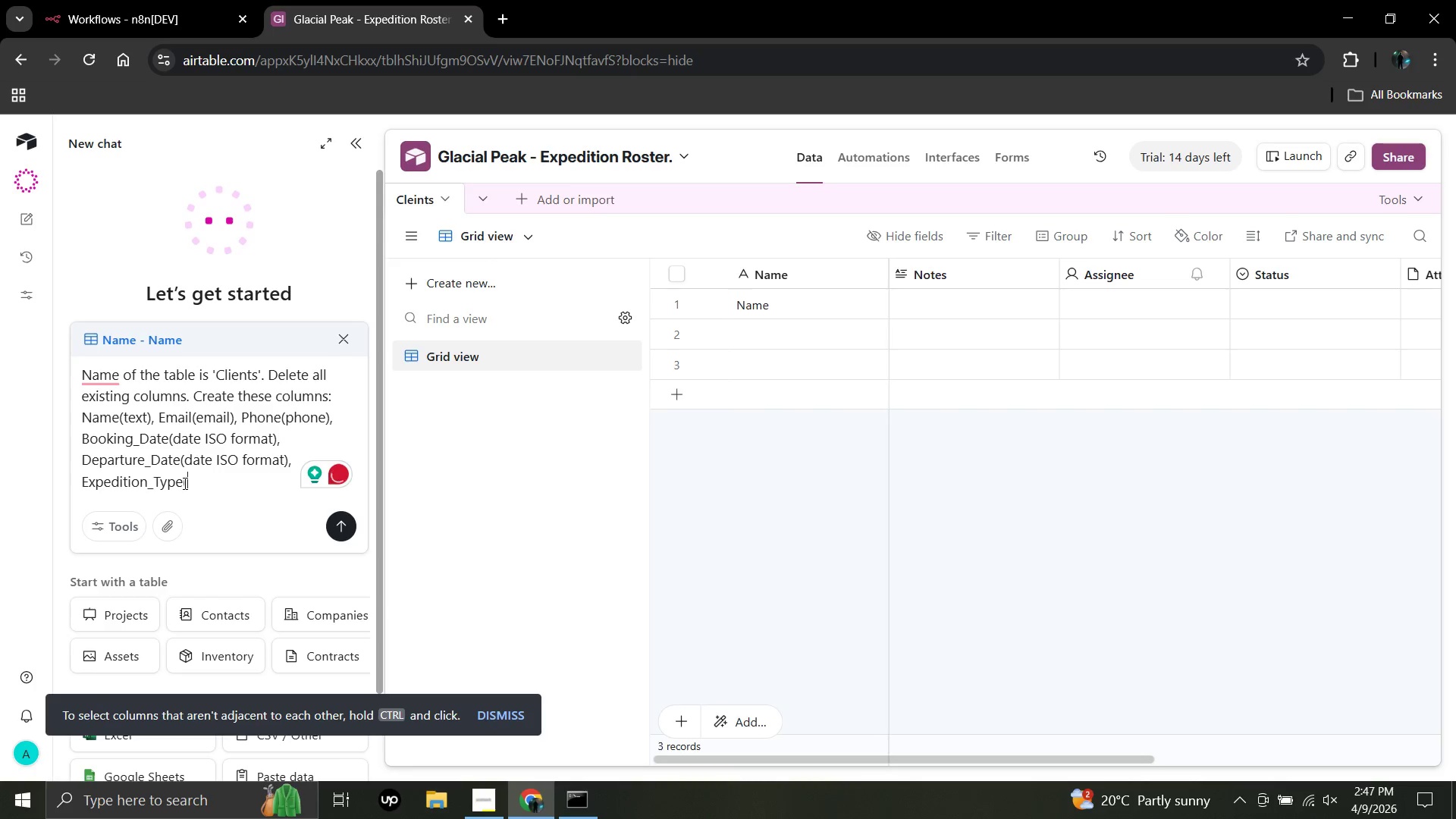 
wait(6.55)
 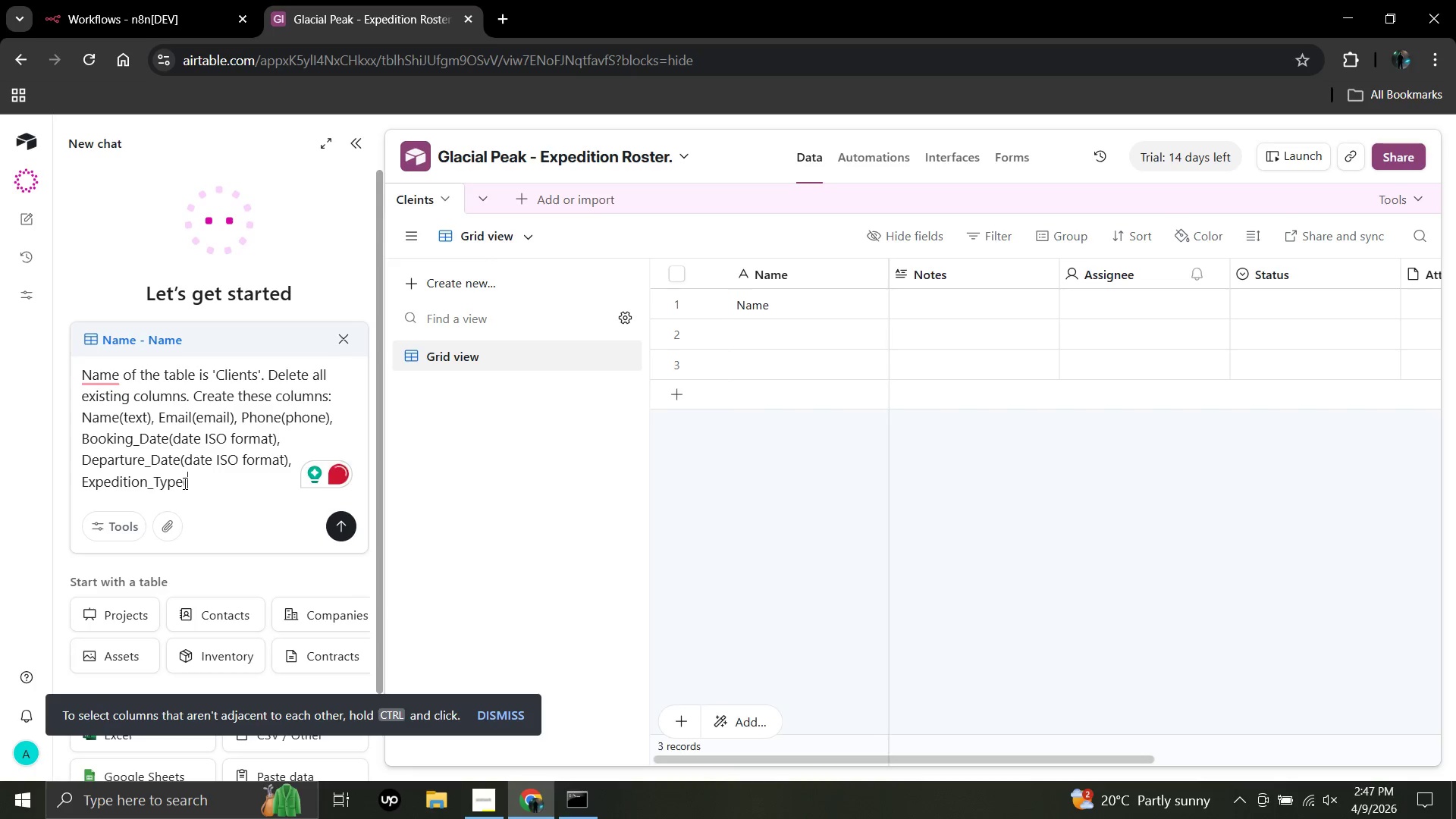 
type(single selecet)
key(Backspace)
key(Backspace)
type(t)
 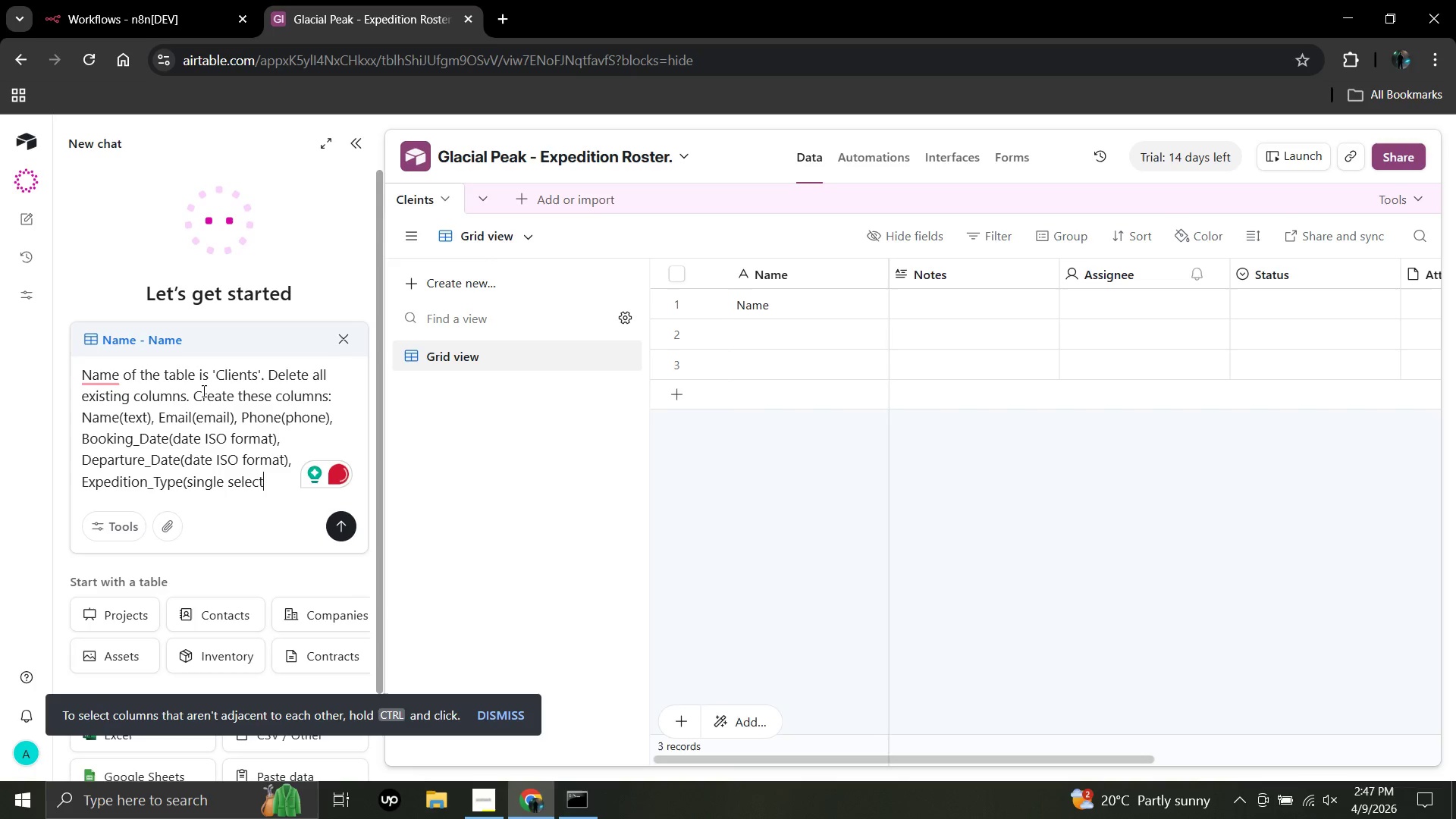 
type( with options Polar, G)
key(Backspace)
type(H)
 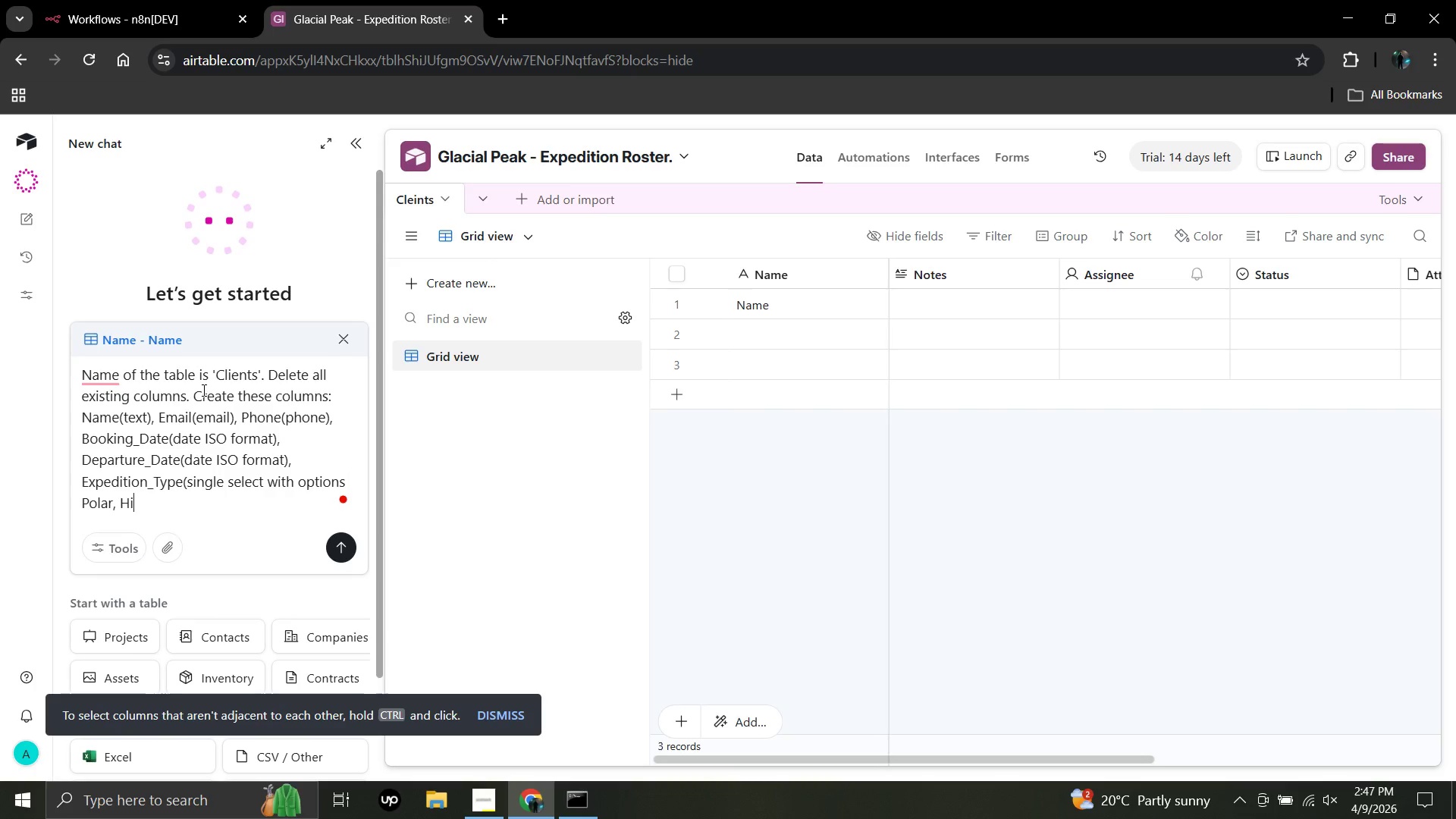 
type(igh Altitude)
 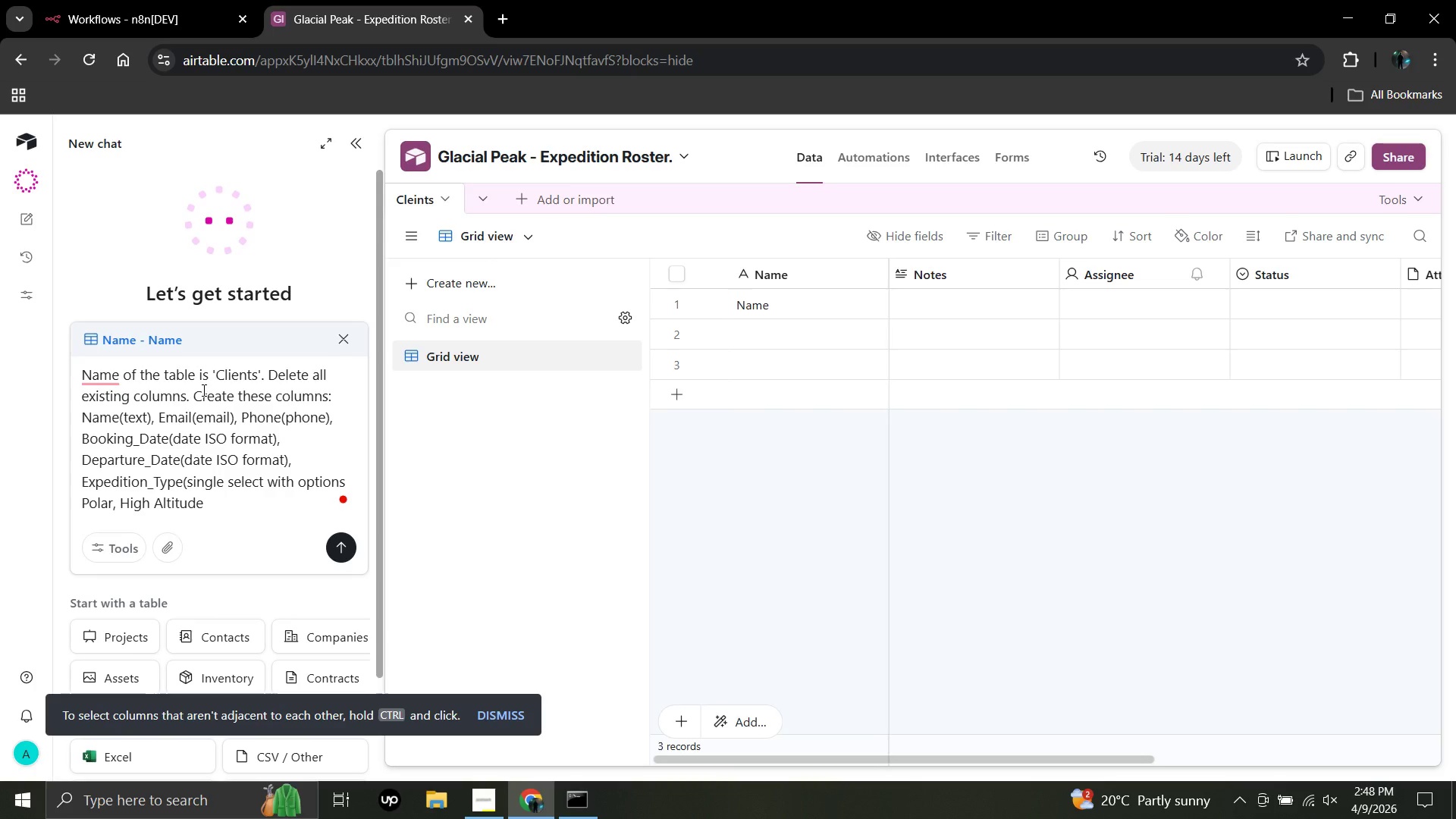 
key(ArrowRight)
 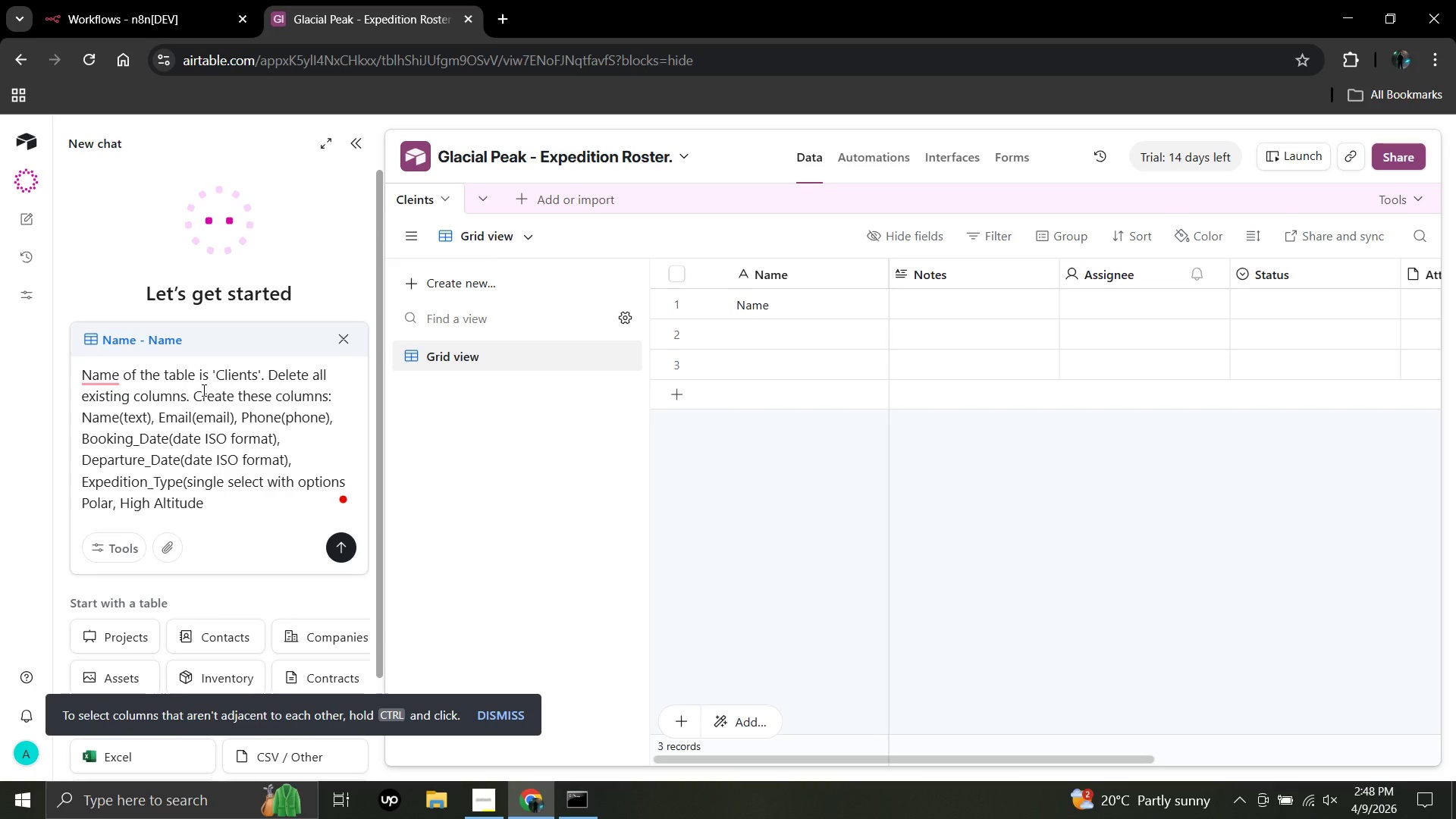 
type(), Mde)
key(Backspace)
key(Backspace)
type(edical )
key(Backspace)
type(_Cleared (single select with options Yes, No),)
 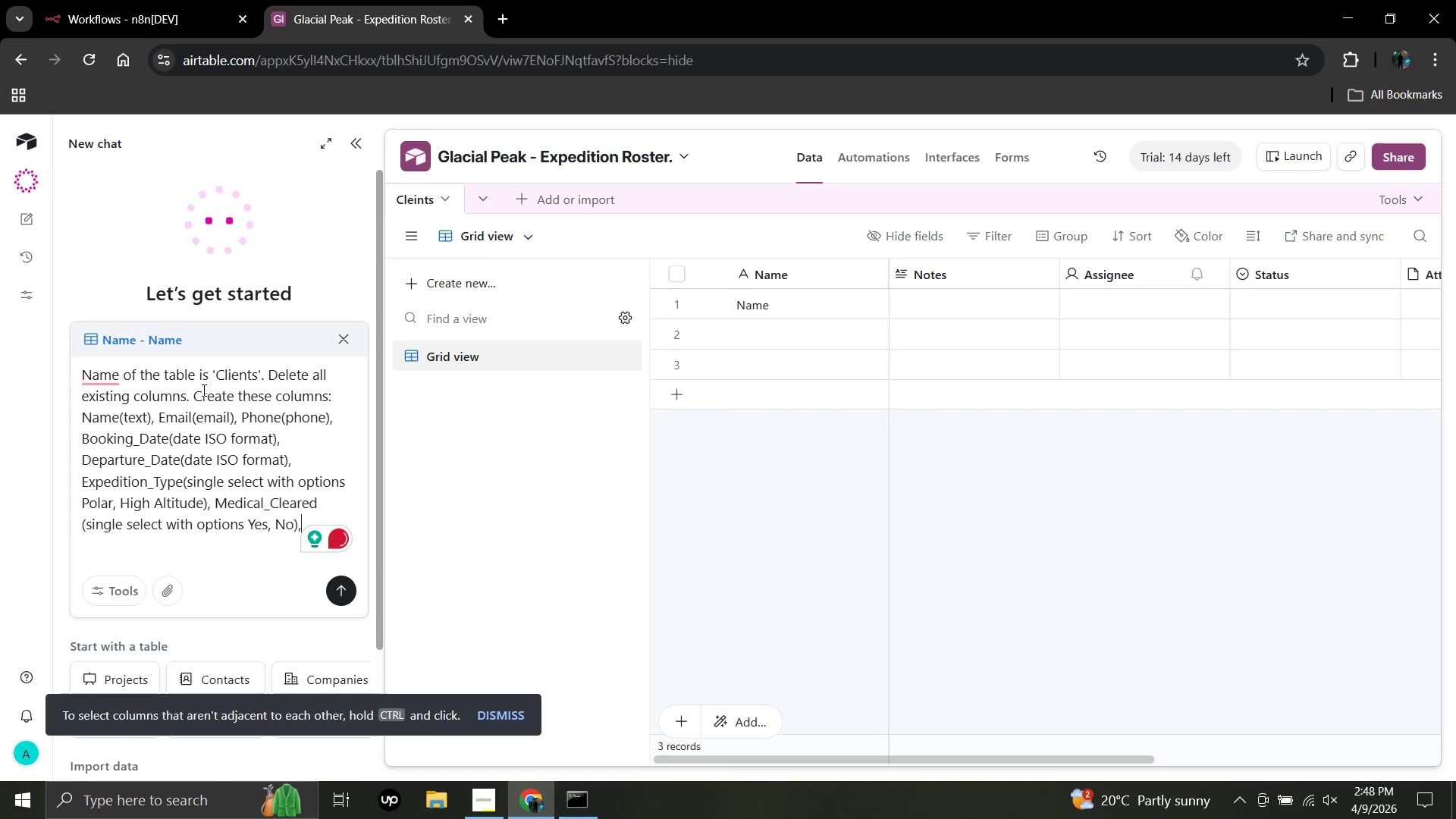 
wait(10.08)
 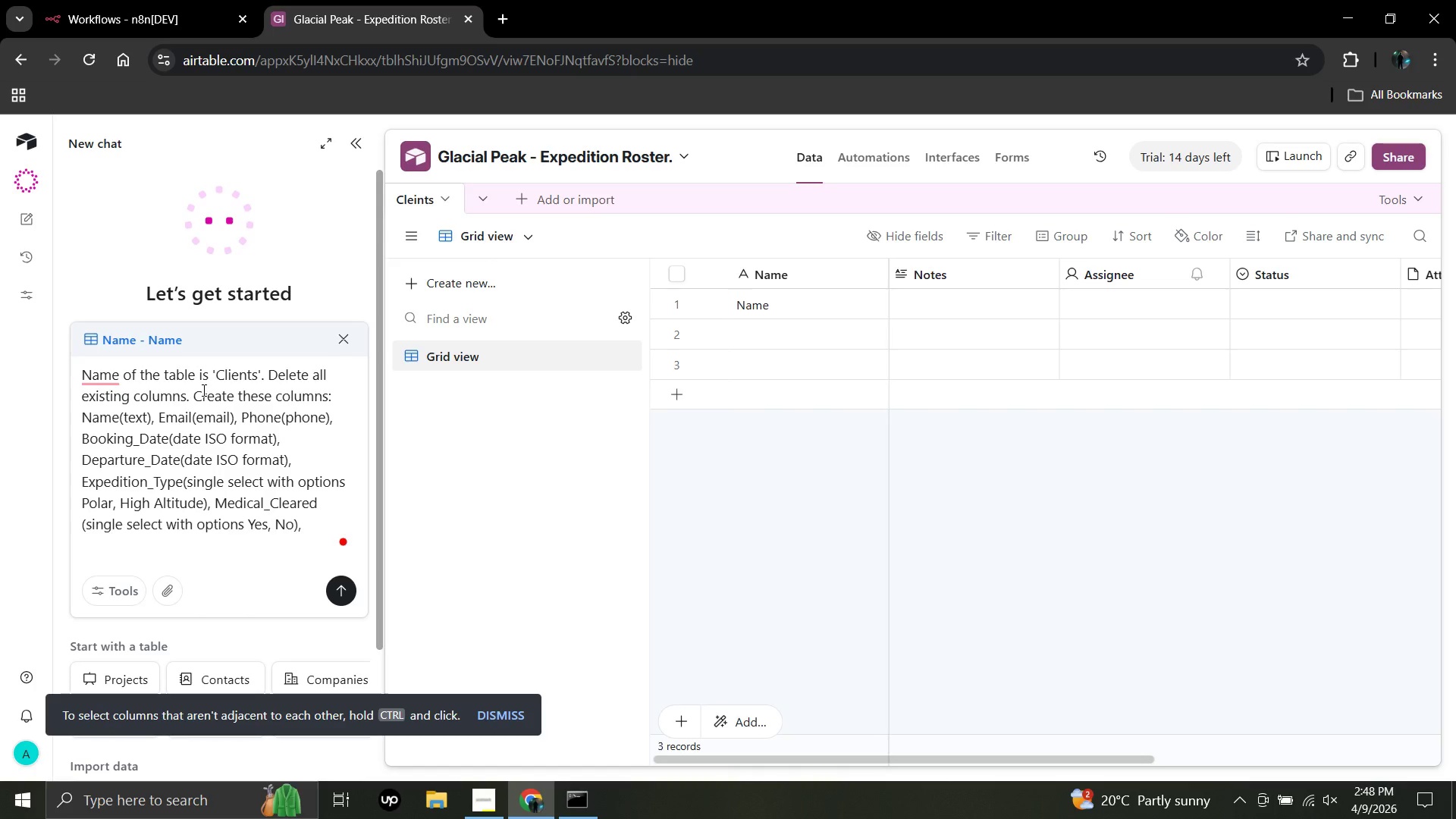 
left_click([137, 400])
 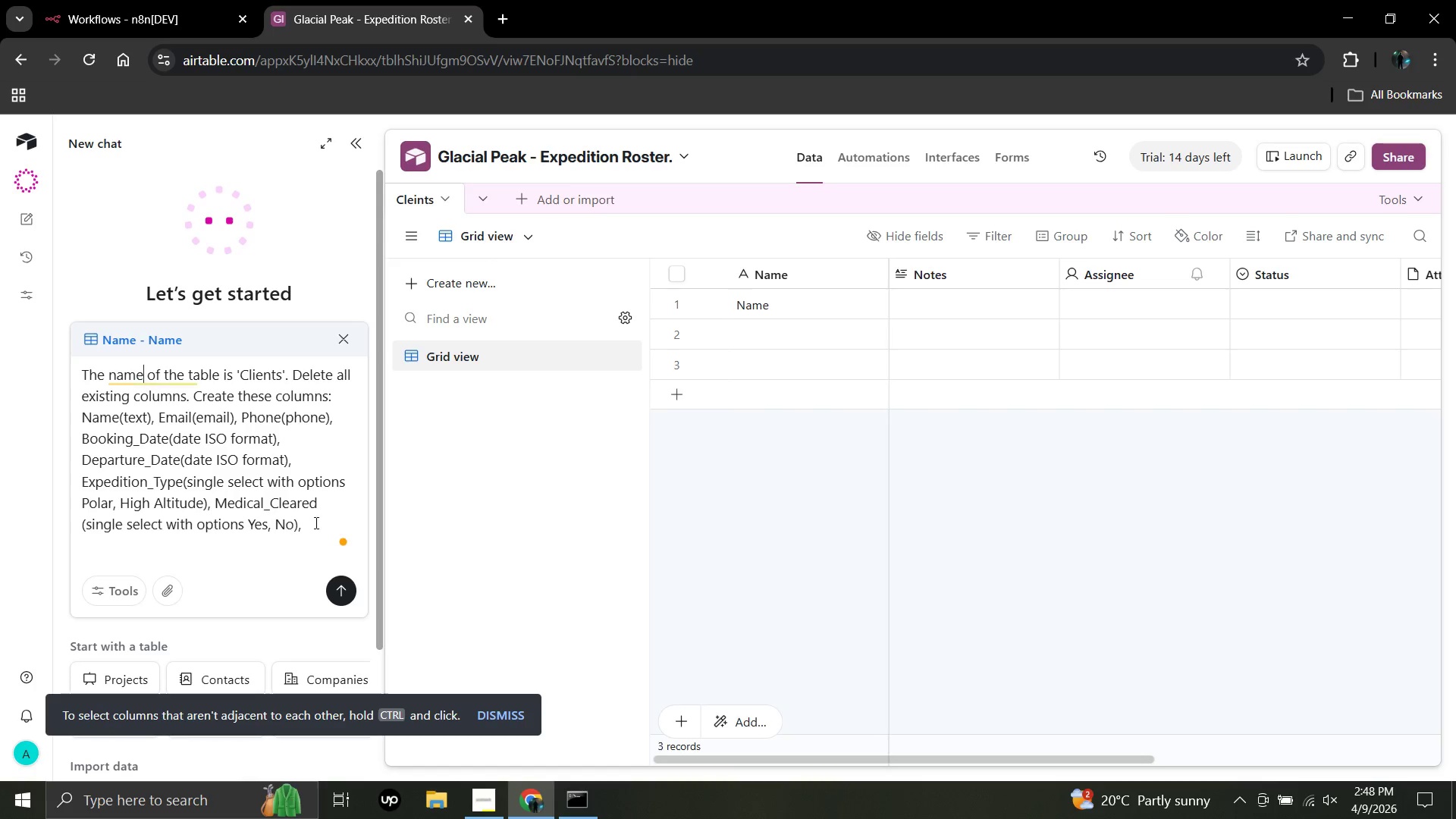 
left_click([333, 522])
 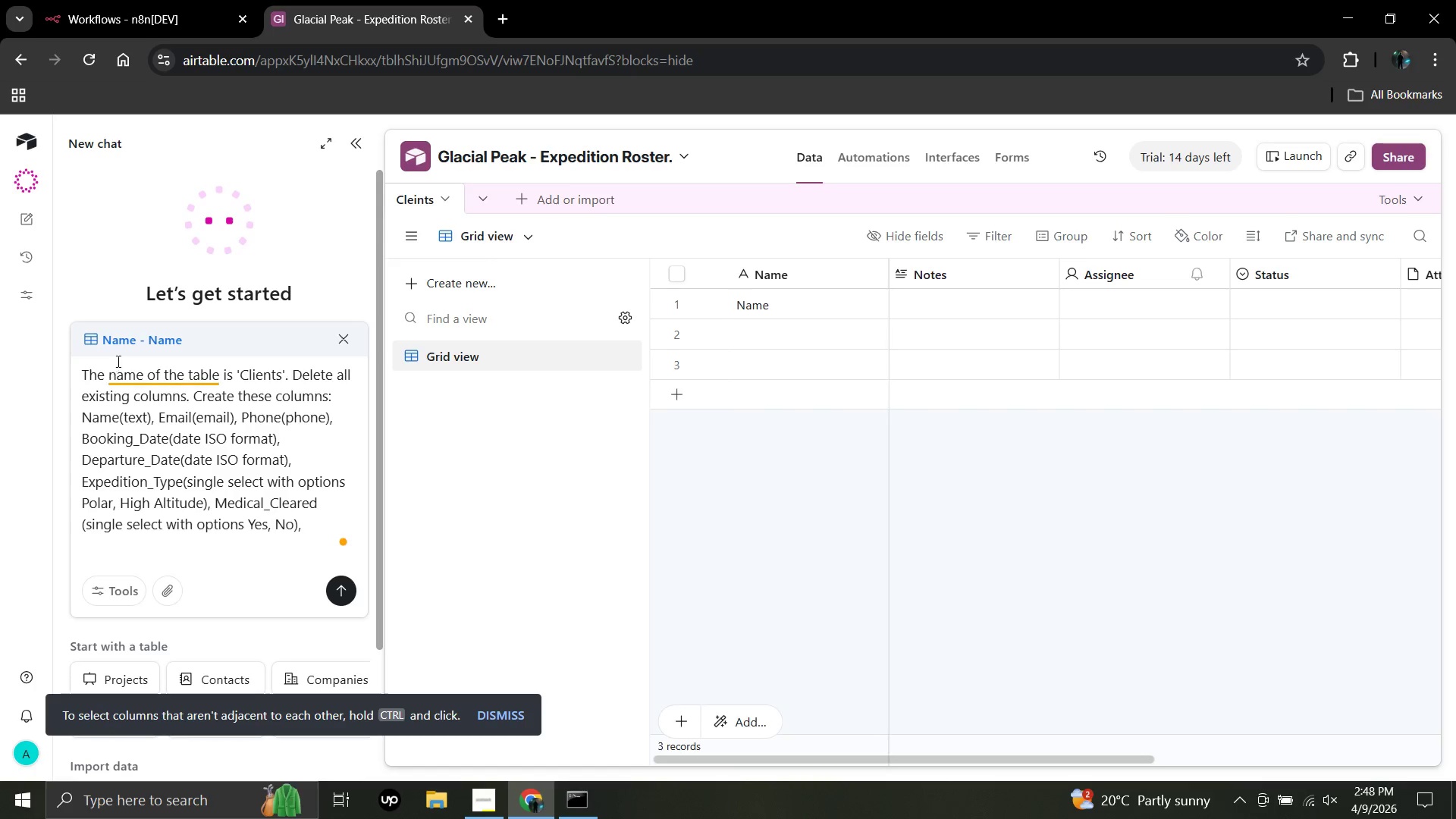 
mouse_move([168, 397])
 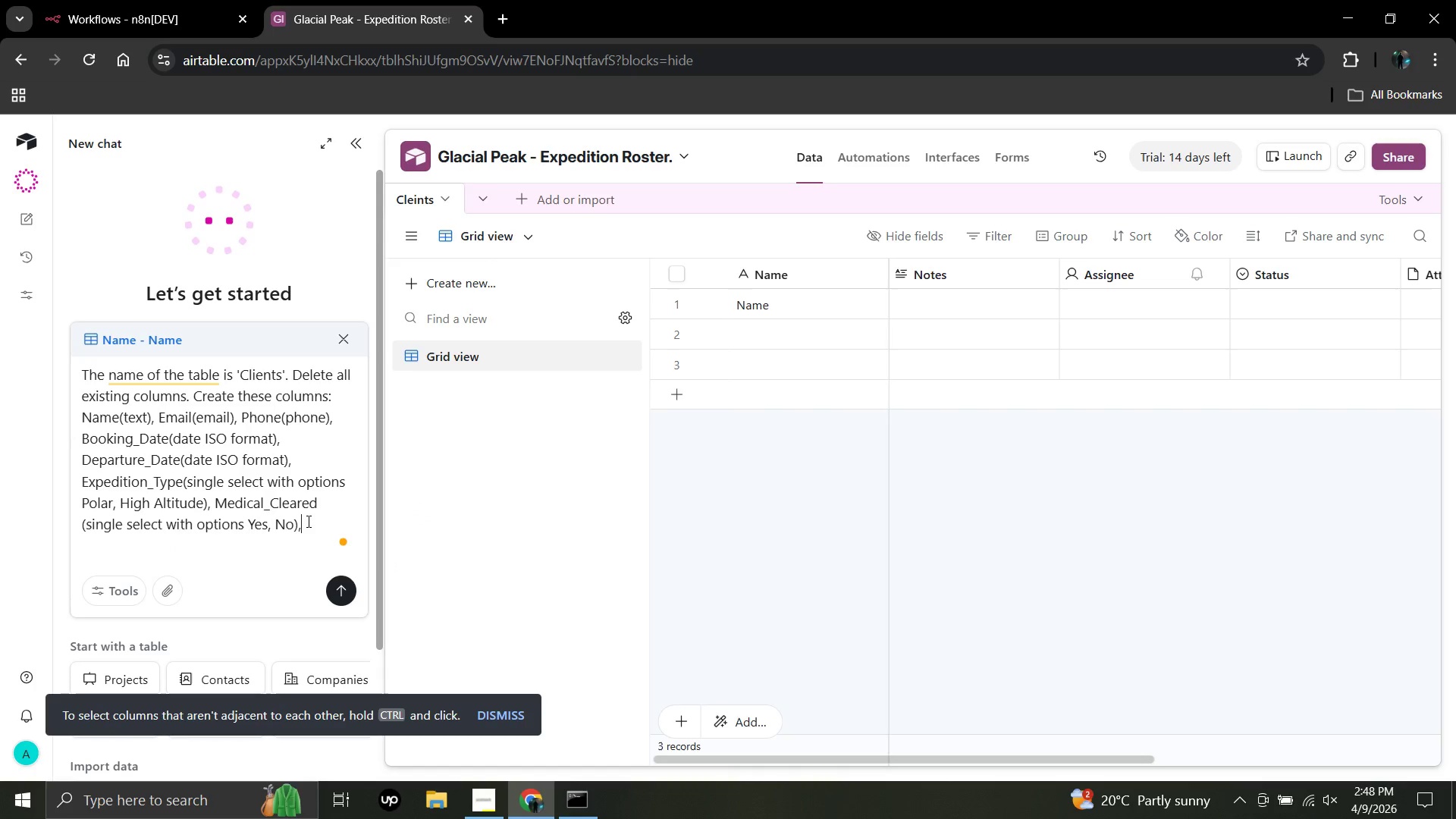 
type( and Status *)
key(Backspace)
type((single select with options New, Weo)
key(Backspace)
type(lcome s)
key(Backspace)
type(Sent )
key(Backspace)
type(, Cleared, Excalated).")
 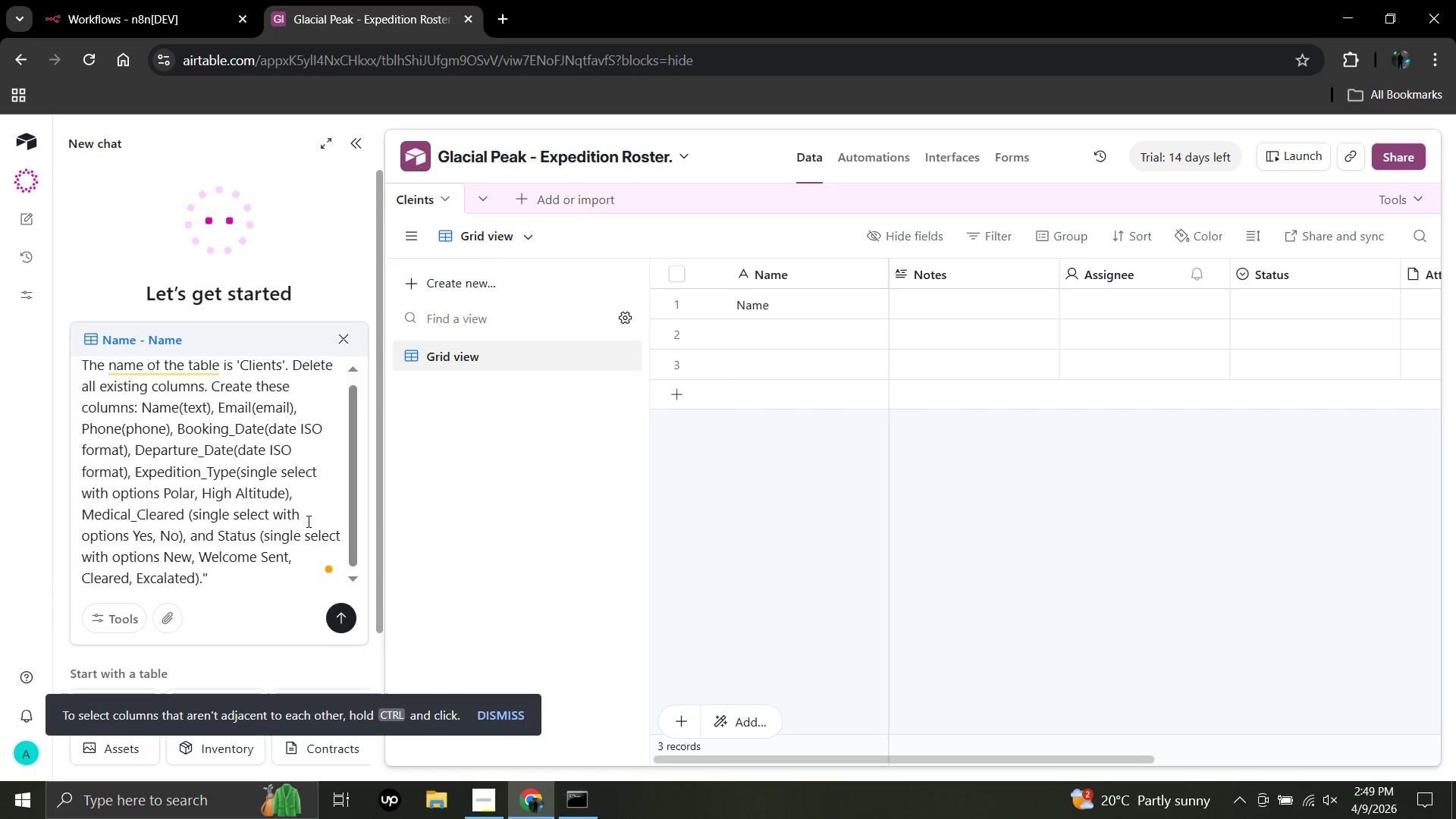 
wait(7.25)
 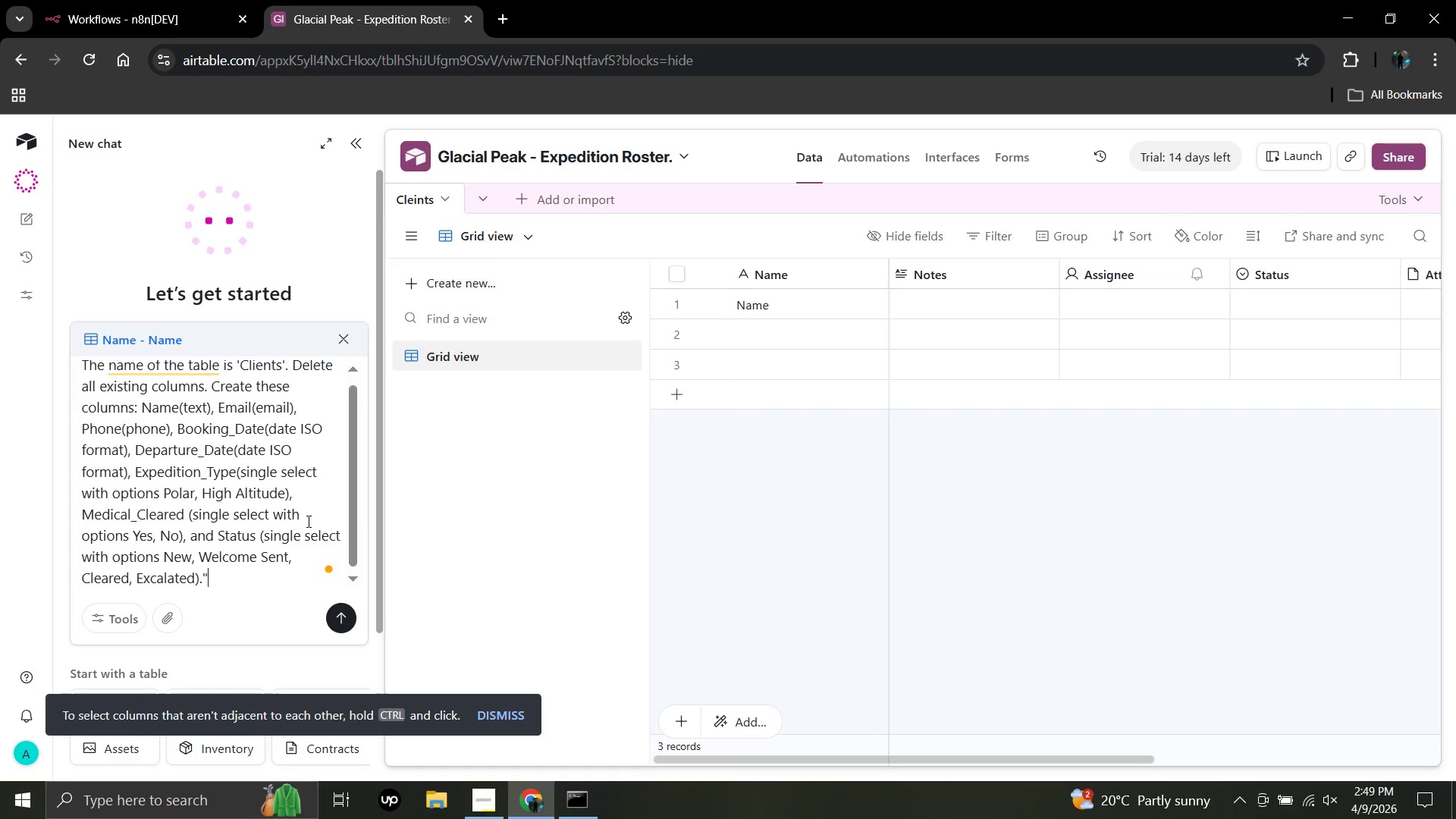 
key(Backspace)
 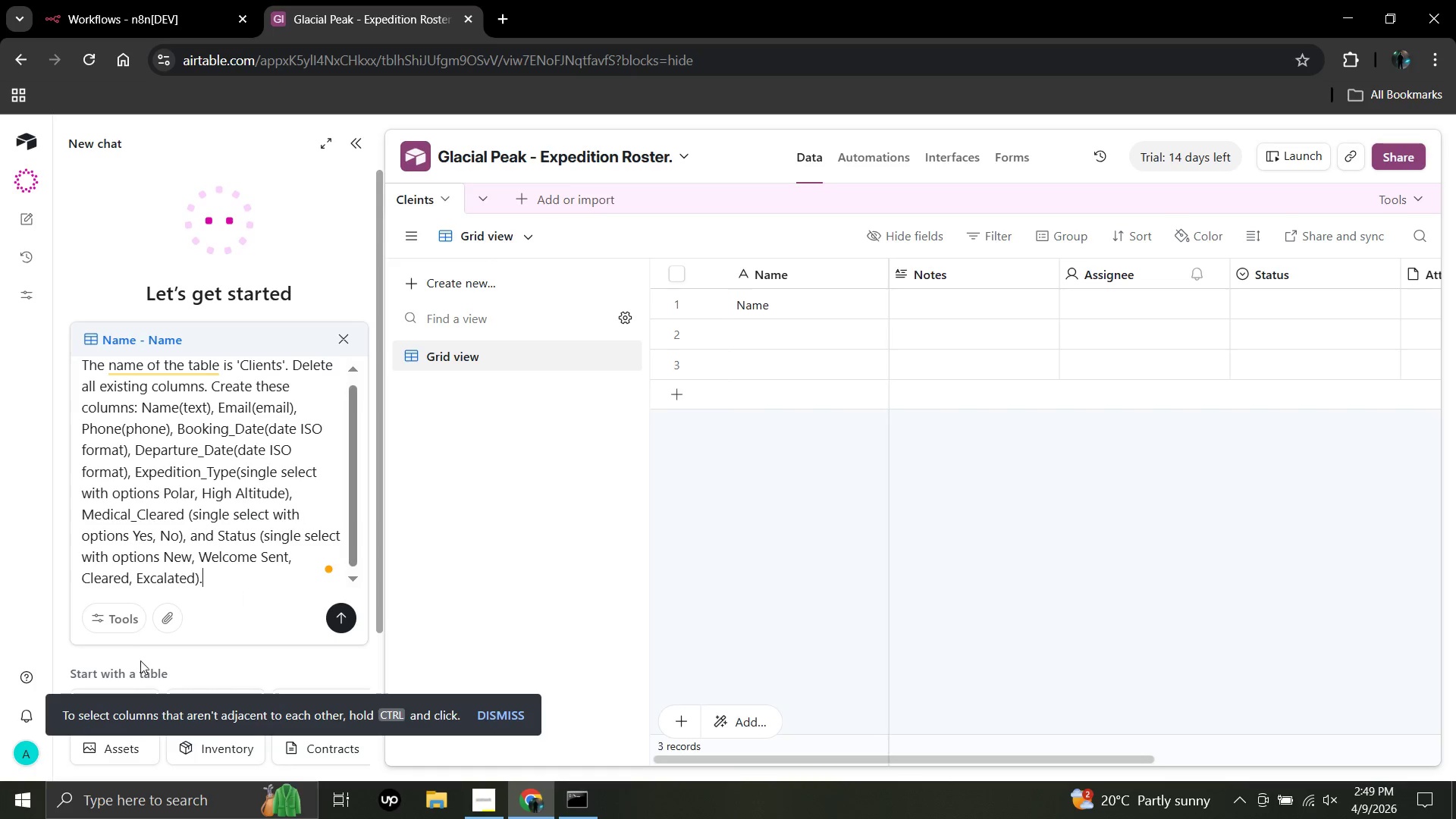 
scroll: coordinate [227, 484], scroll_direction: down, amount: 2.0
 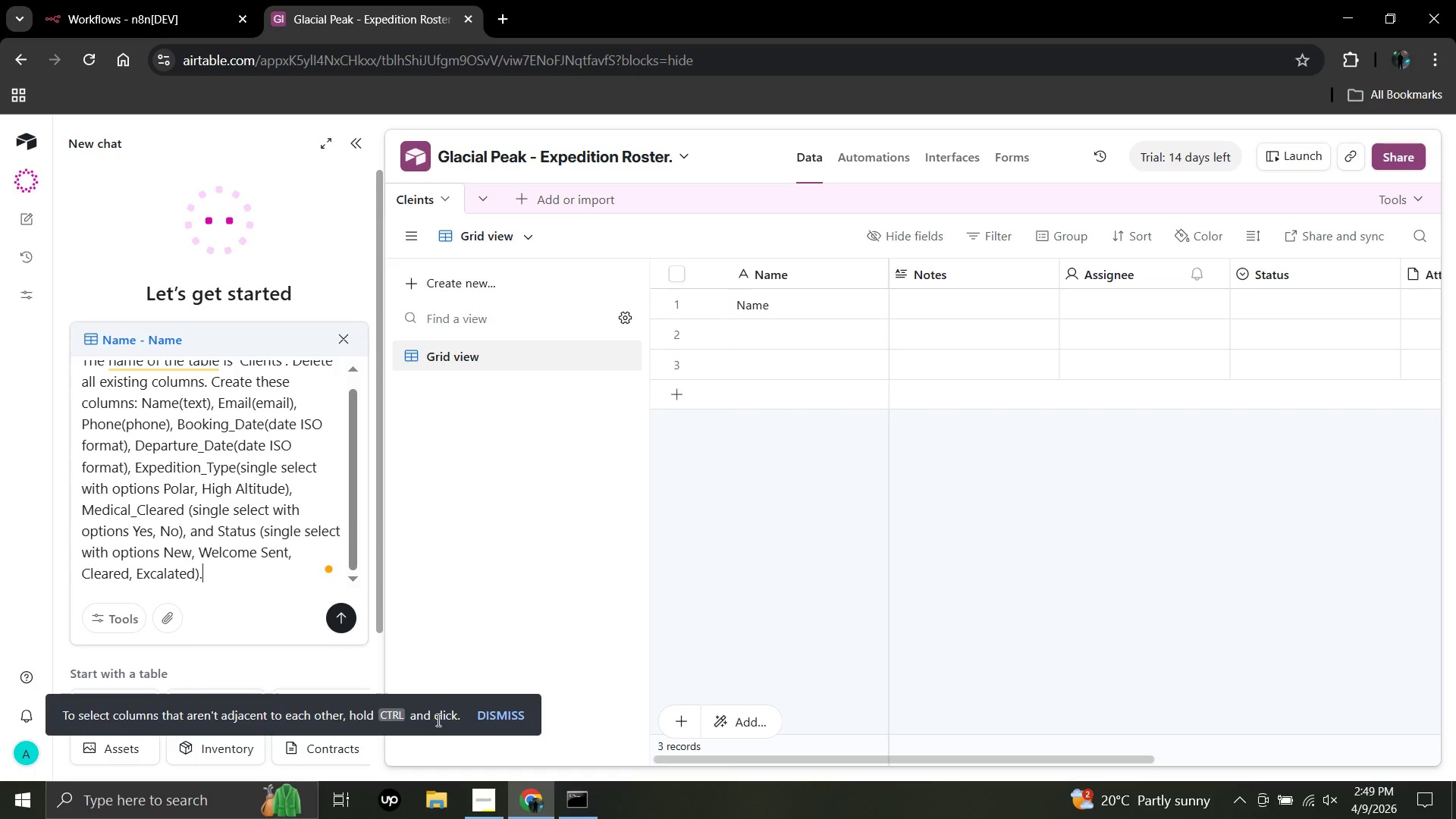 
left_click([522, 715])
 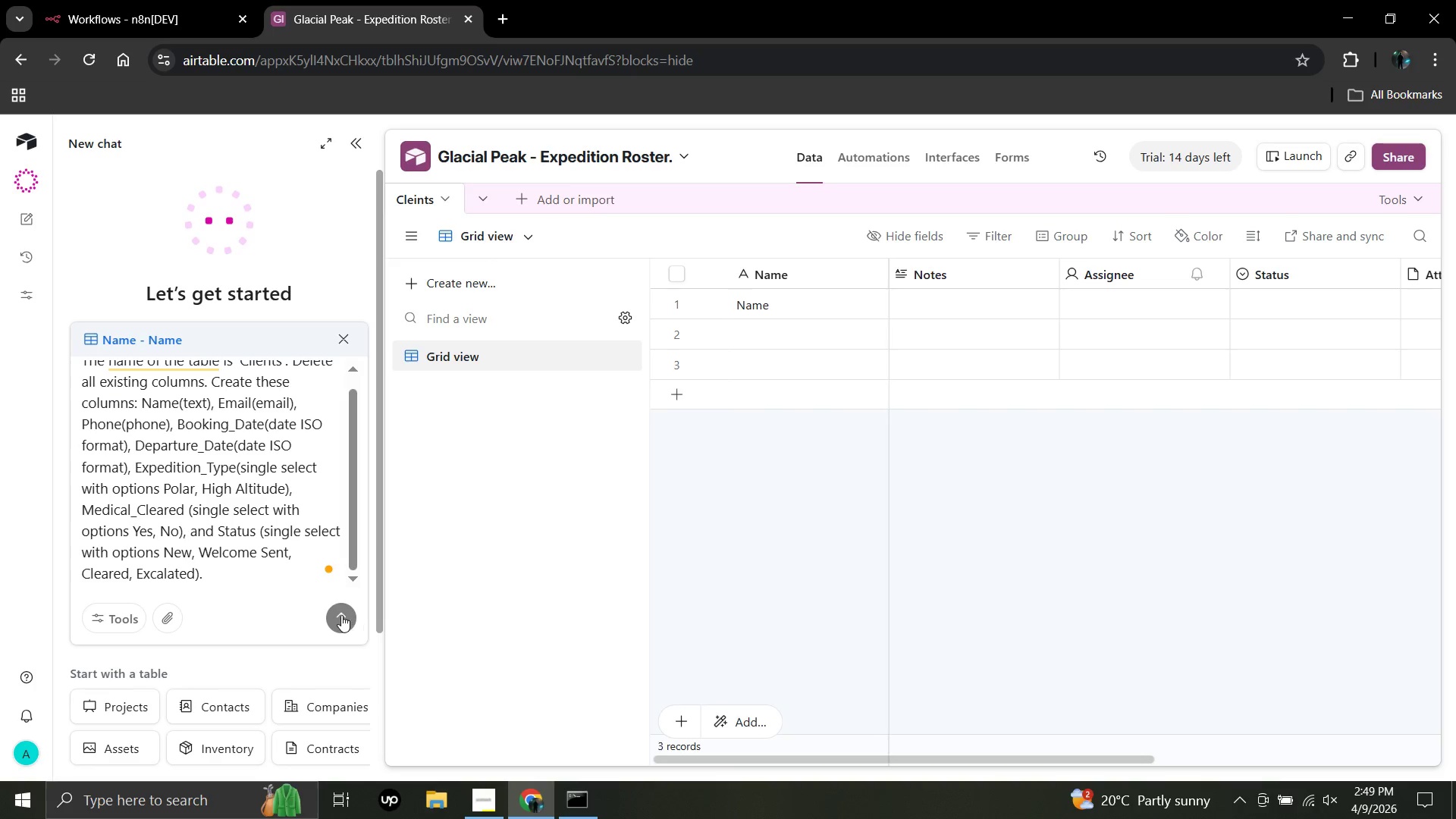 
left_click([341, 615])
 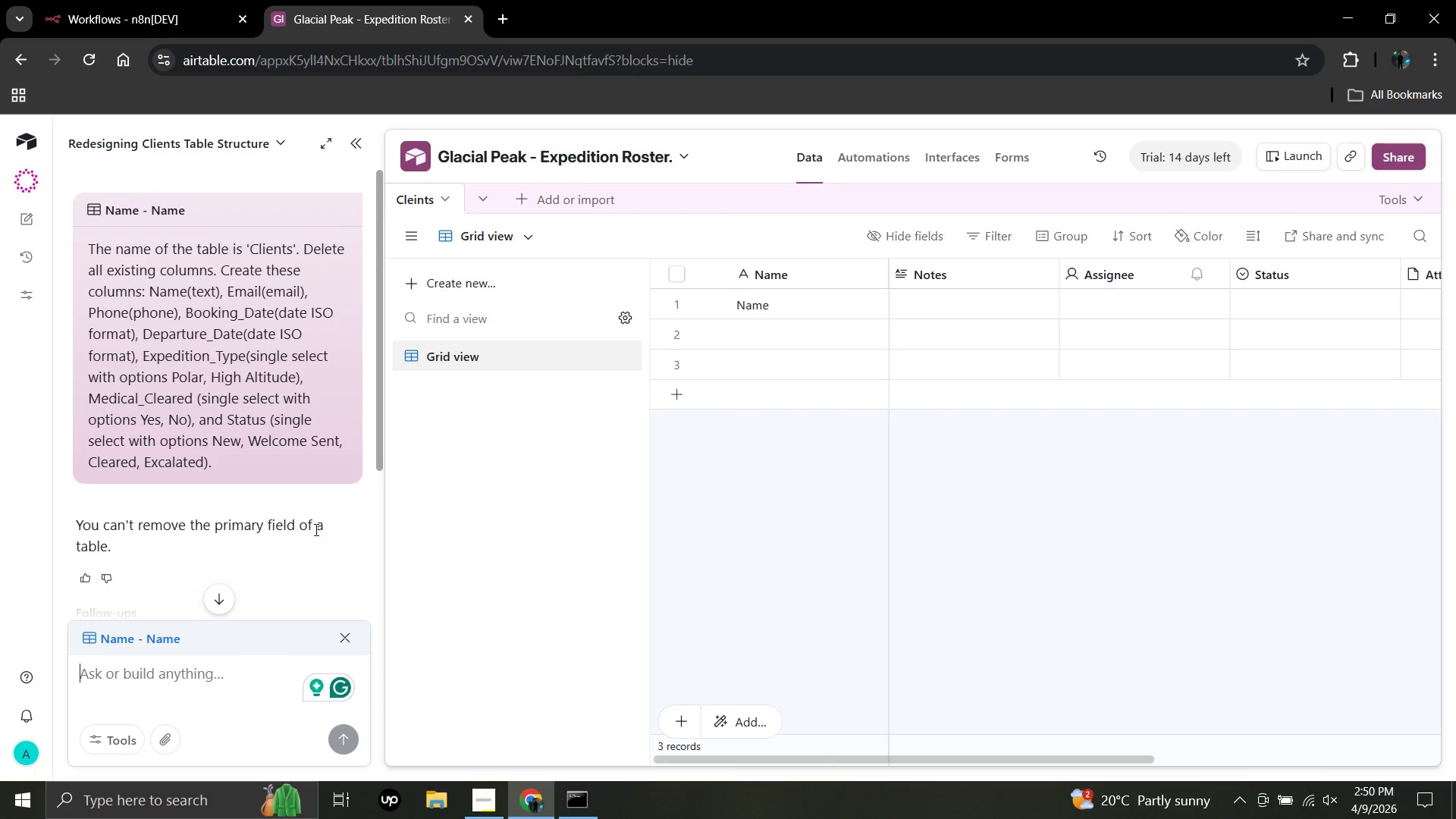 
wait(25.47)
 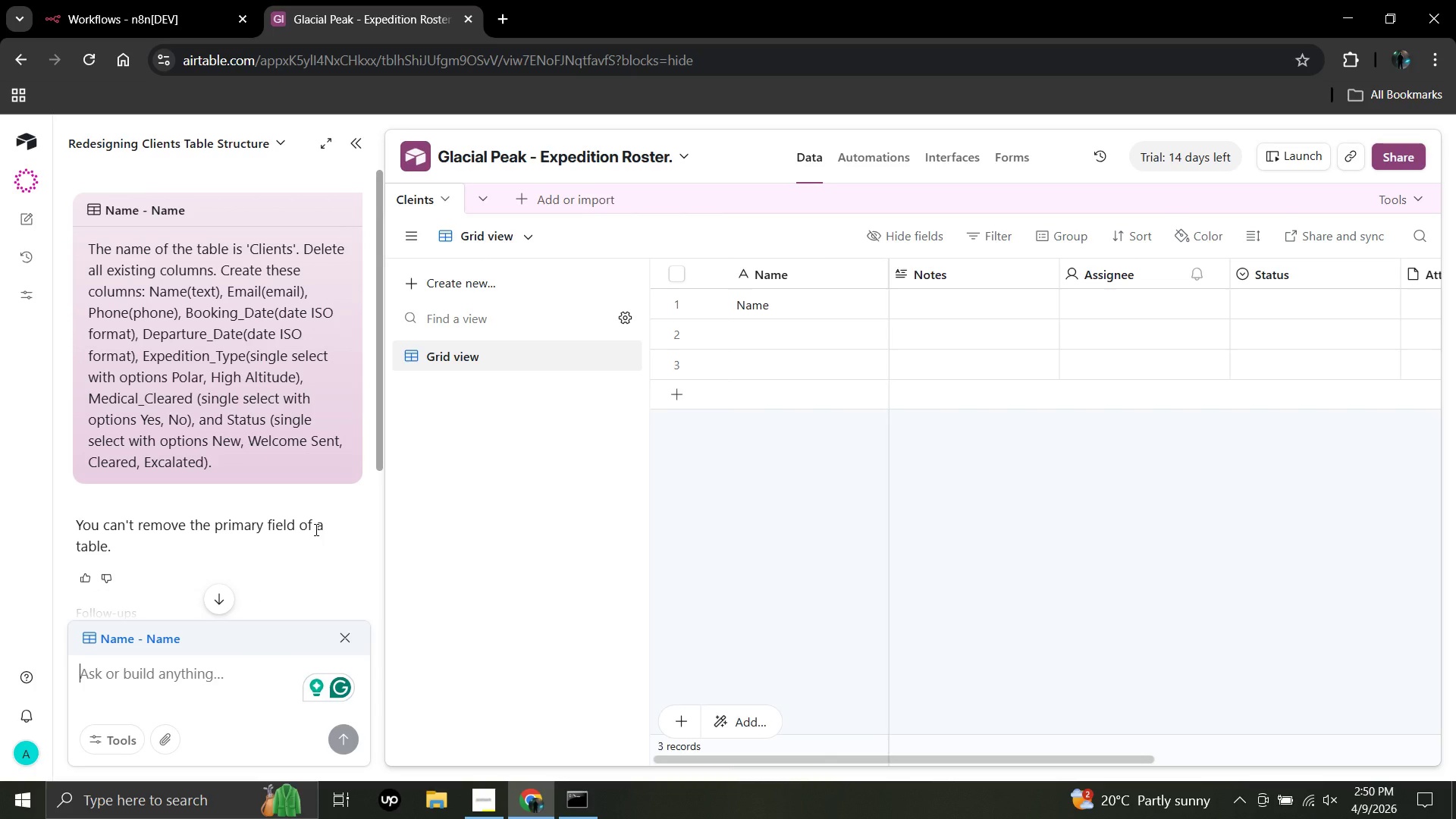 
scroll: coordinate [315, 529], scroll_direction: down, amount: 4.0
 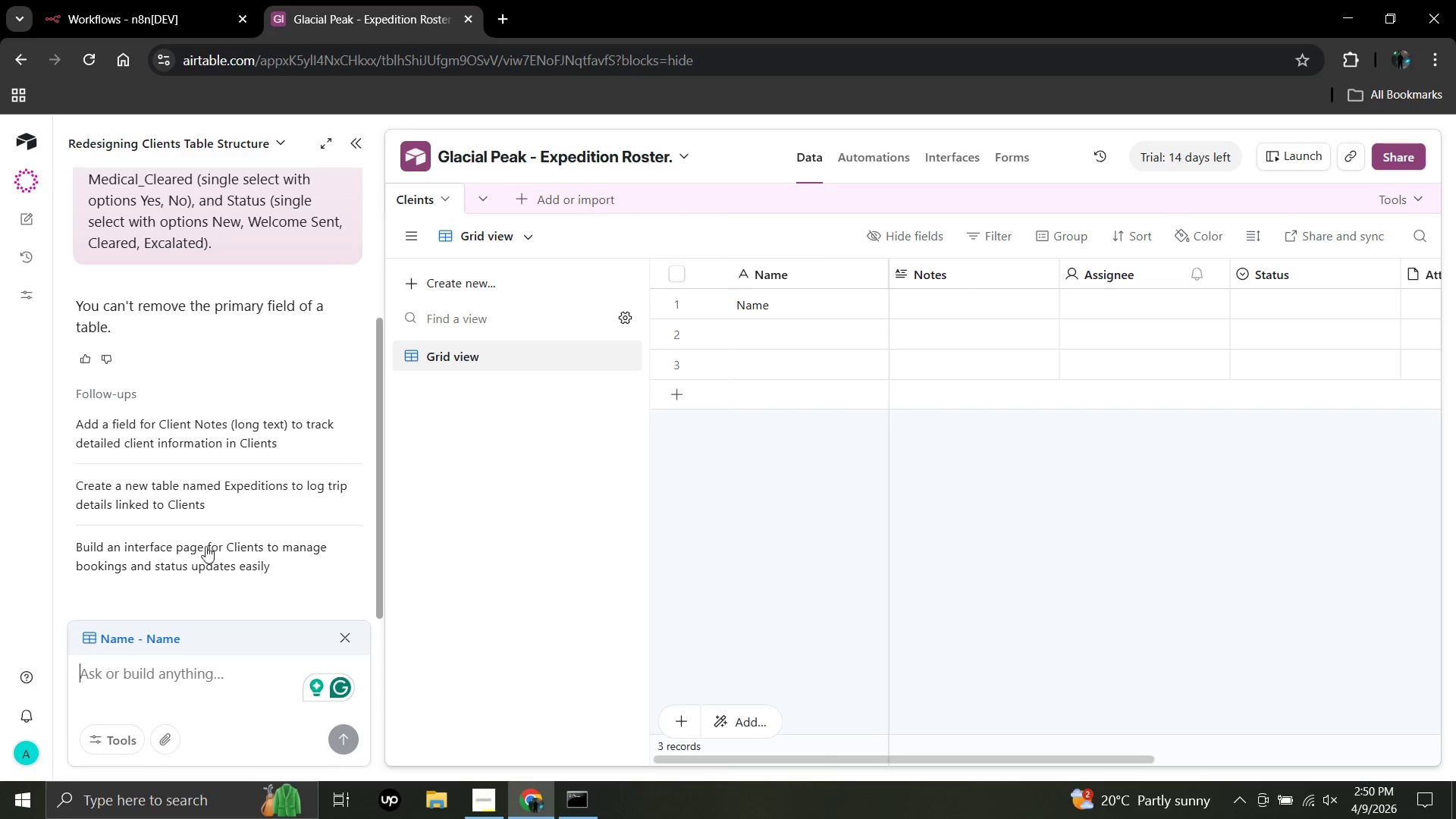 
wait(31.0)
 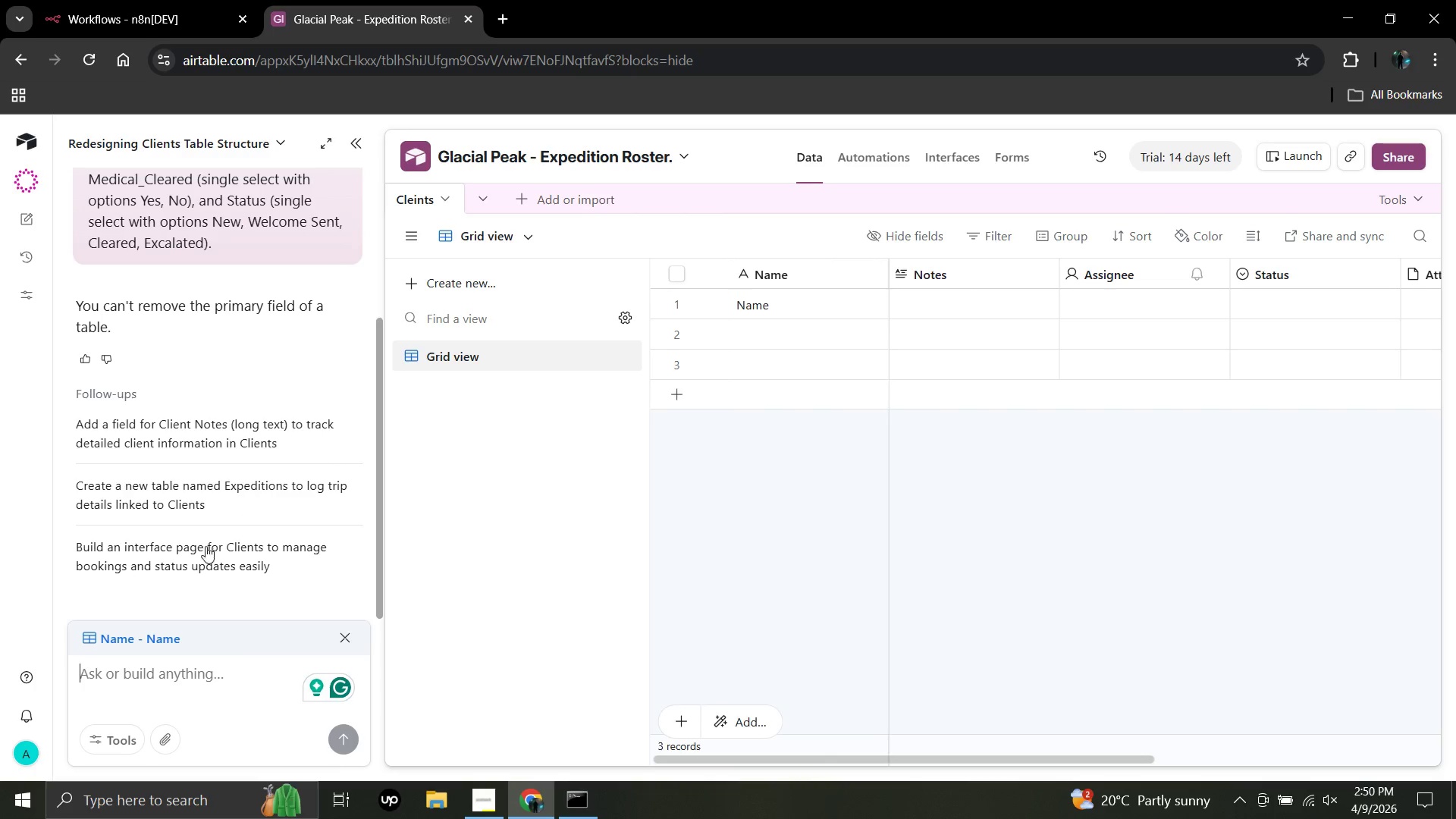 
scroll: coordinate [198, 567], scroll_direction: up, amount: 4.0
 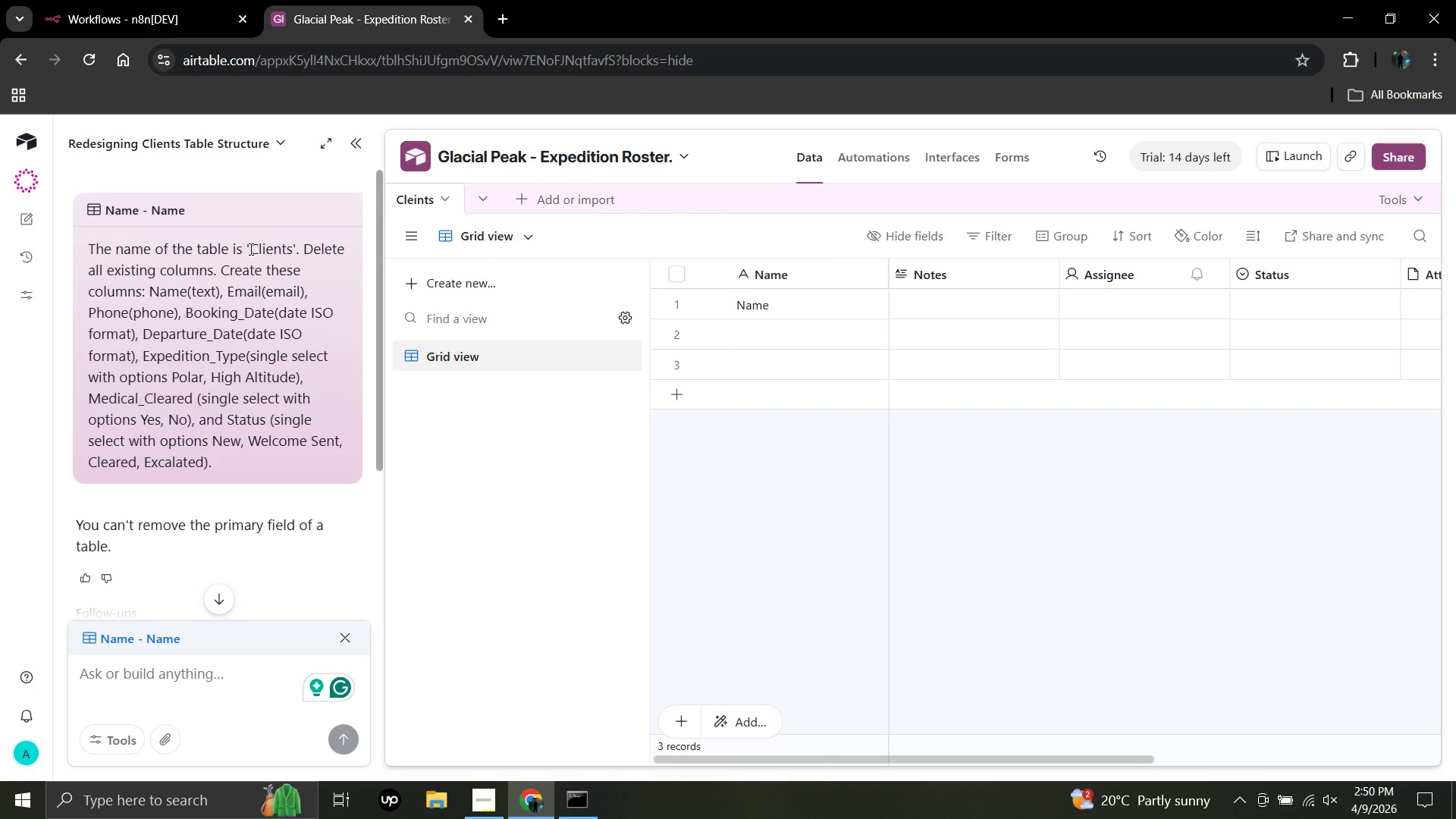 
left_click_drag(start_coordinate=[242, 247], to_coordinate=[309, 488])
 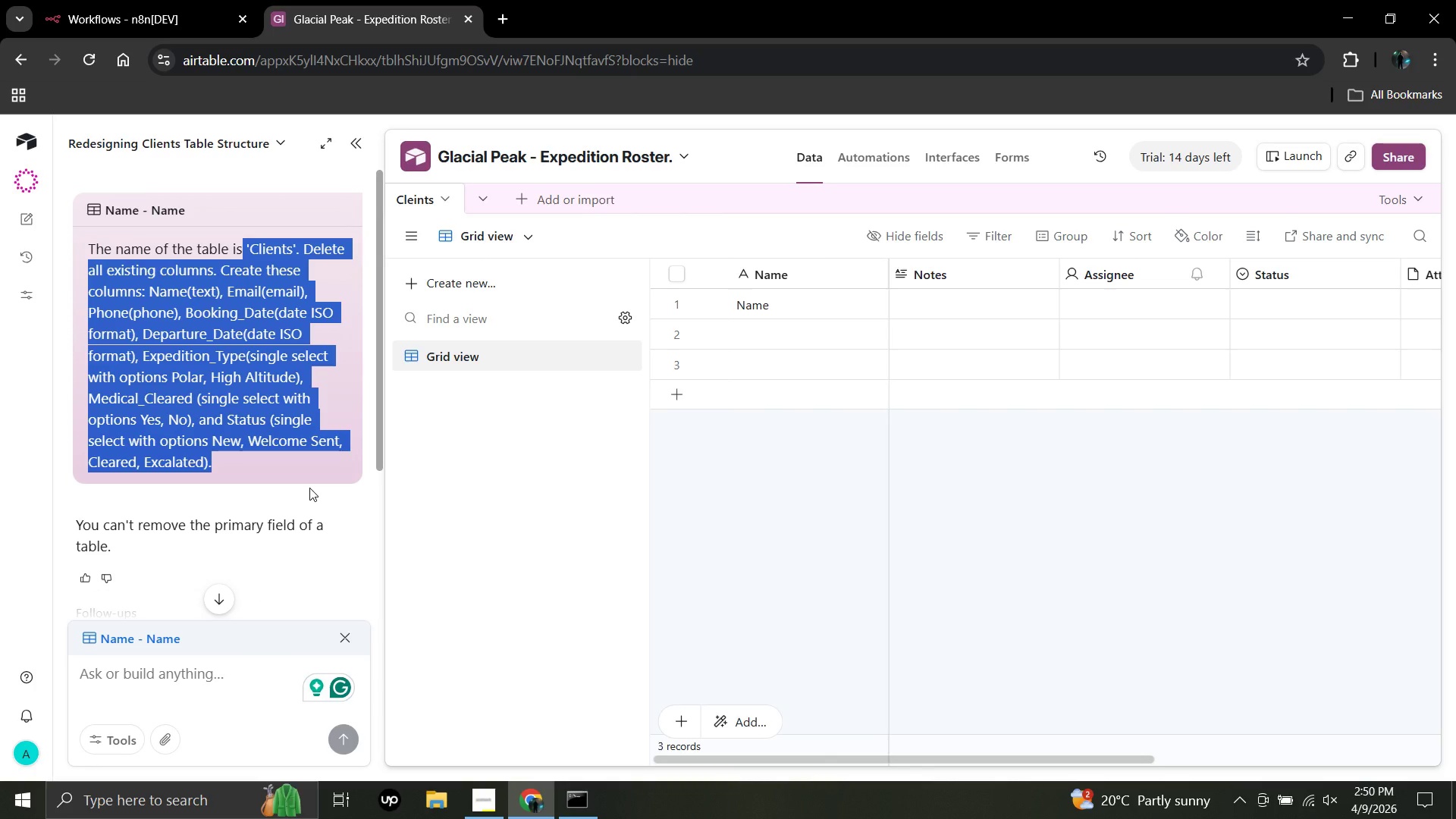 
key(Control+C)
 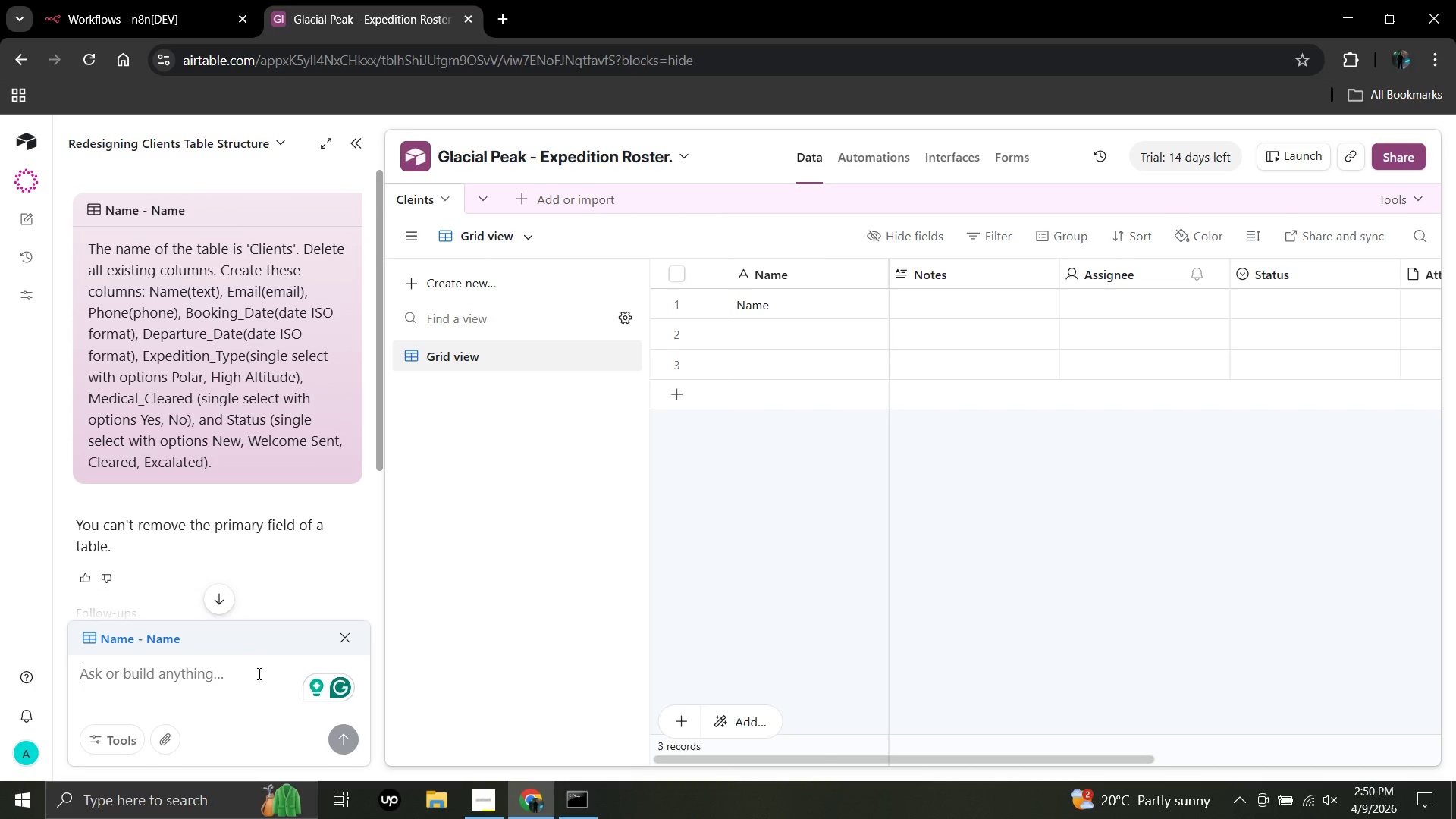 
left_click([258, 673])
 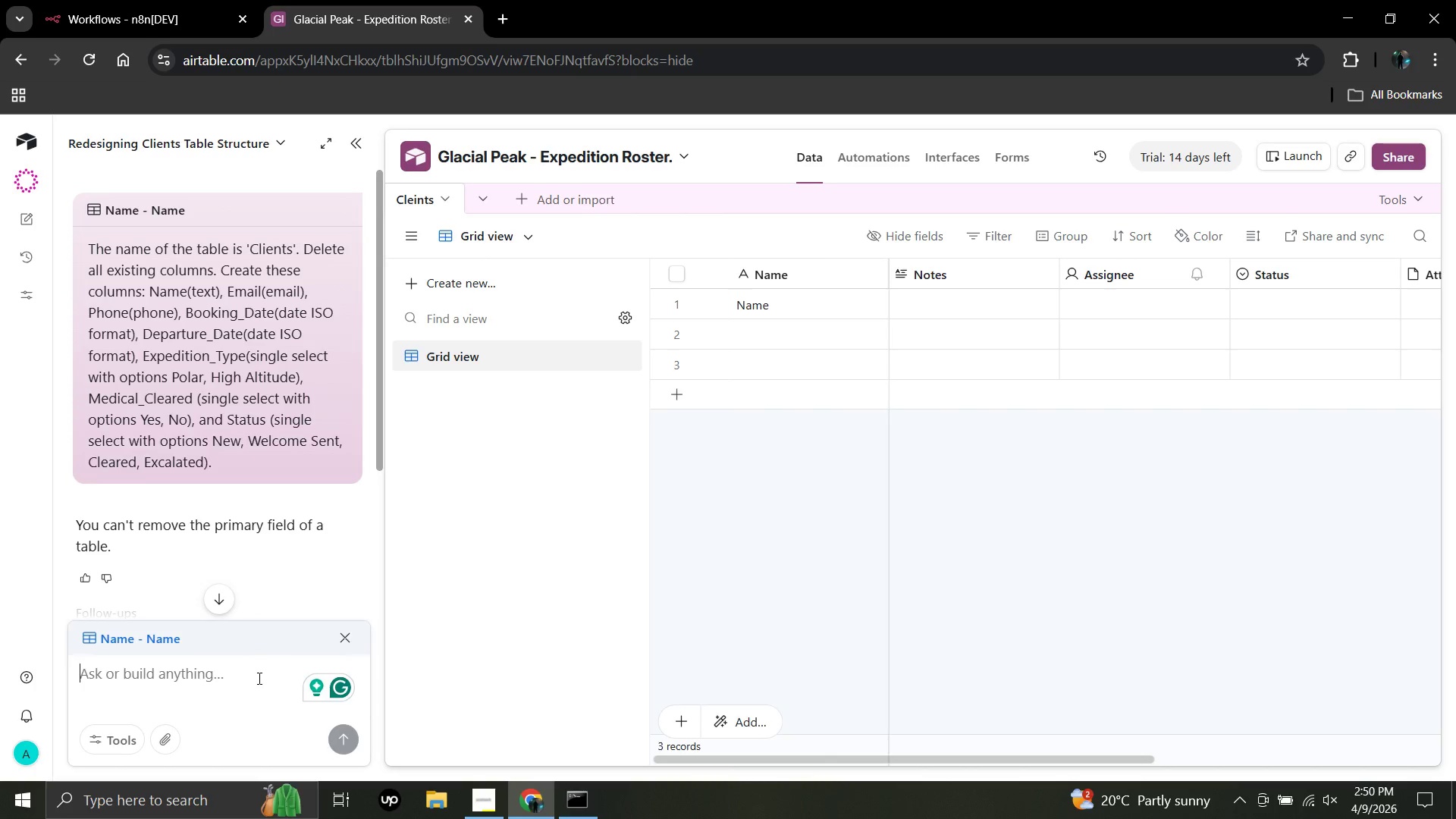 
key(Control+V)
 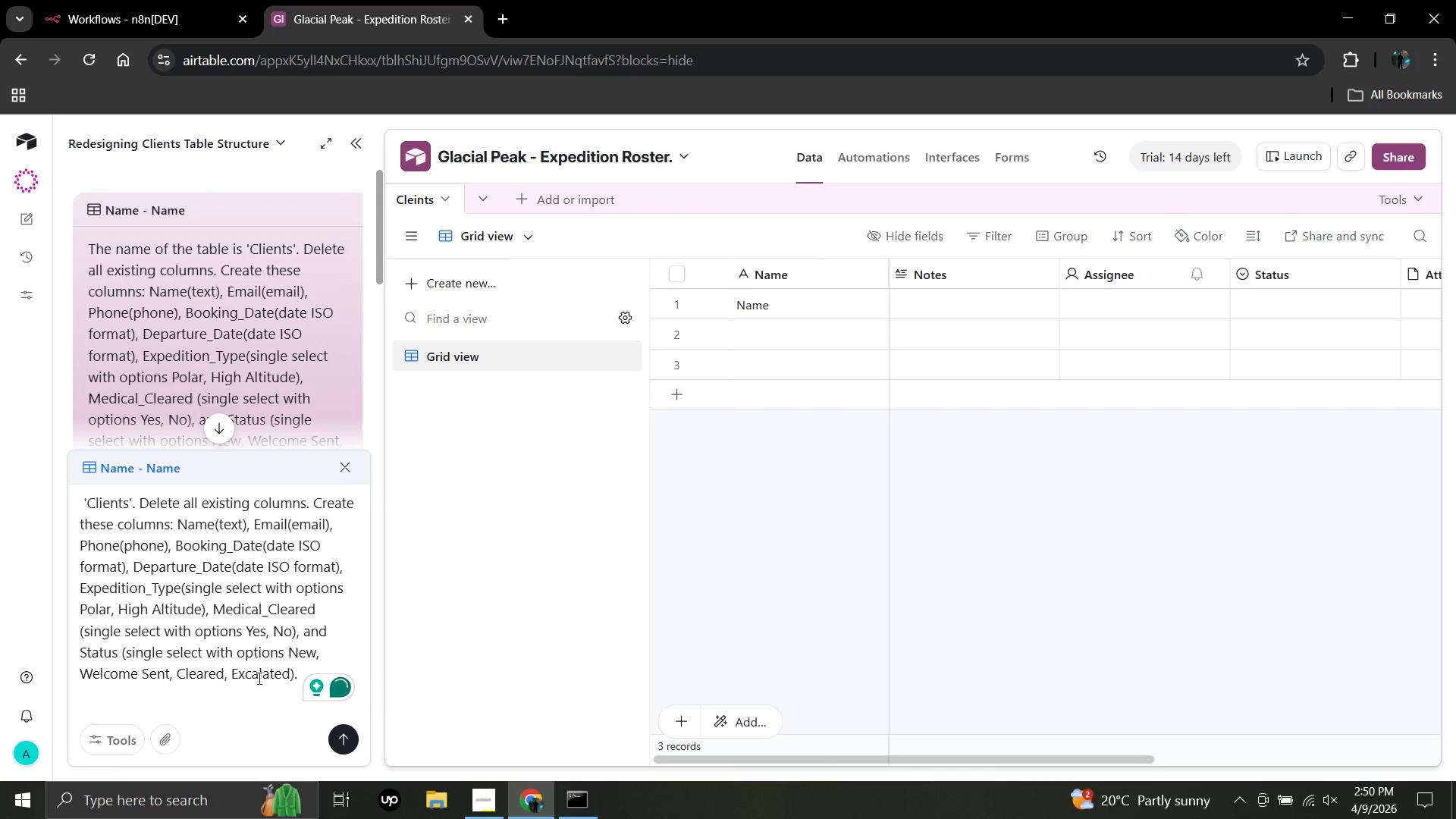 
key(Enter)
 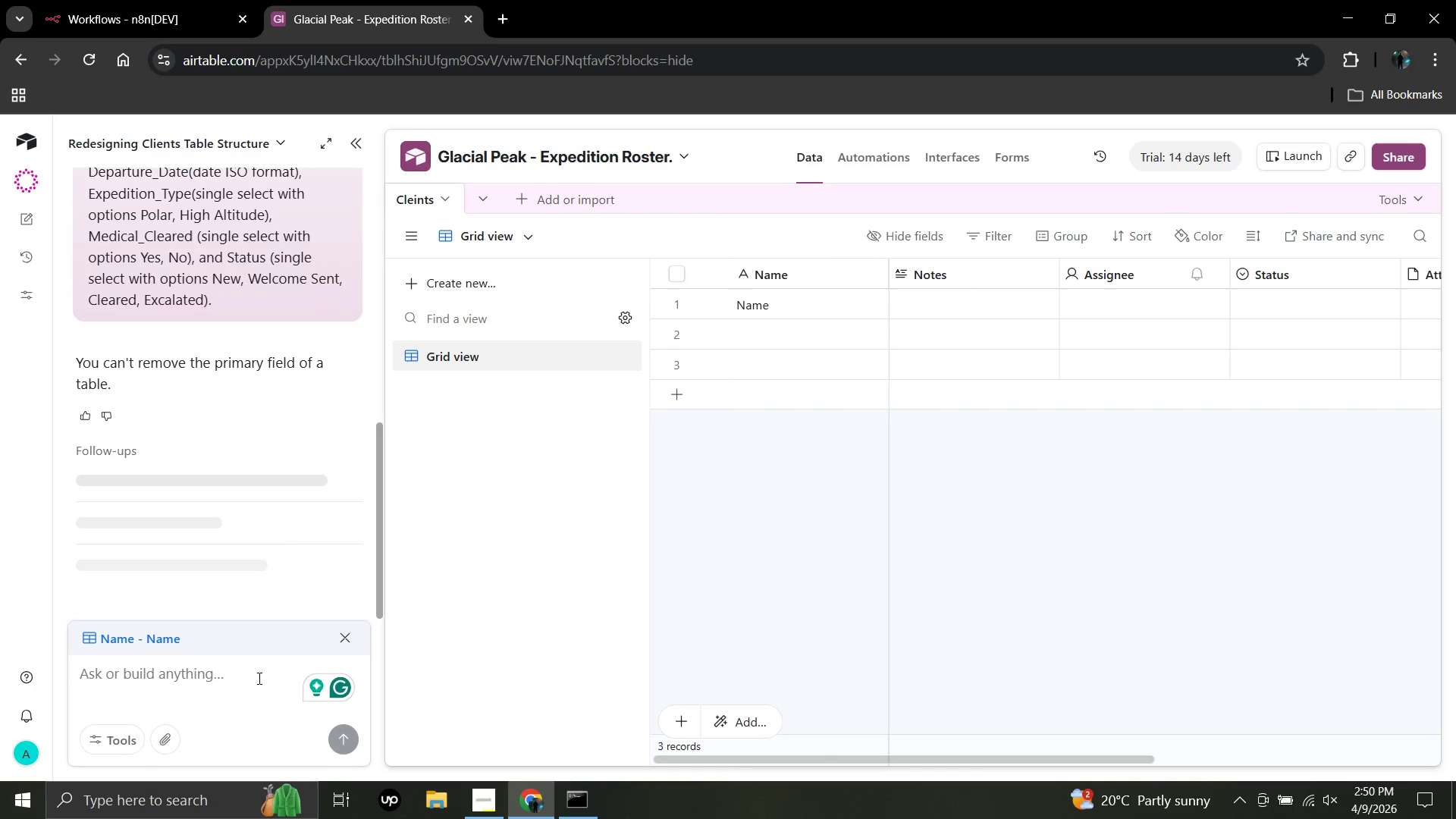 
wait(7.88)
 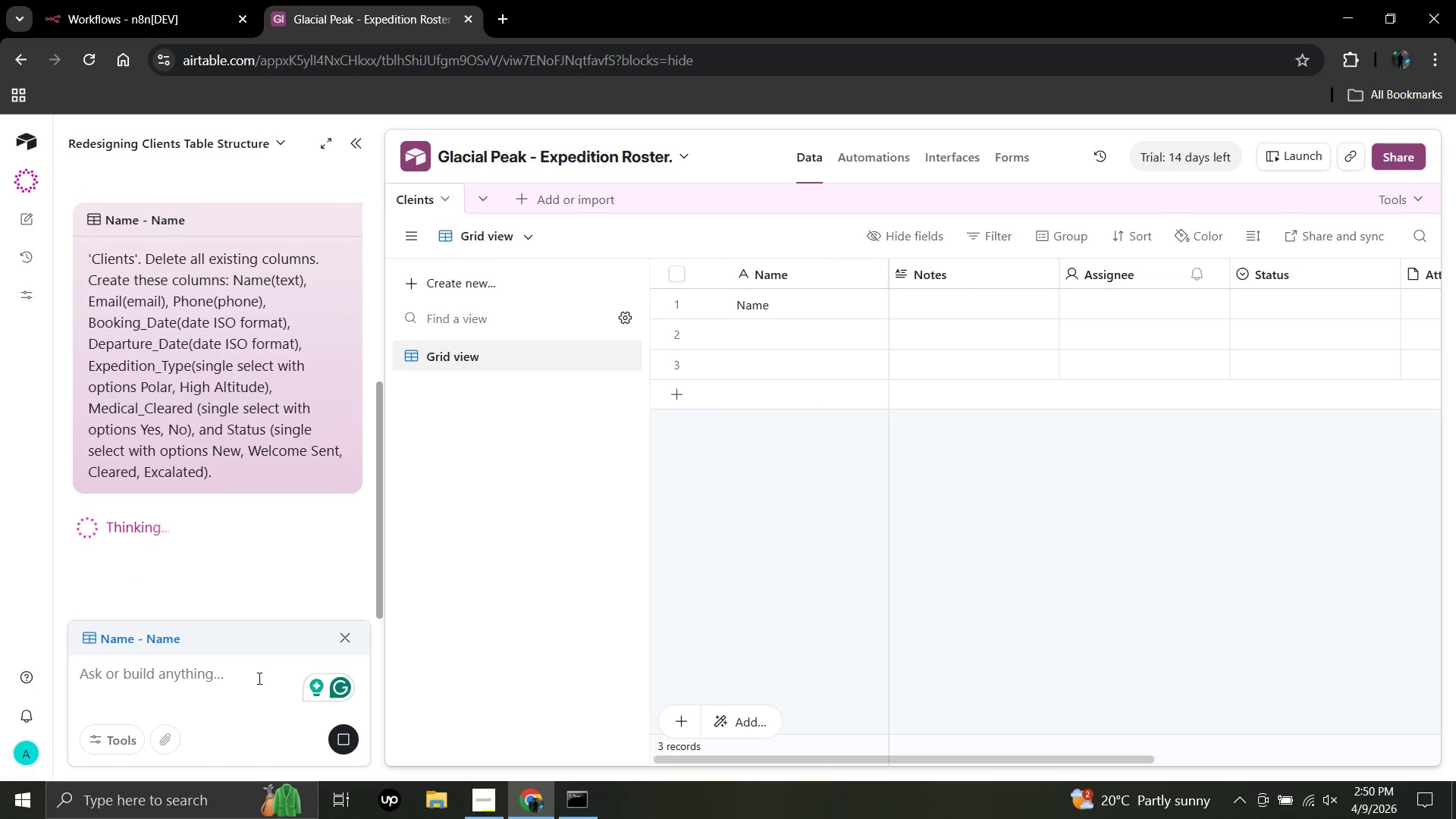 
scroll: coordinate [250, 581], scroll_direction: up, amount: 3.0
 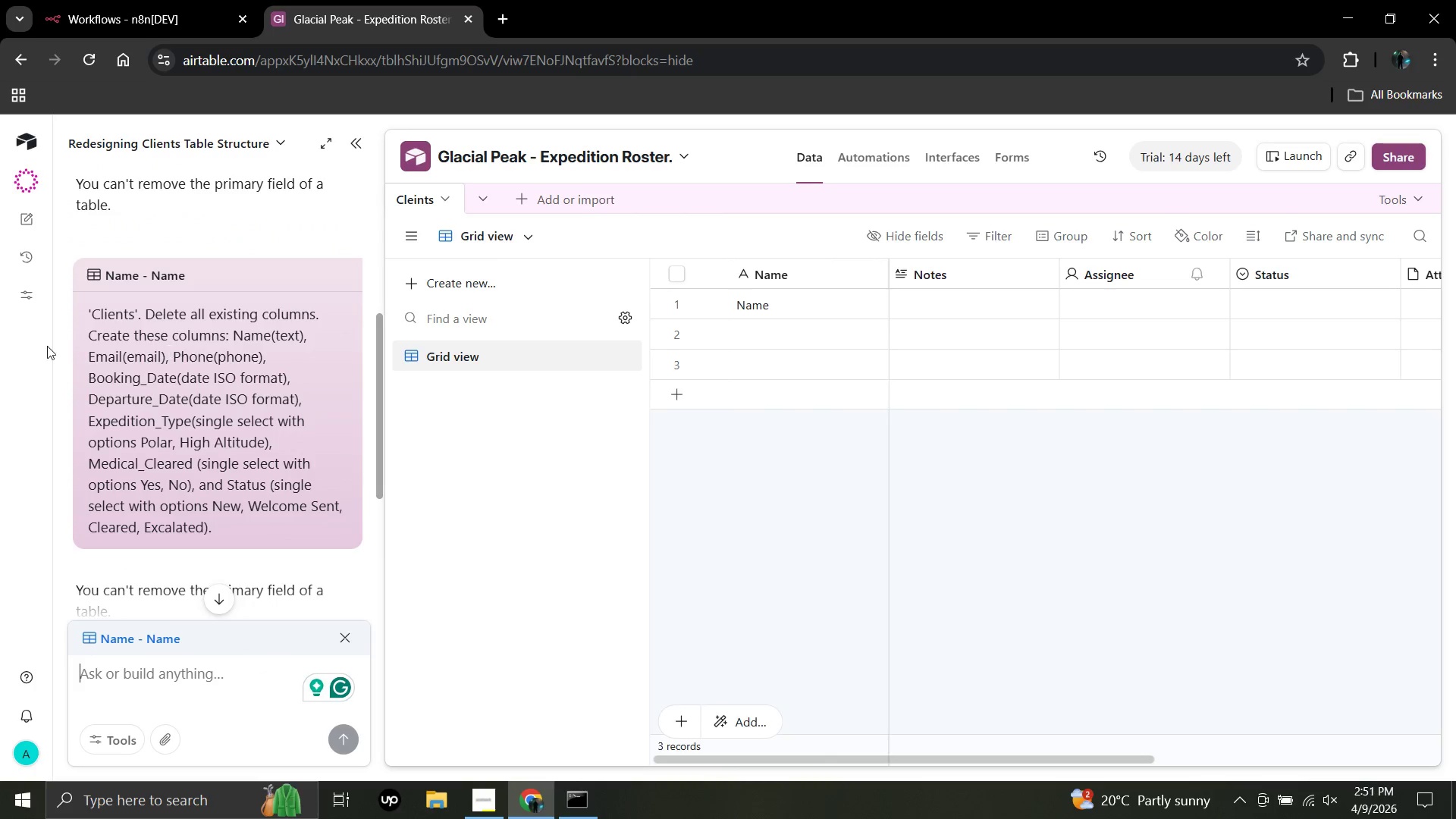 
left_click_drag(start_coordinate=[92, 334], to_coordinate=[238, 534])
 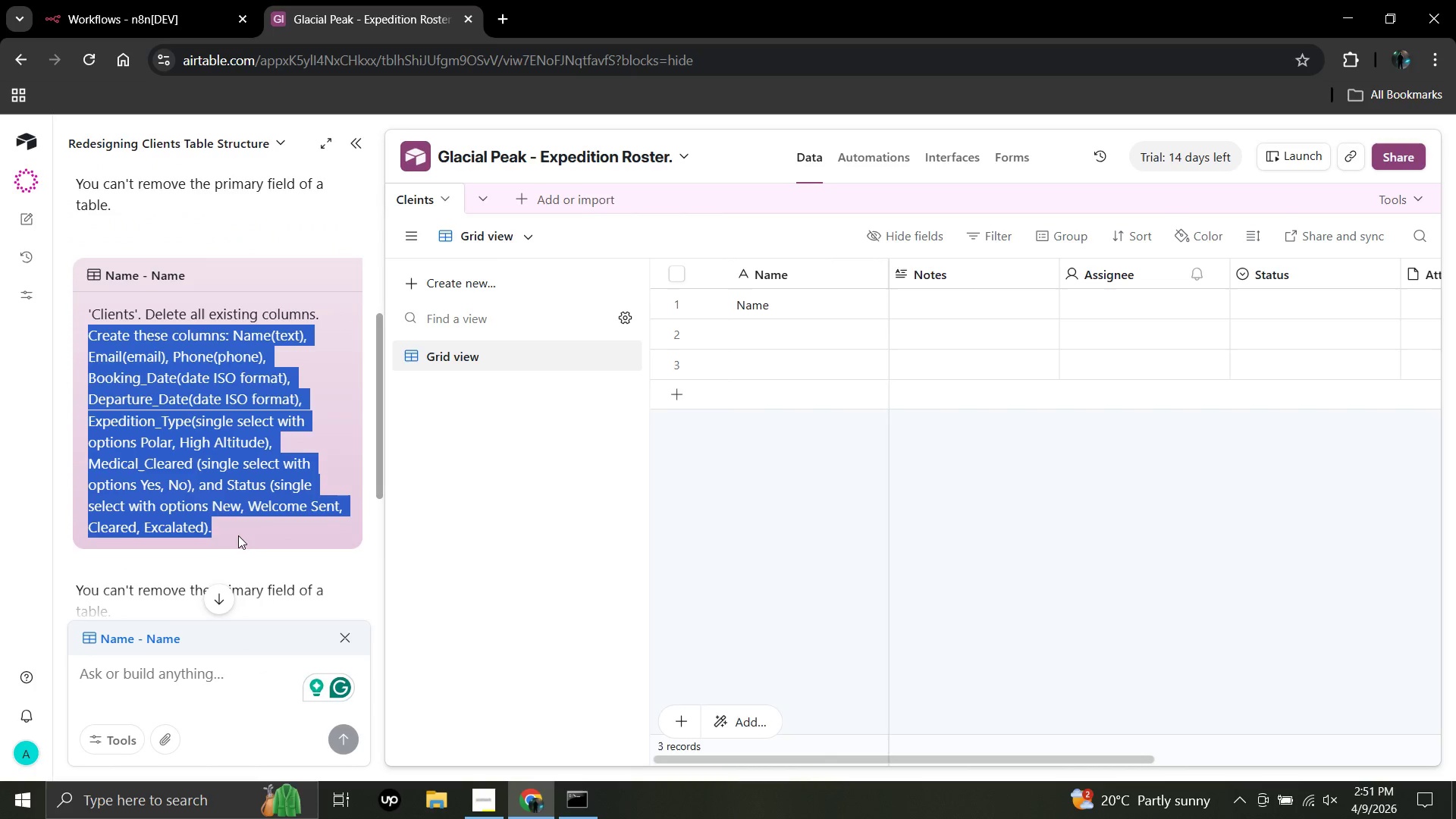 
key(Control+C)
 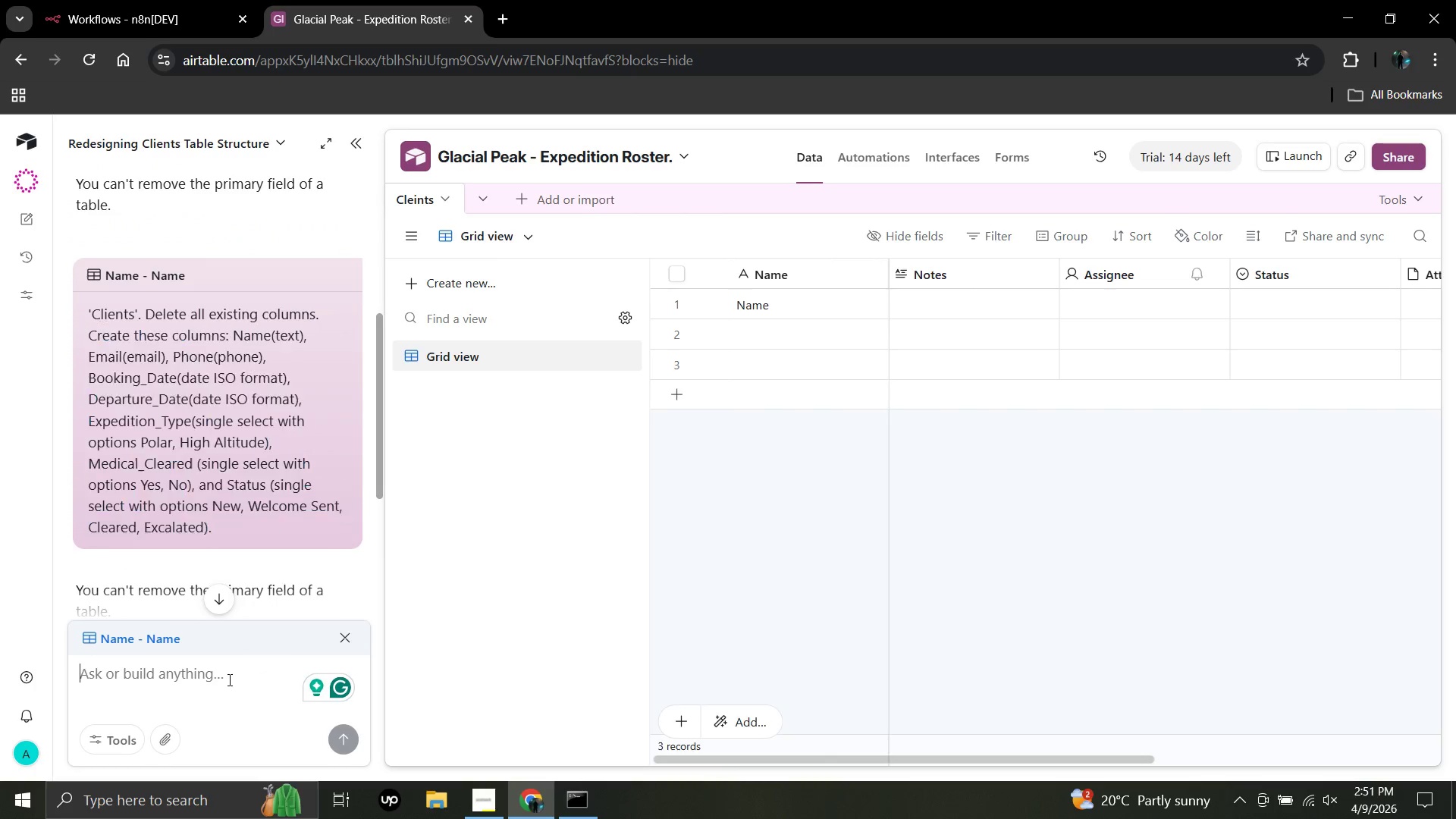 
left_click([228, 679])
 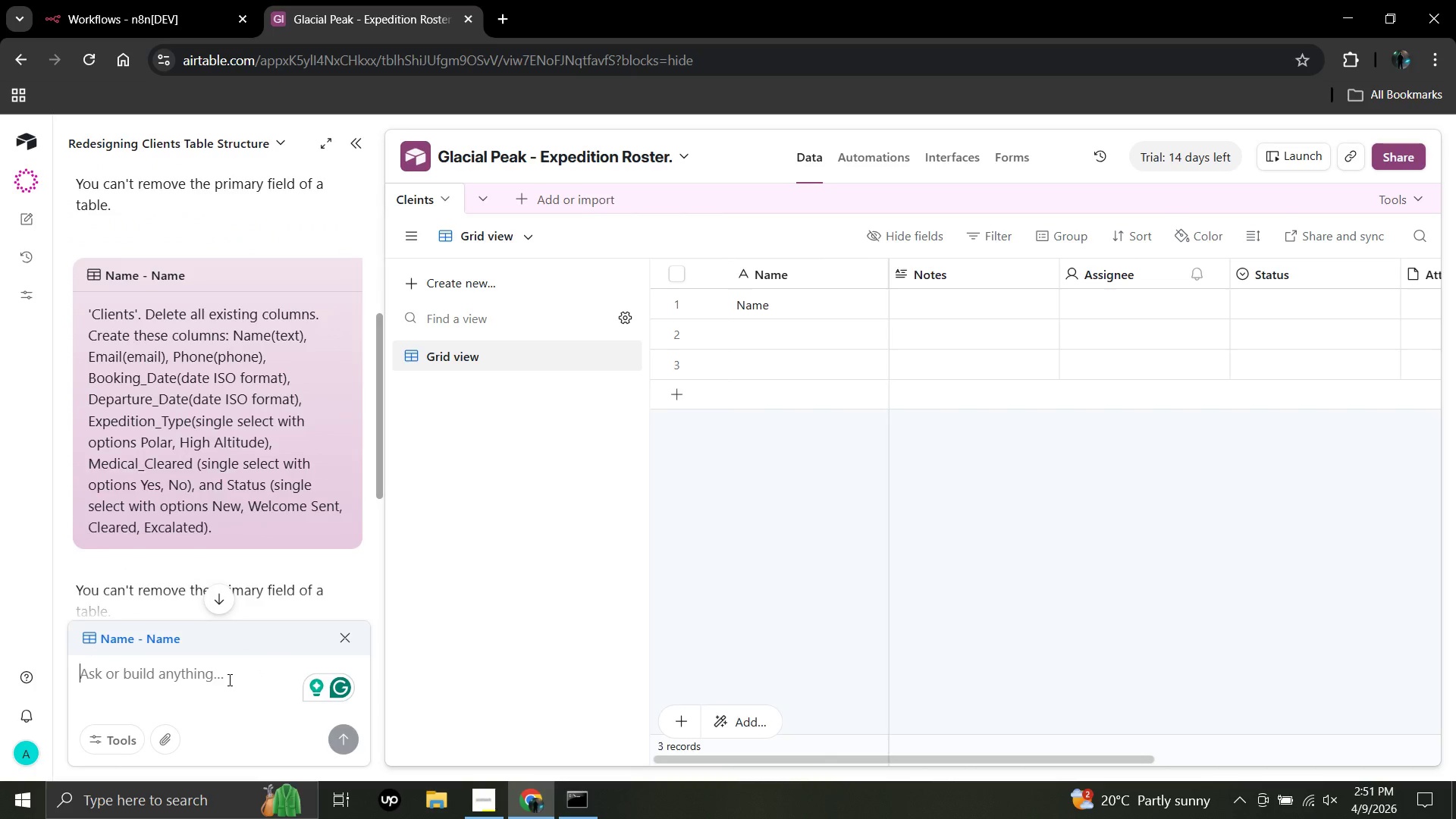 
key(Control+ControlLeft)
 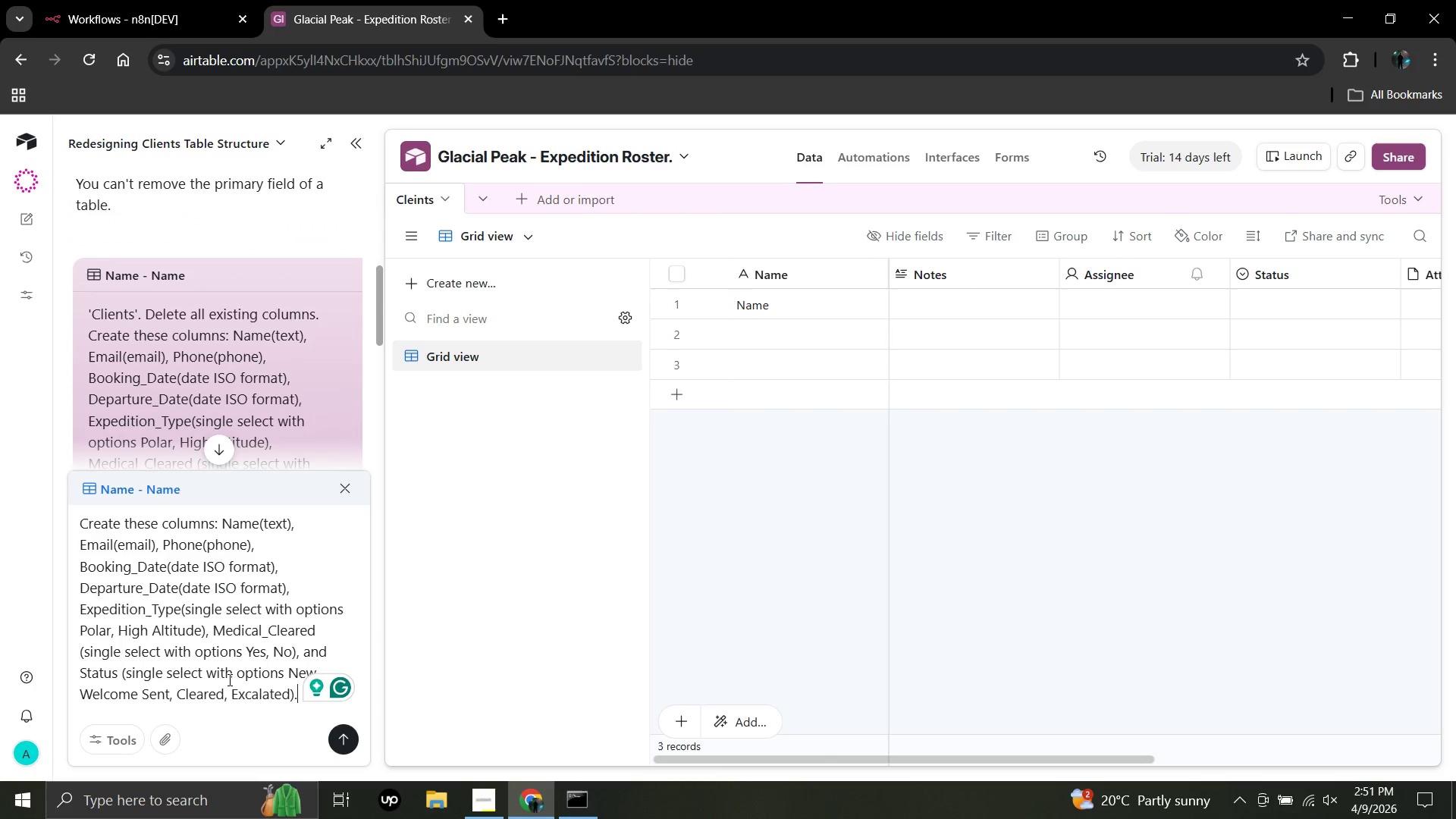 
key(Control+V)
 